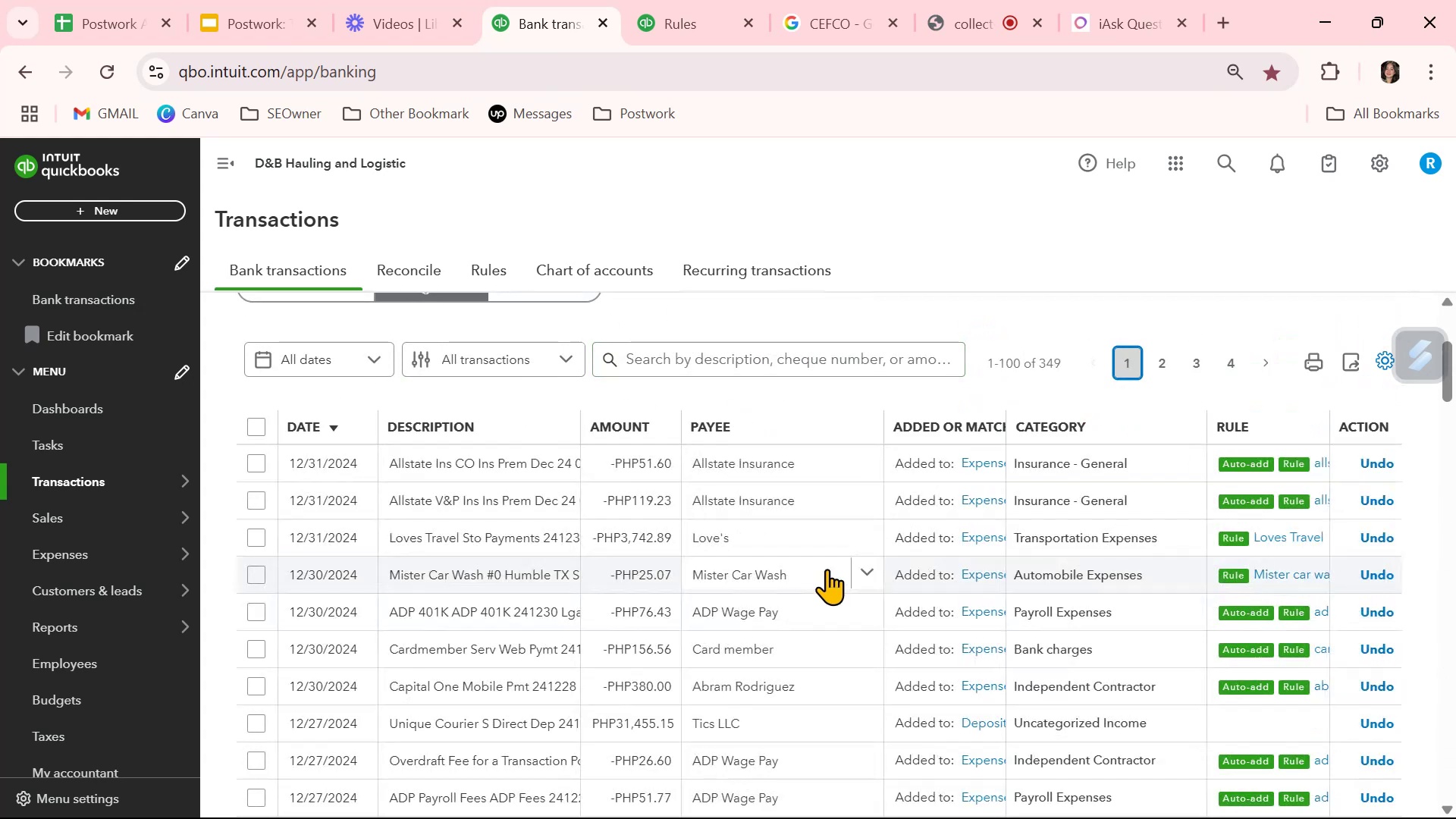 
scroll: coordinate [827, 569], scroll_direction: down, amount: 6.0
 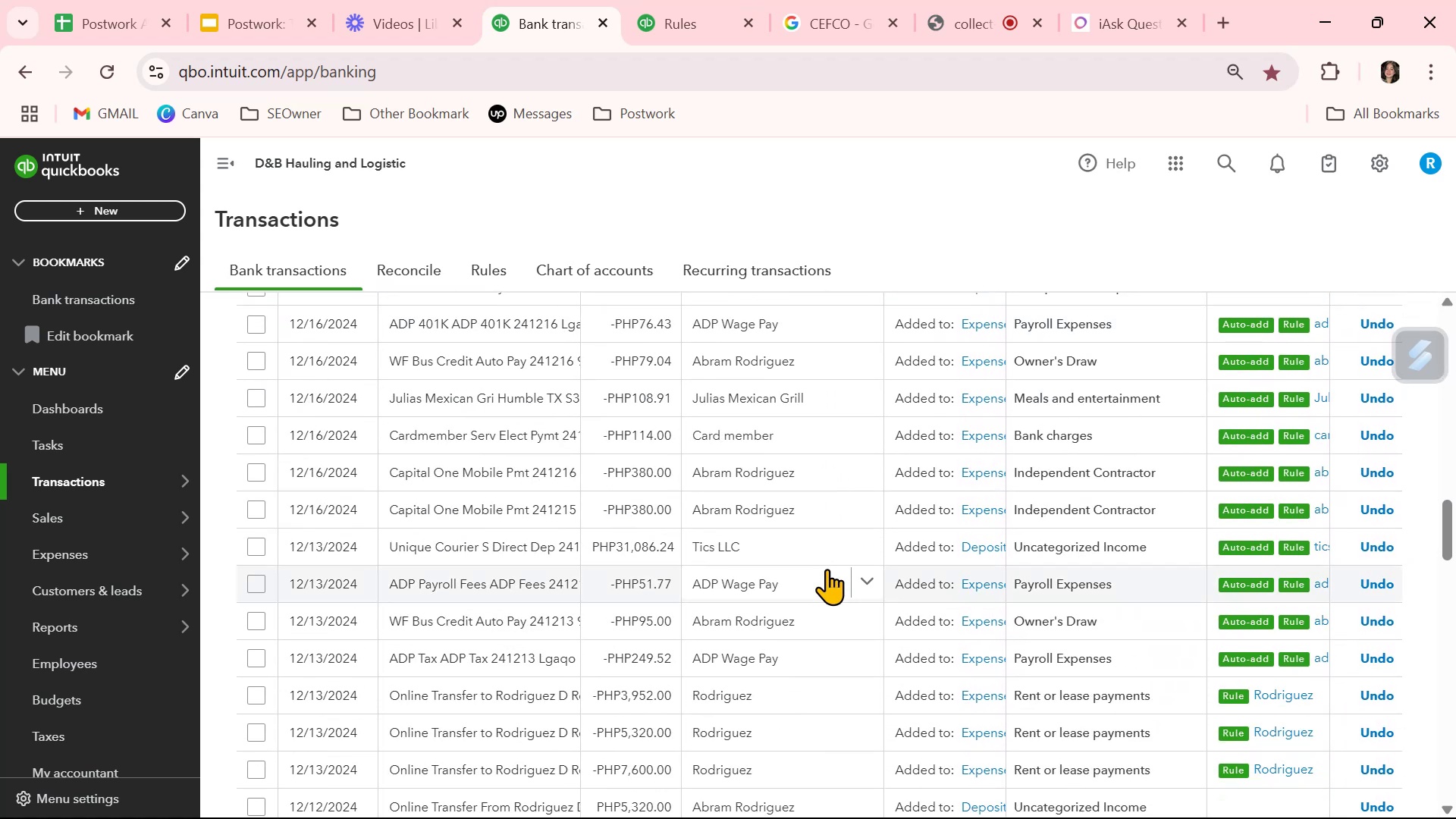 
scroll: coordinate [827, 569], scroll_direction: up, amount: 1.0
 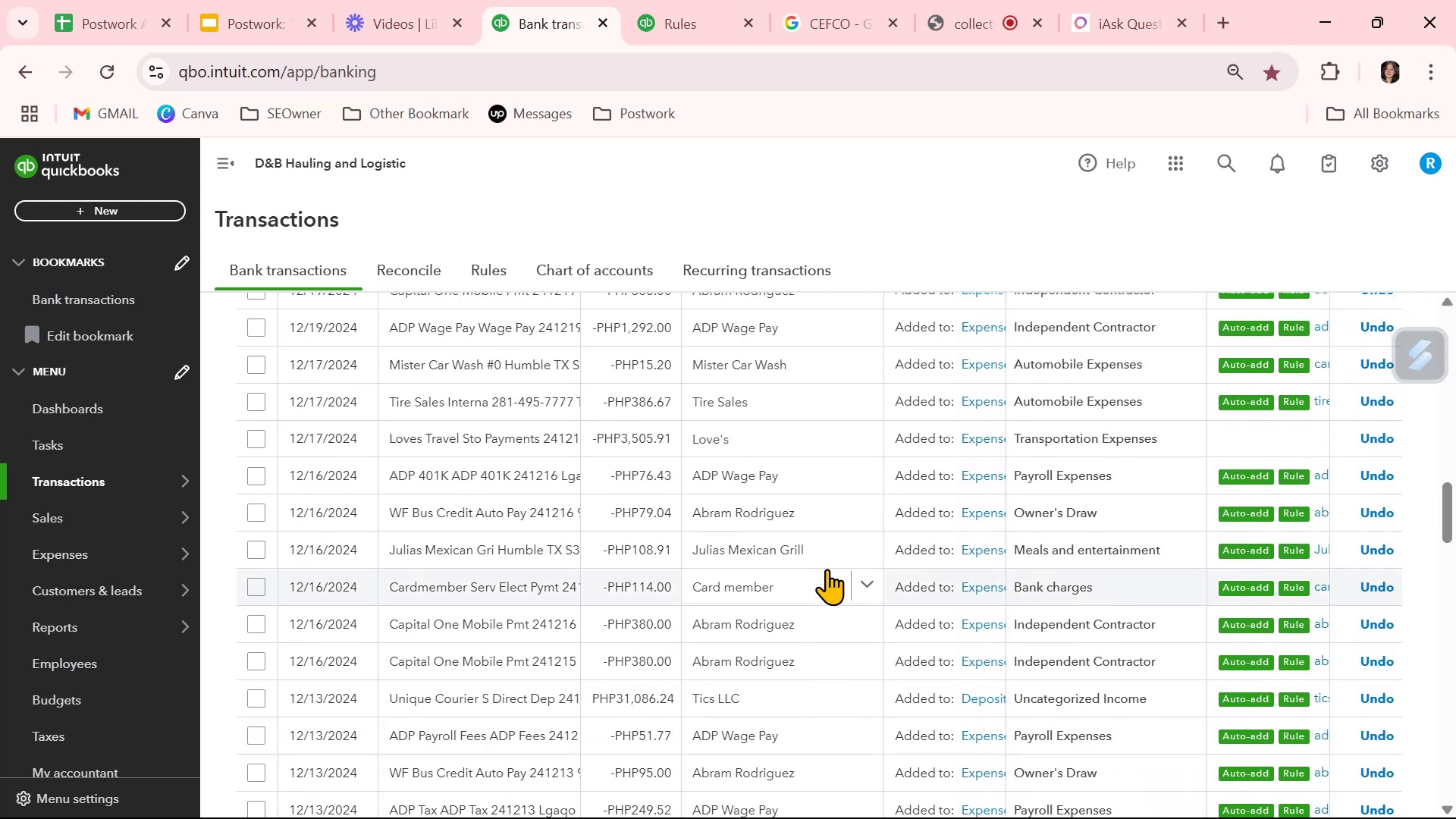 
scroll: coordinate [827, 569], scroll_direction: down, amount: 14.0
 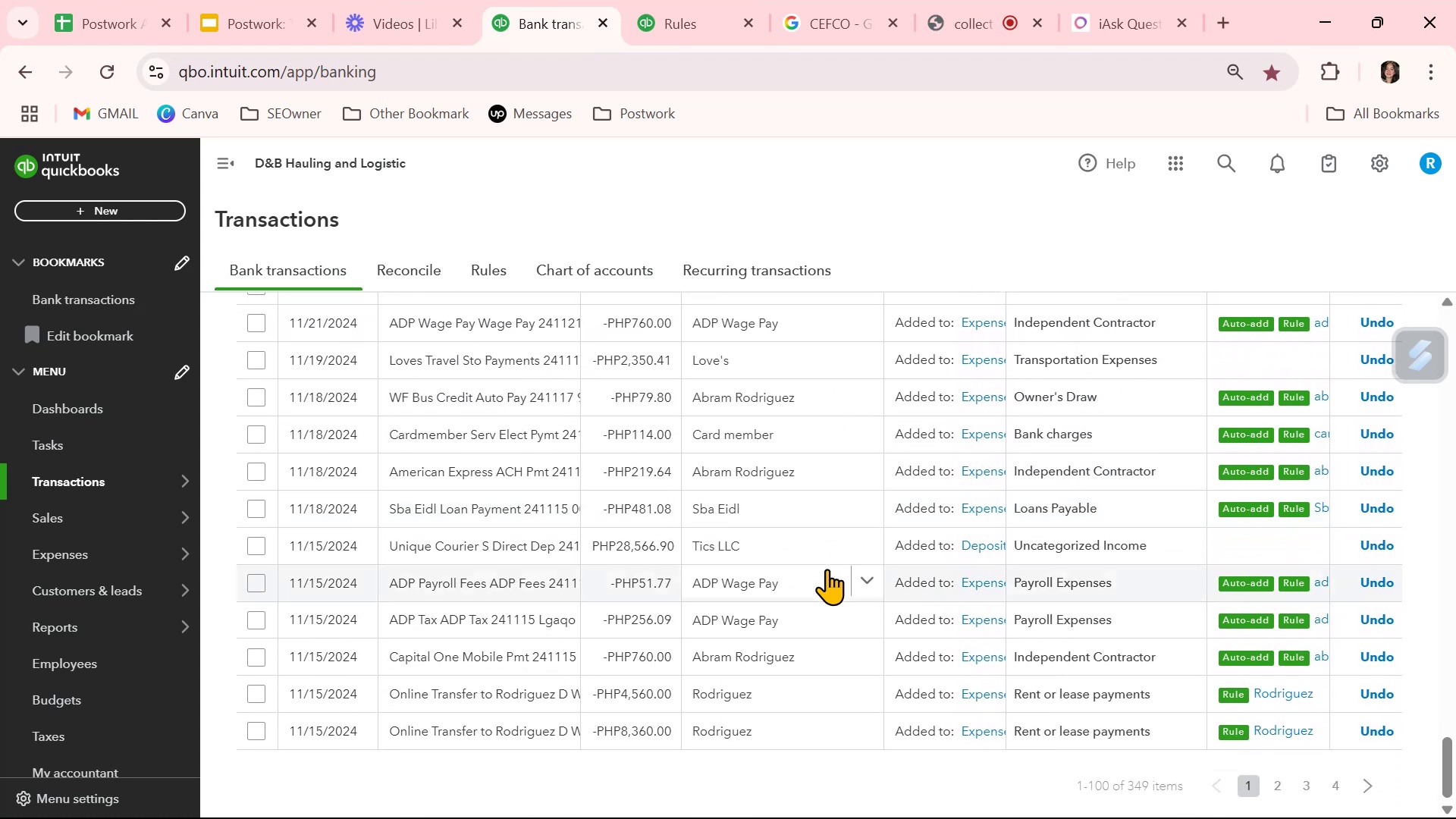 
scroll: coordinate [632, 507], scroll_direction: up, amount: 28.0
 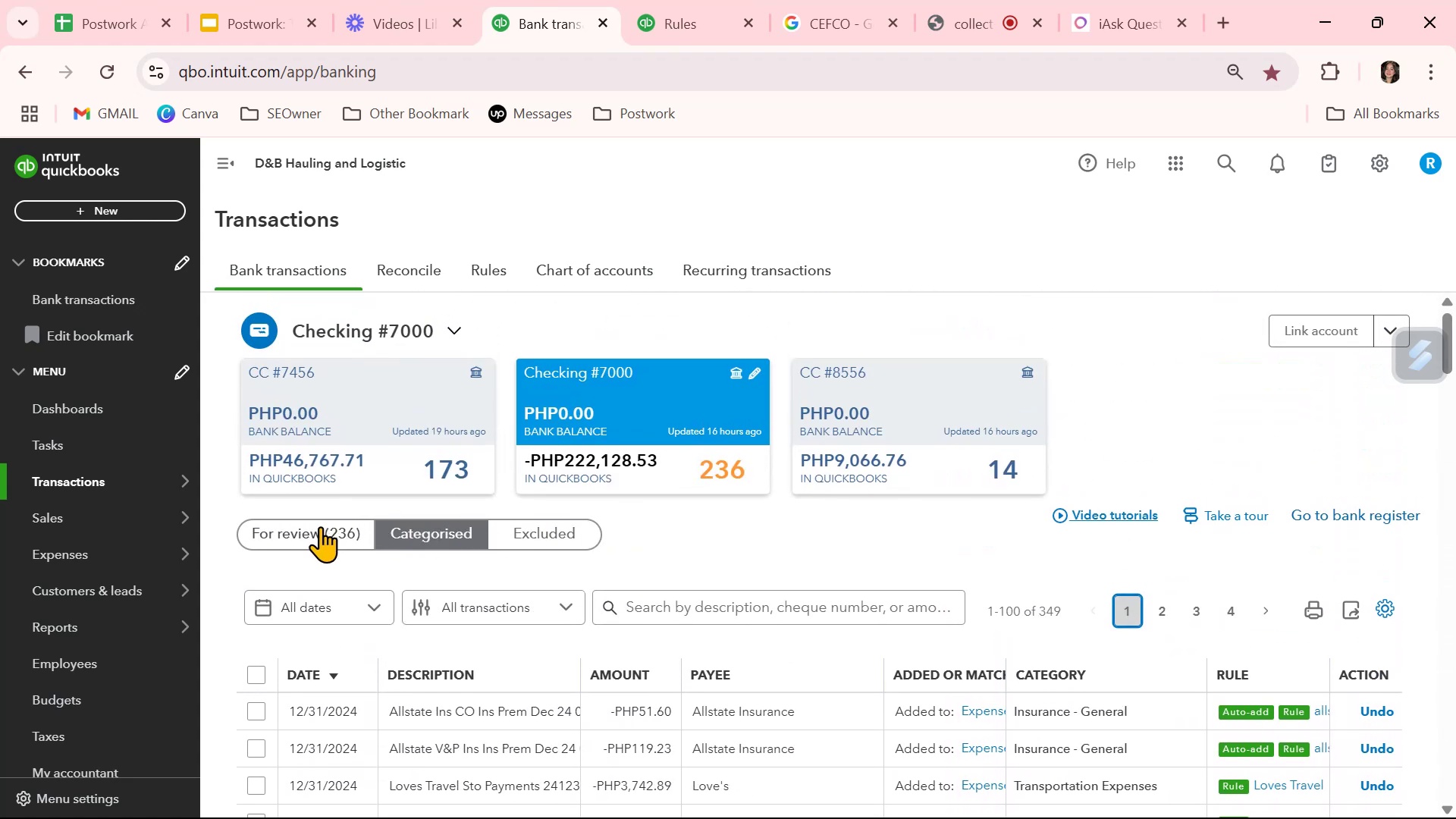 
left_click([391, 416])
 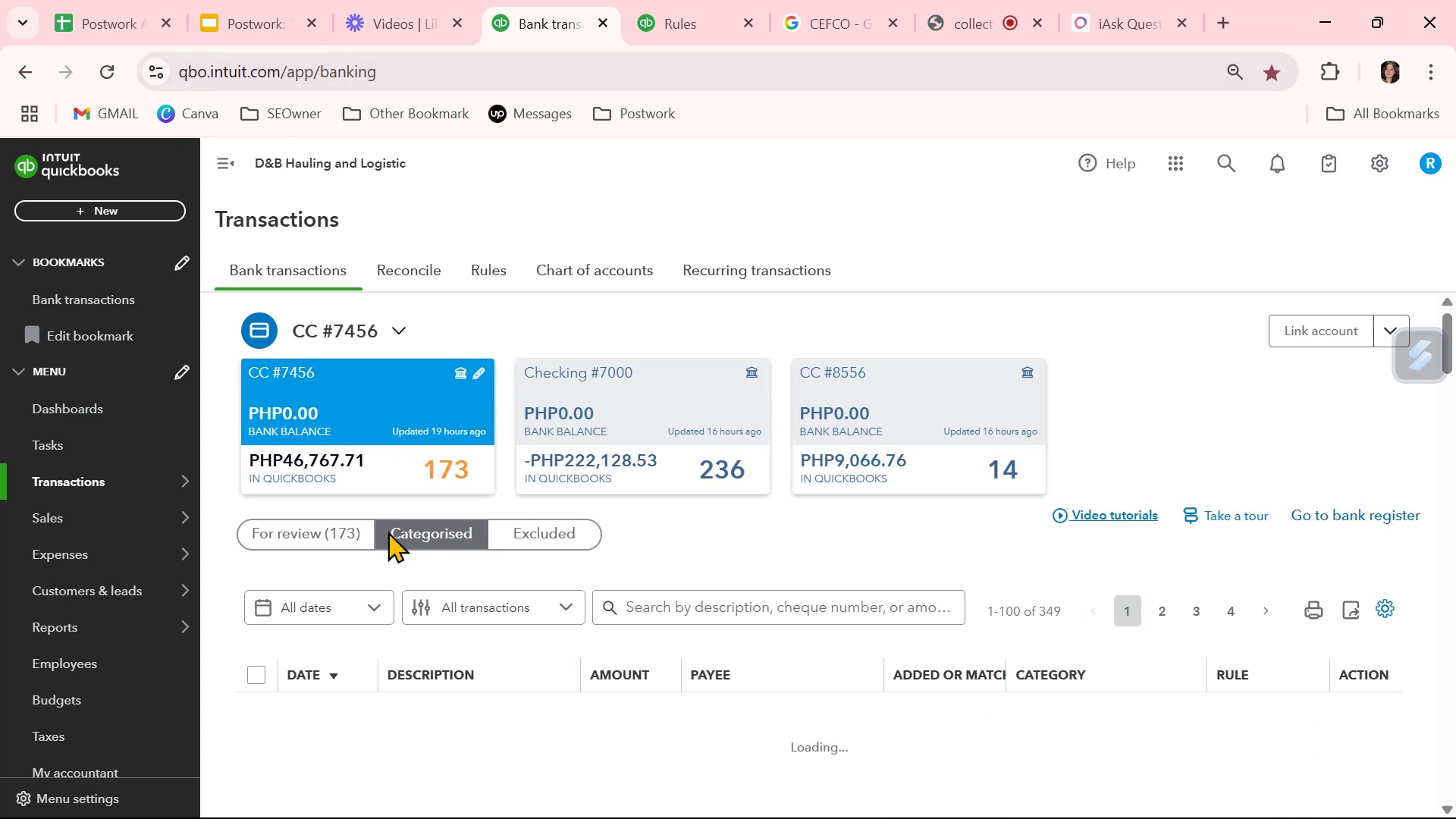 
scroll: coordinate [852, 701], scroll_direction: down, amount: 4.0
 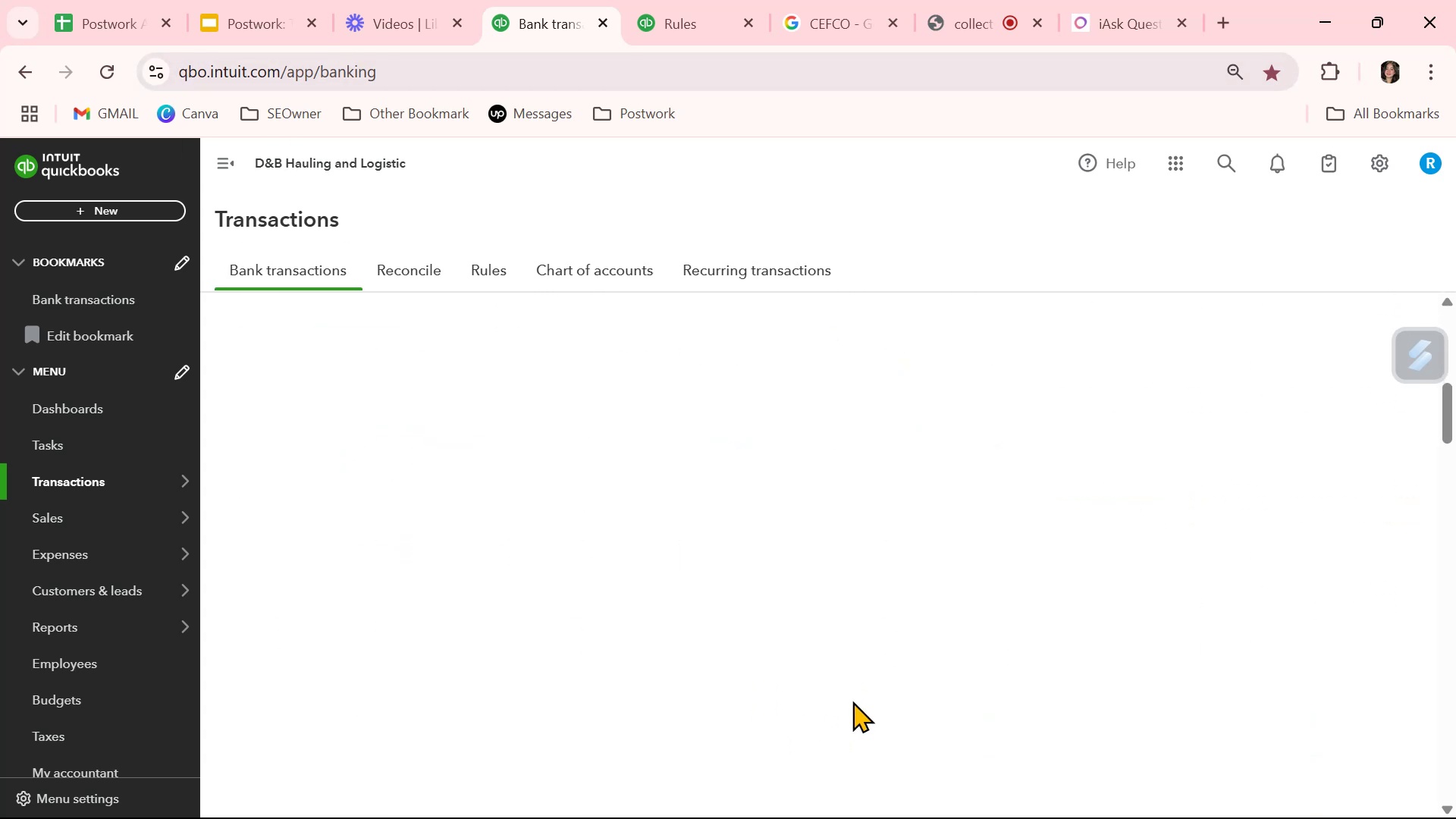 
scroll: coordinate [852, 701], scroll_direction: up, amount: 2.0
 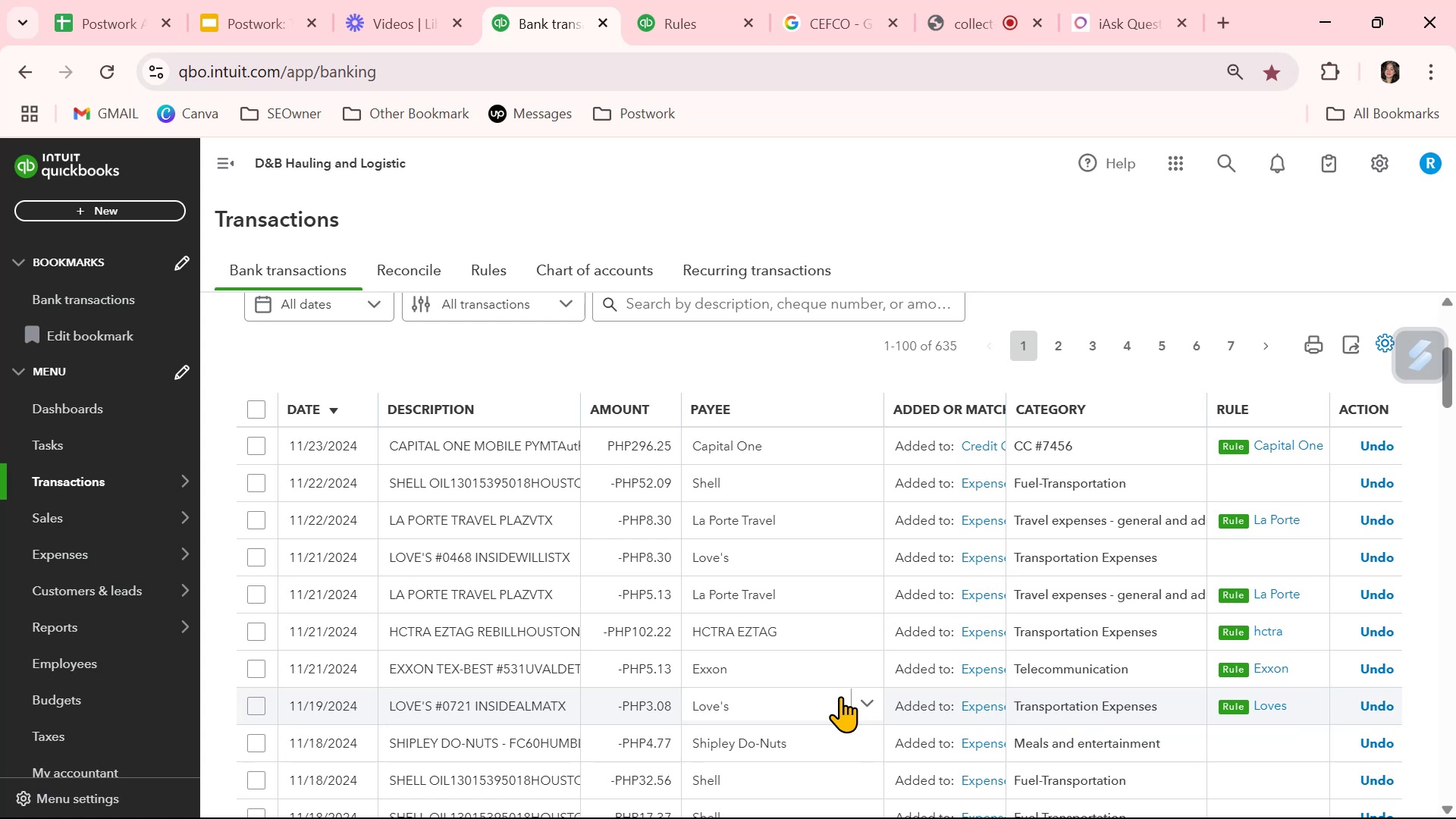 
wait(14.92)
 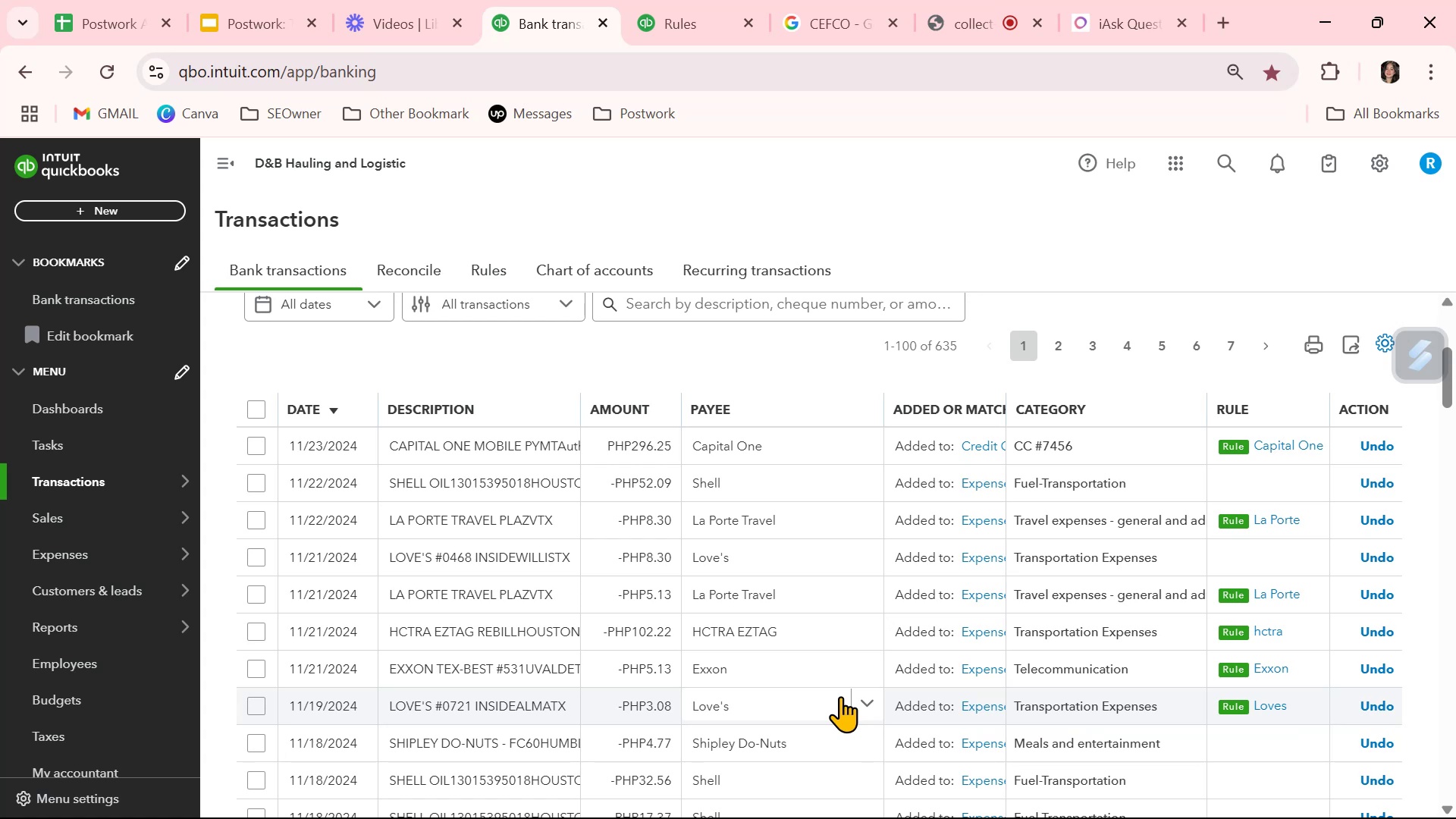 
left_click([1200, 663])
 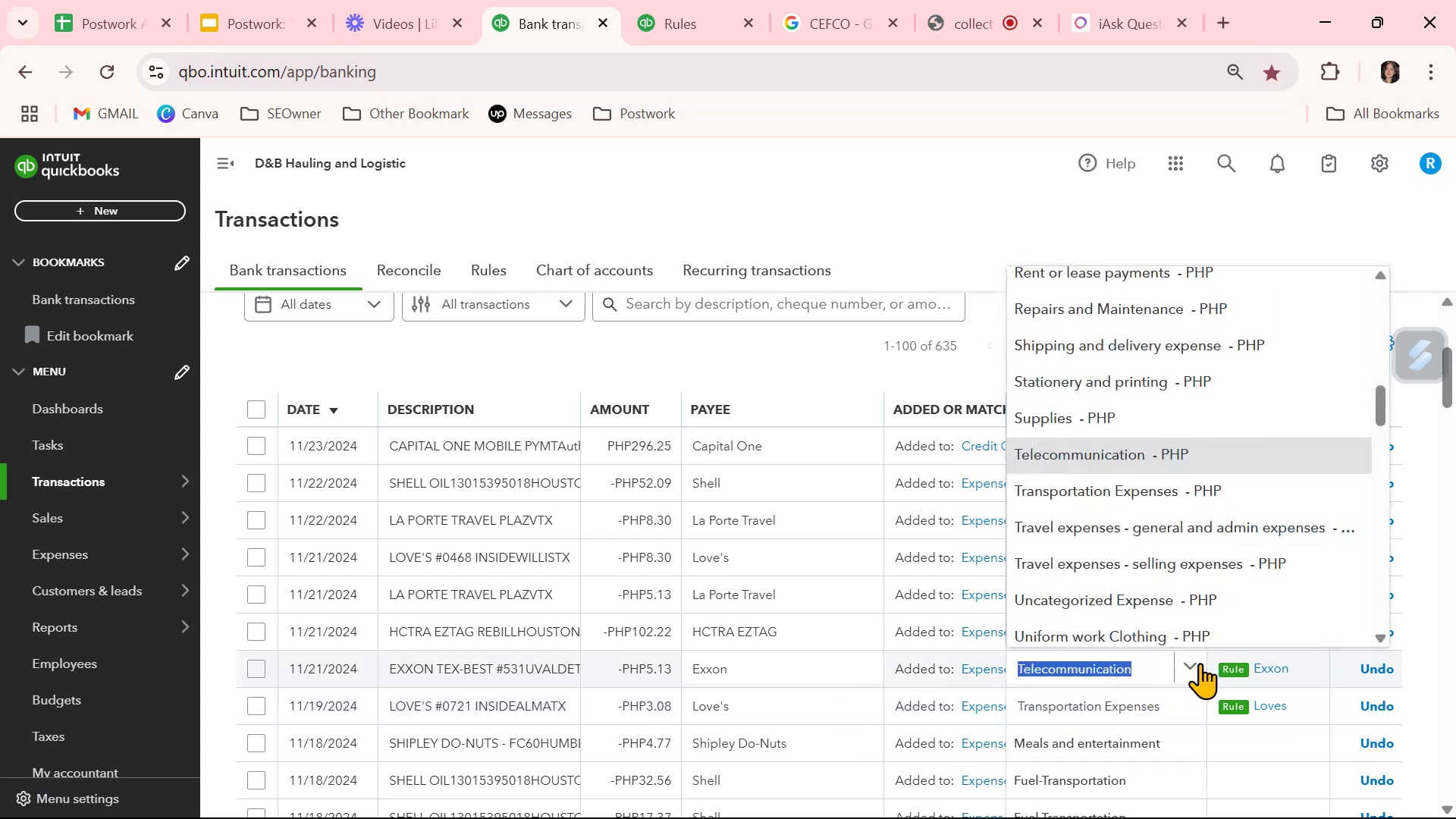 
type(fuel)
 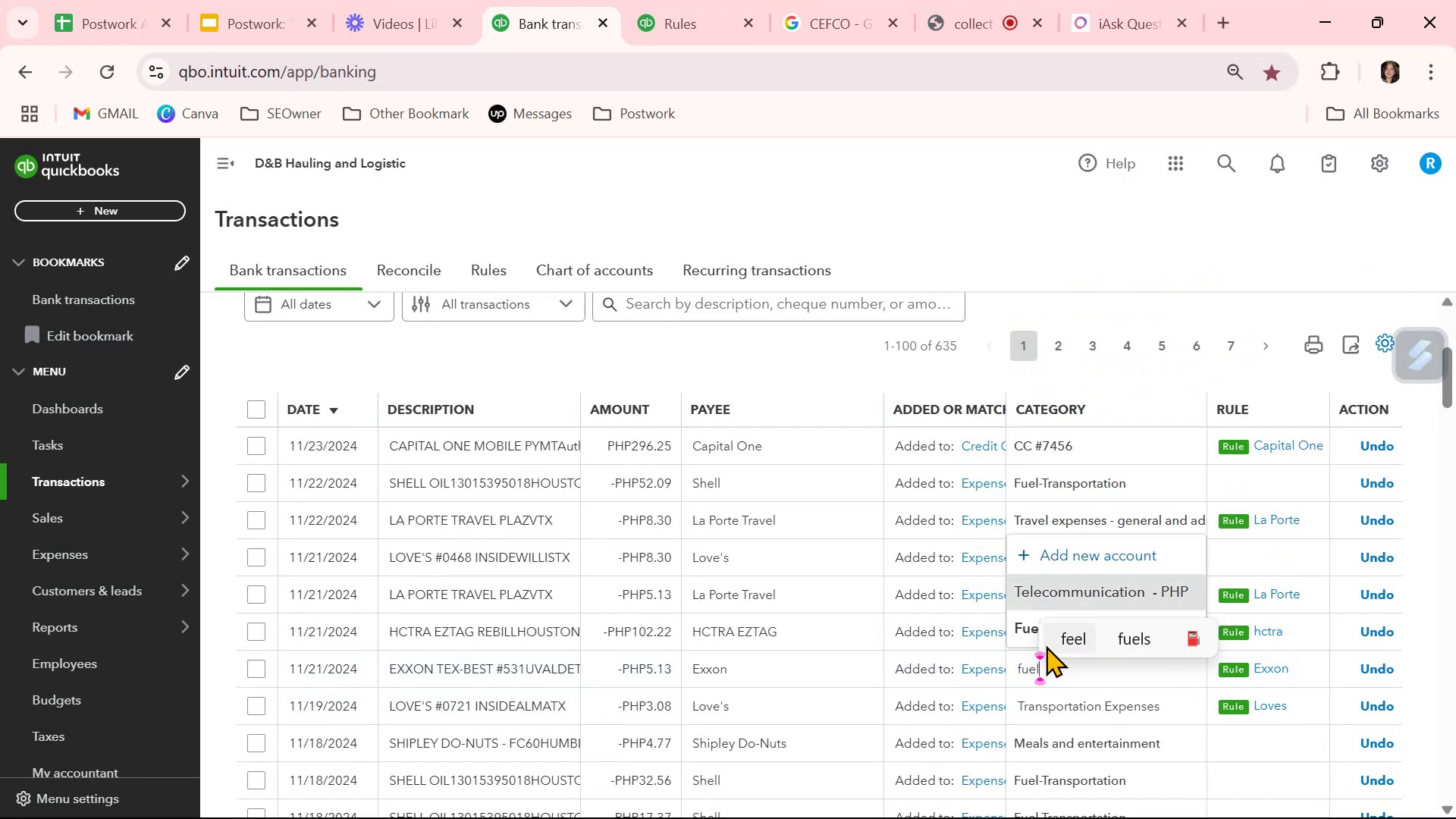 
left_click([1018, 633])
 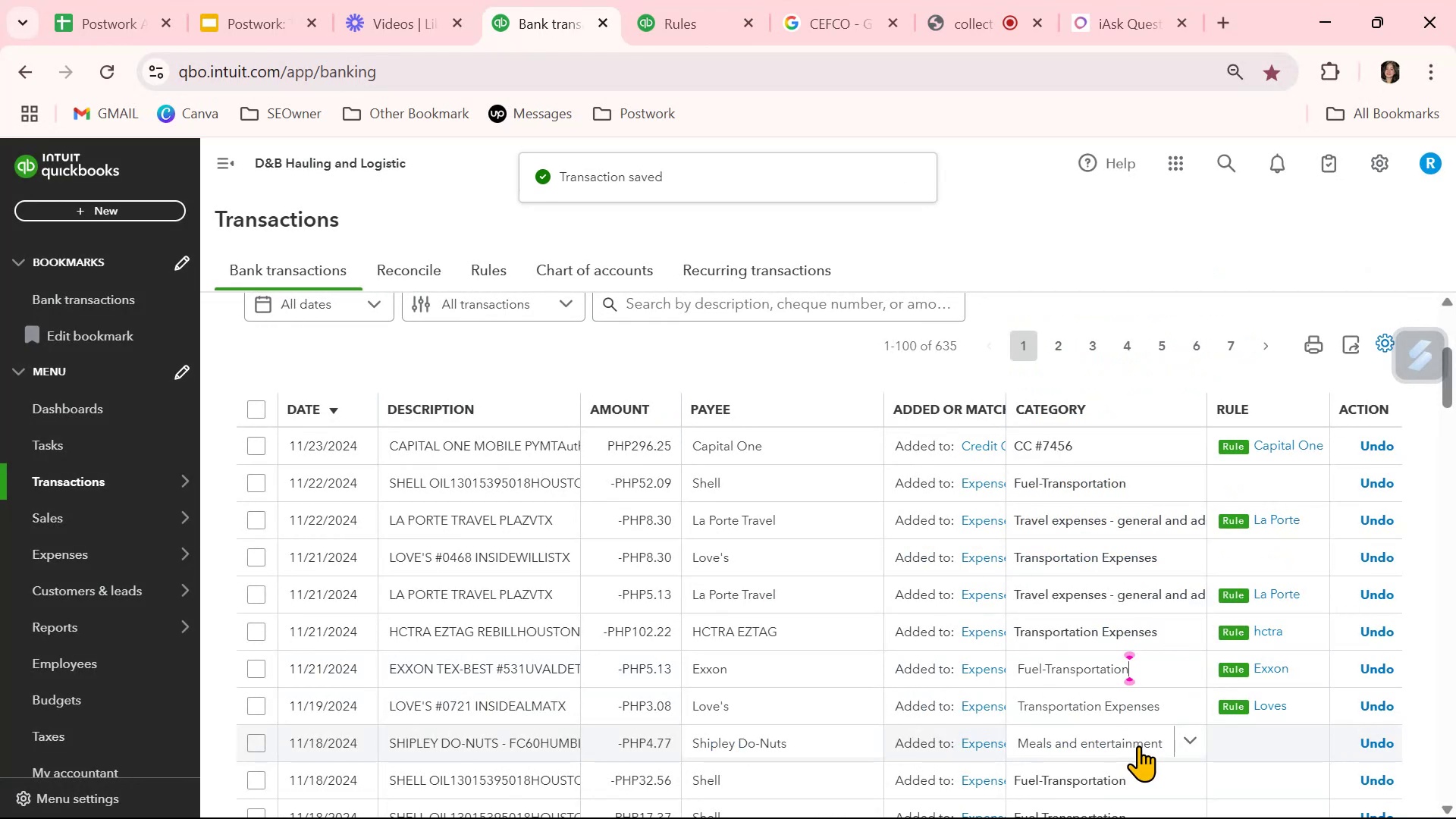 
wait(5.22)
 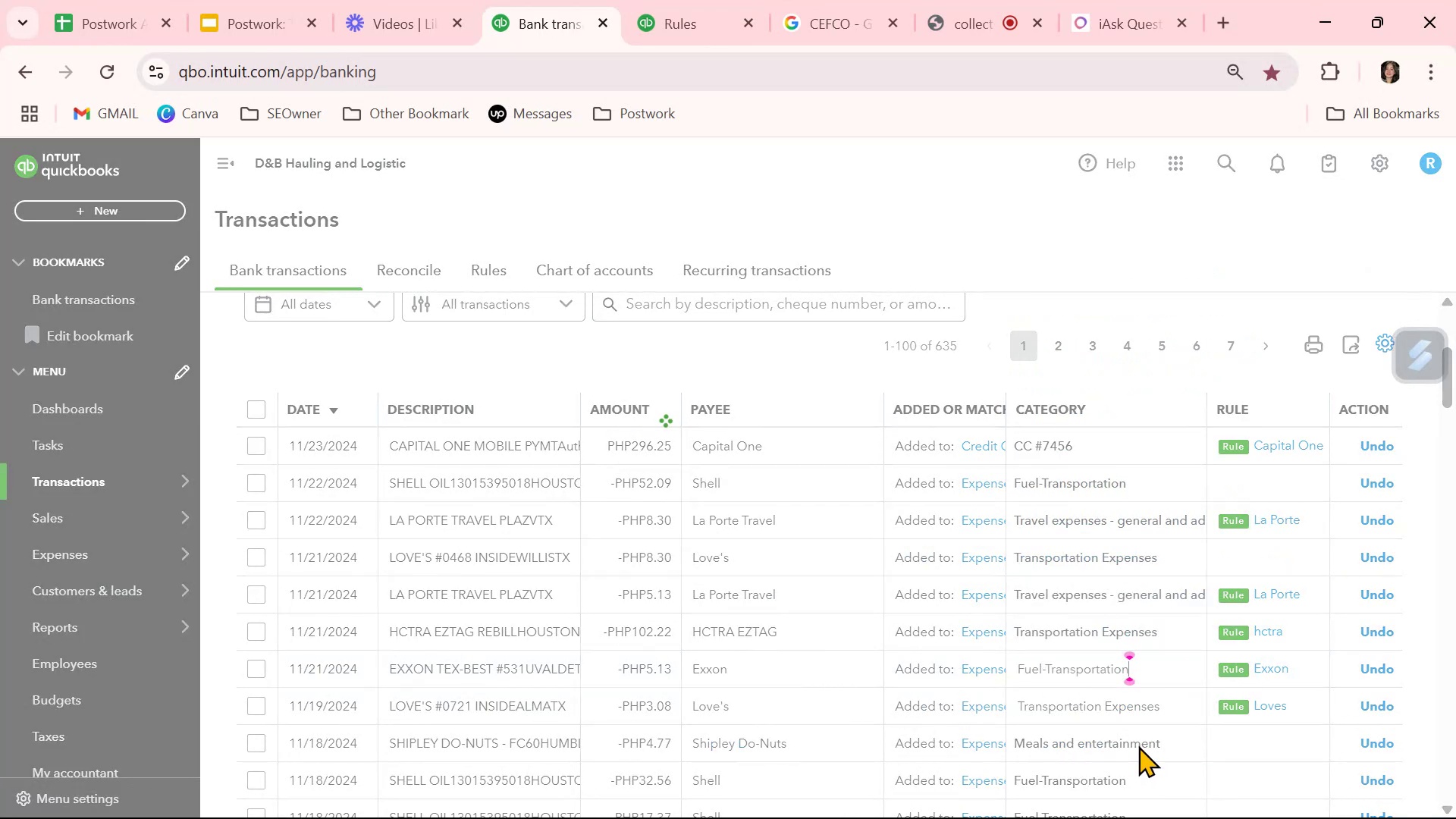 
scroll: coordinate [1138, 745], scroll_direction: down, amount: 2.0
 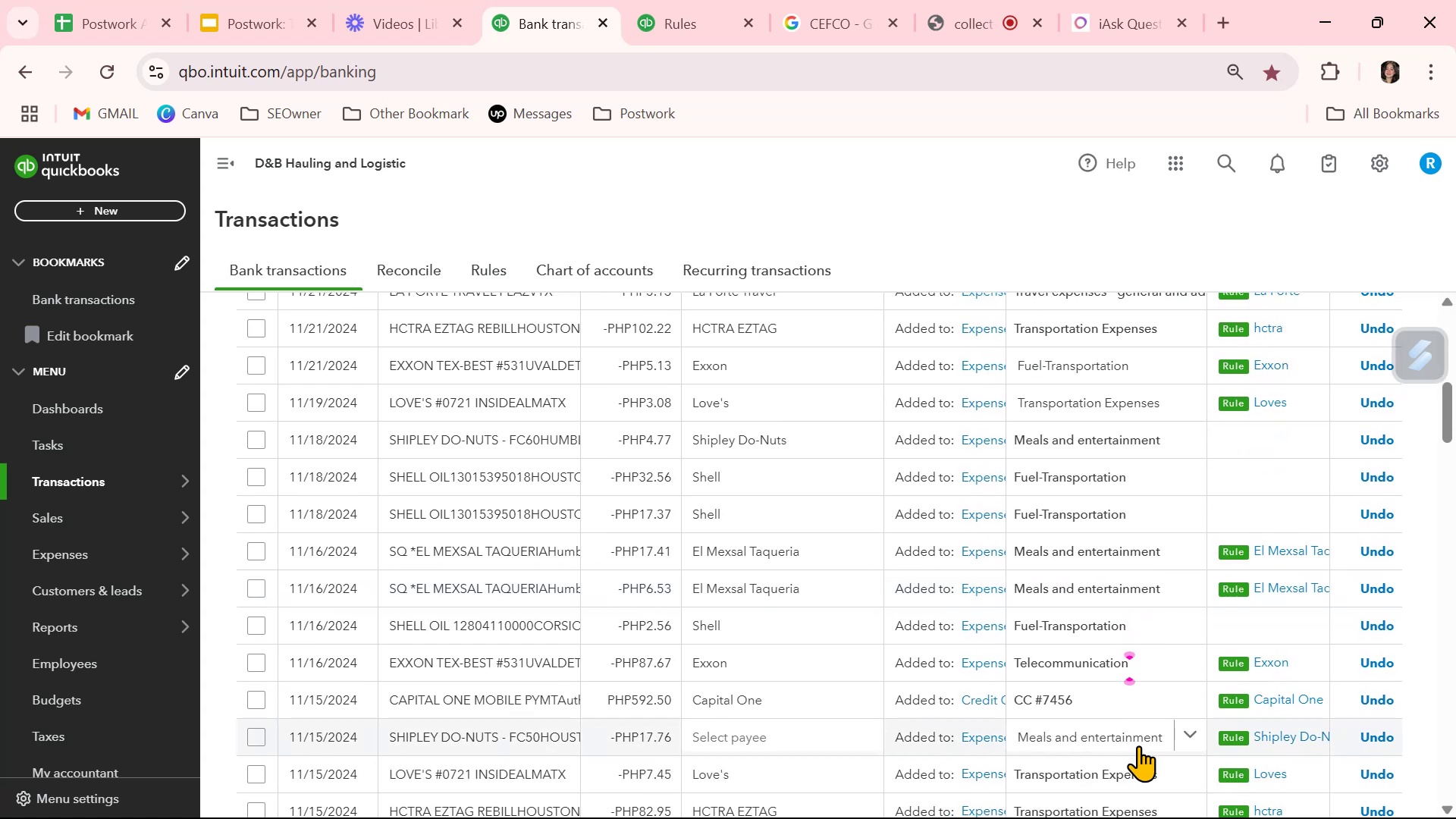 
left_click([1194, 662])
 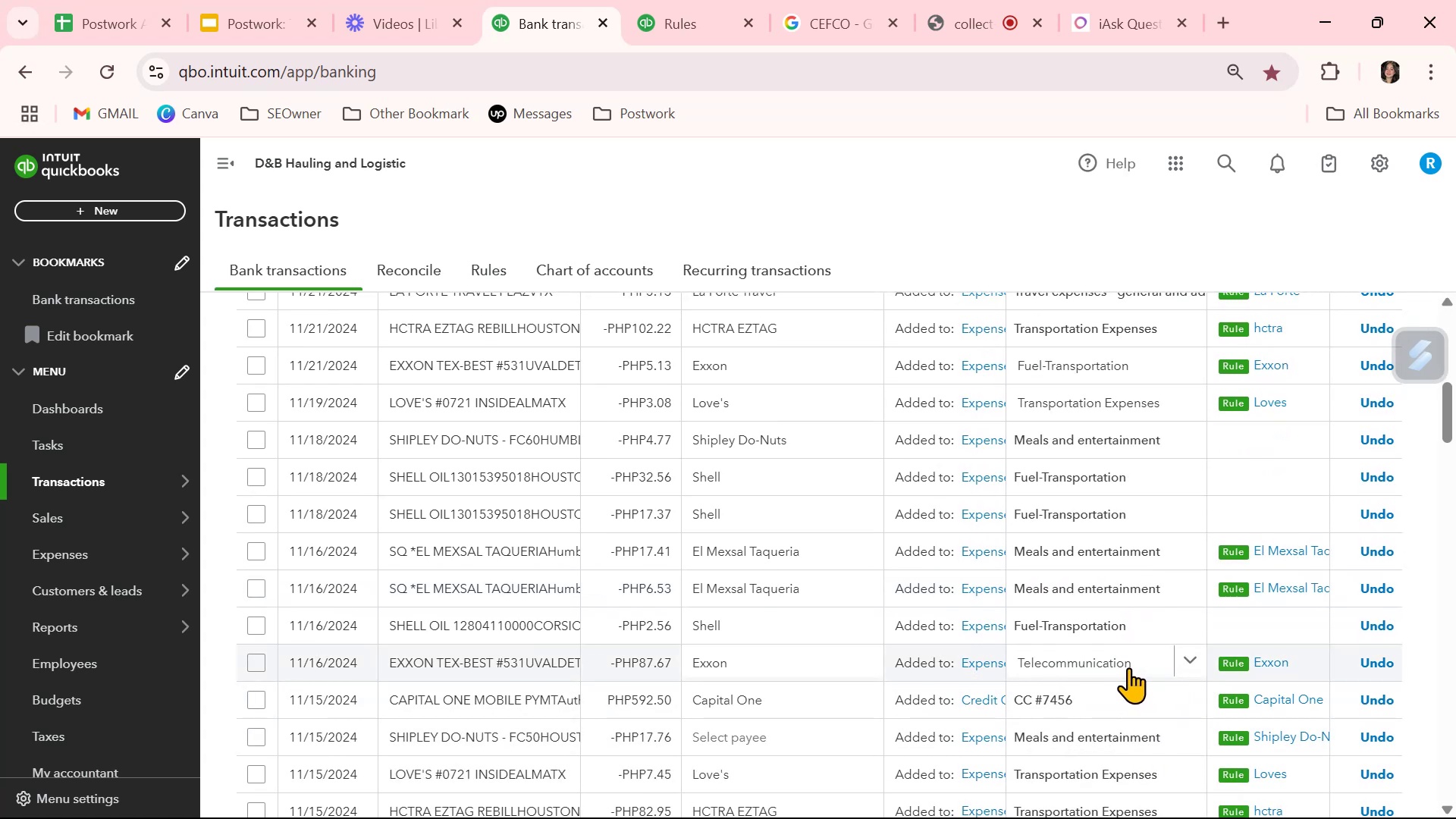 
left_click([1189, 668])
 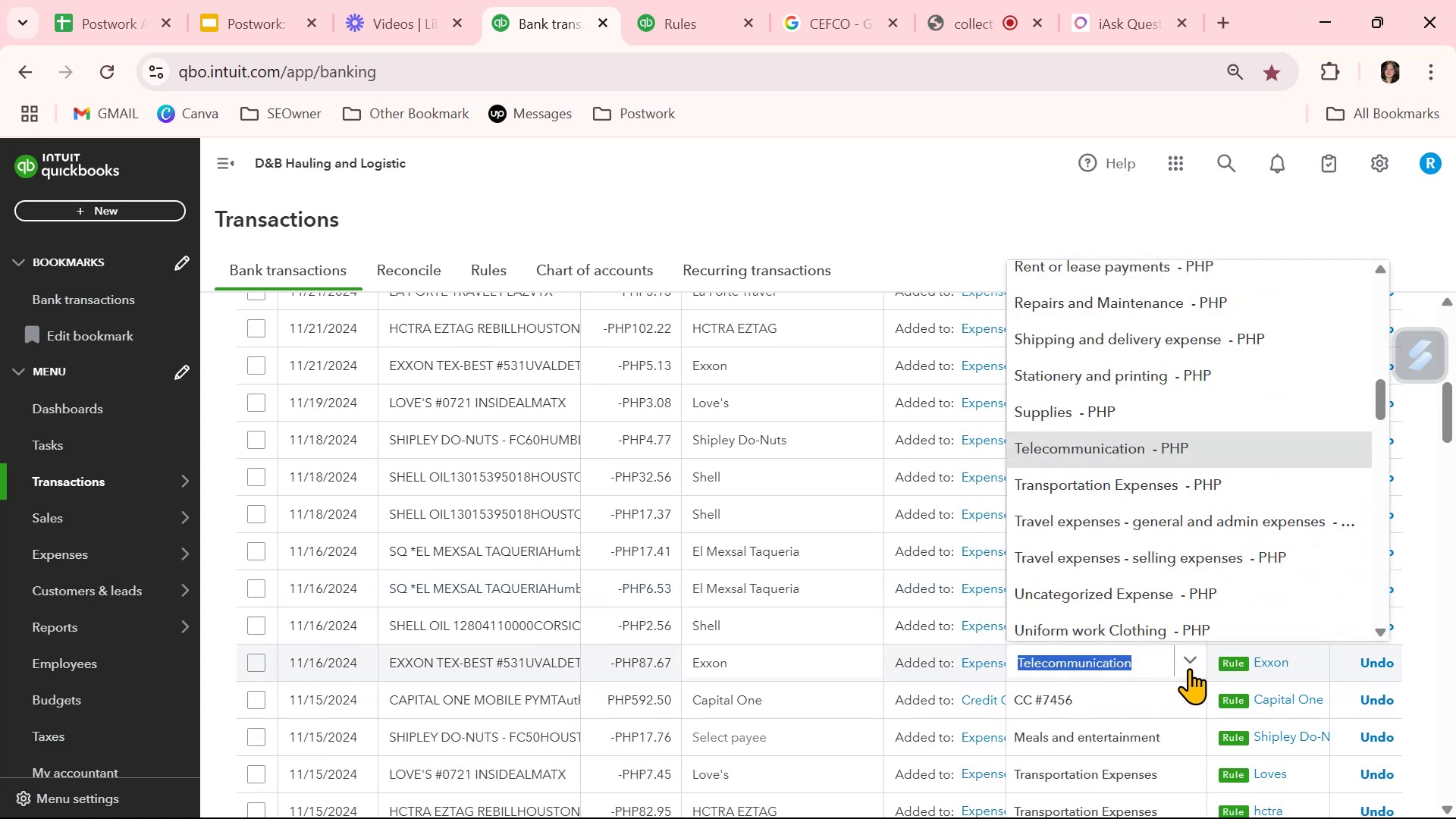 
type(fuel)
 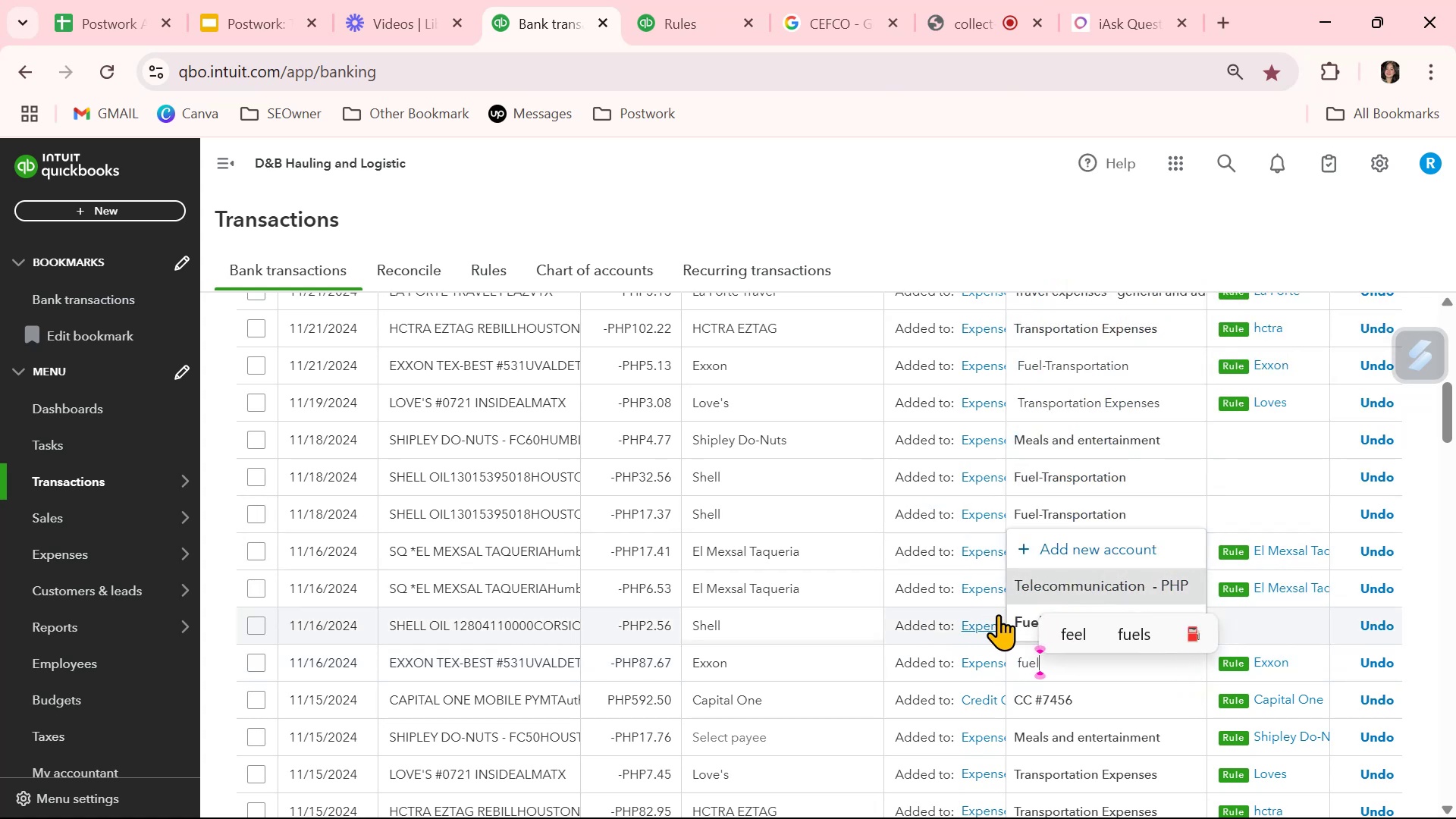 
left_click([1021, 622])
 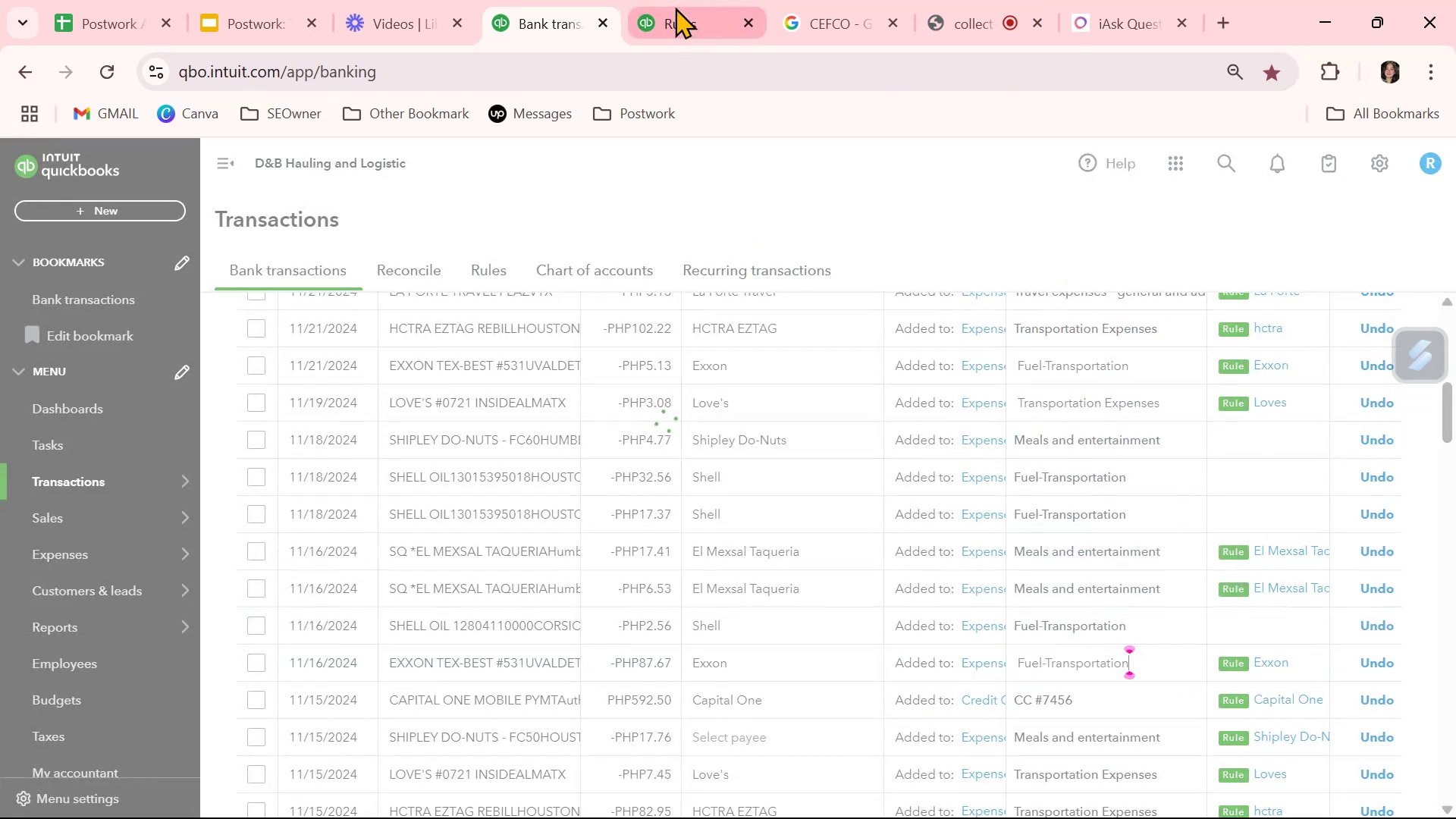 
left_click([675, 14])
 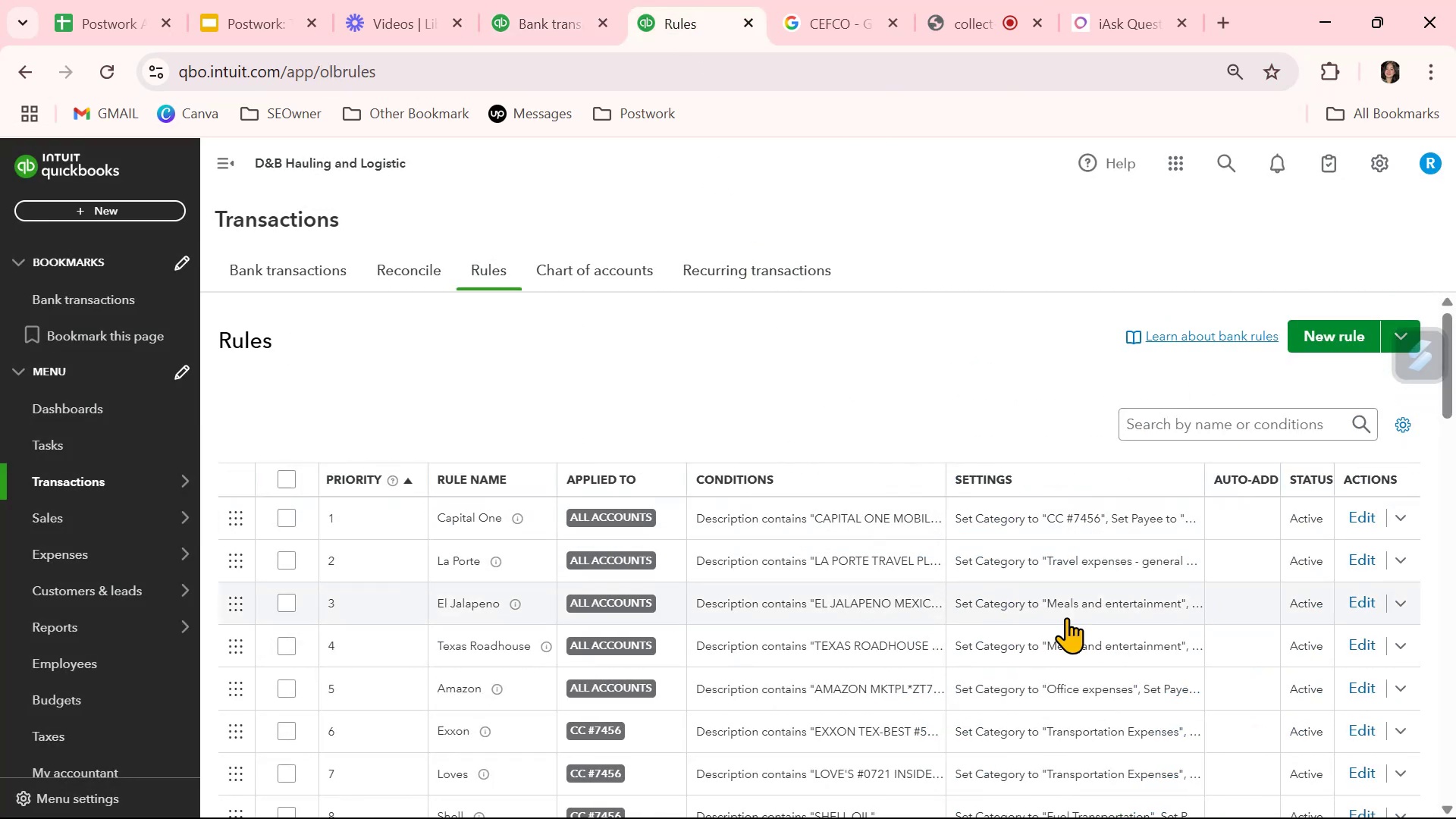 
left_click([1250, 410])
 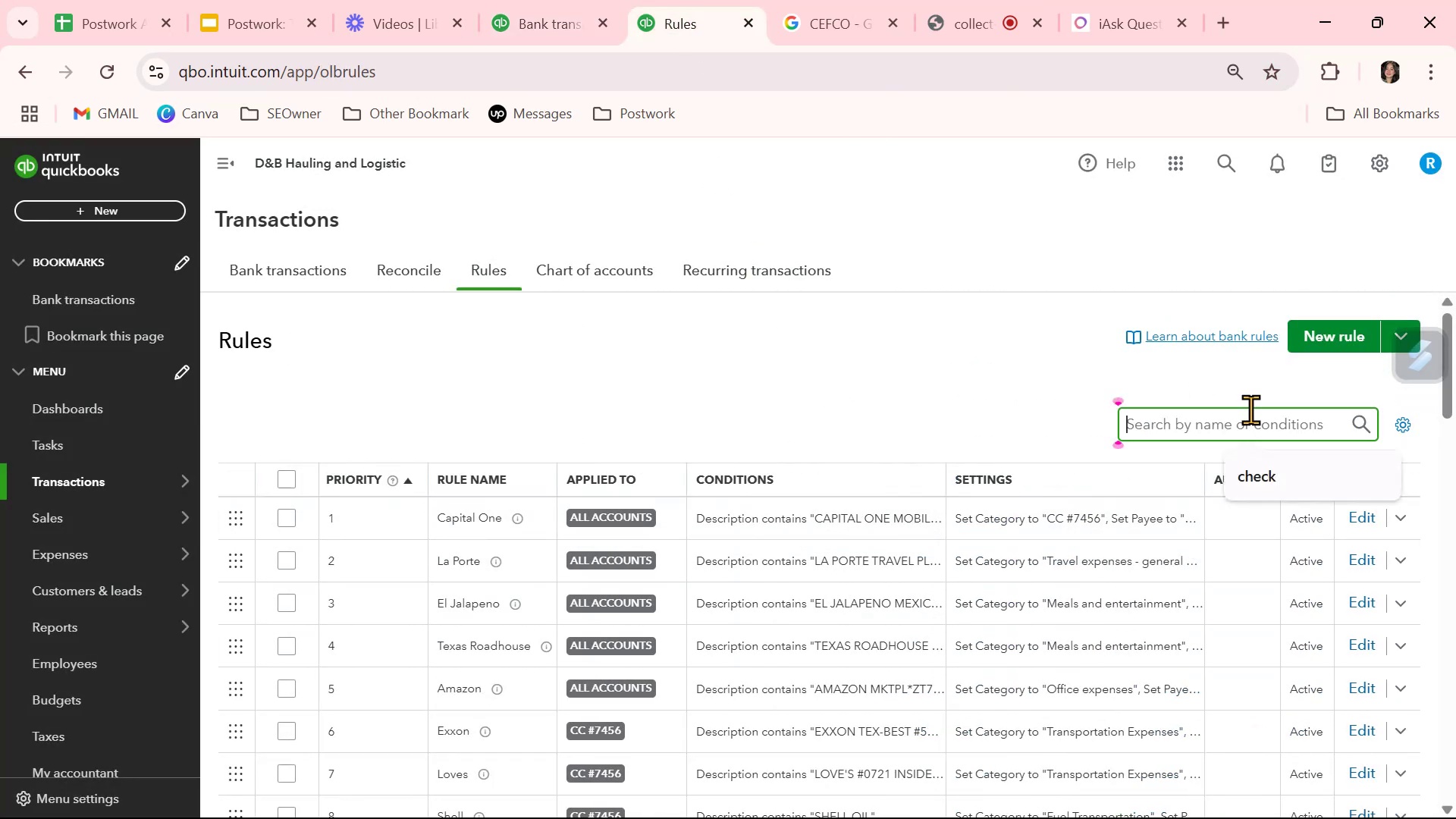 
type(exxon)
 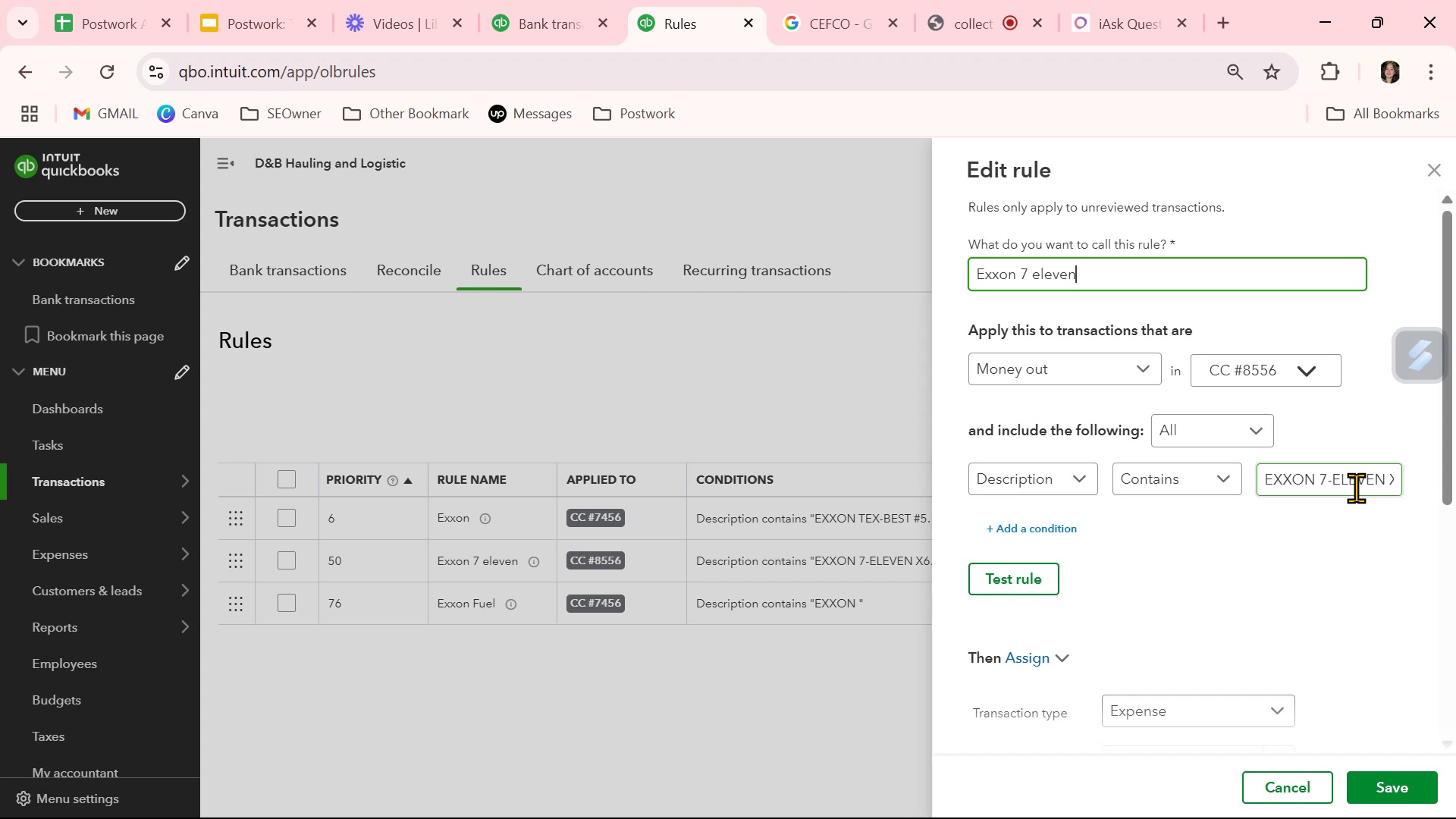 
wait(40.25)
 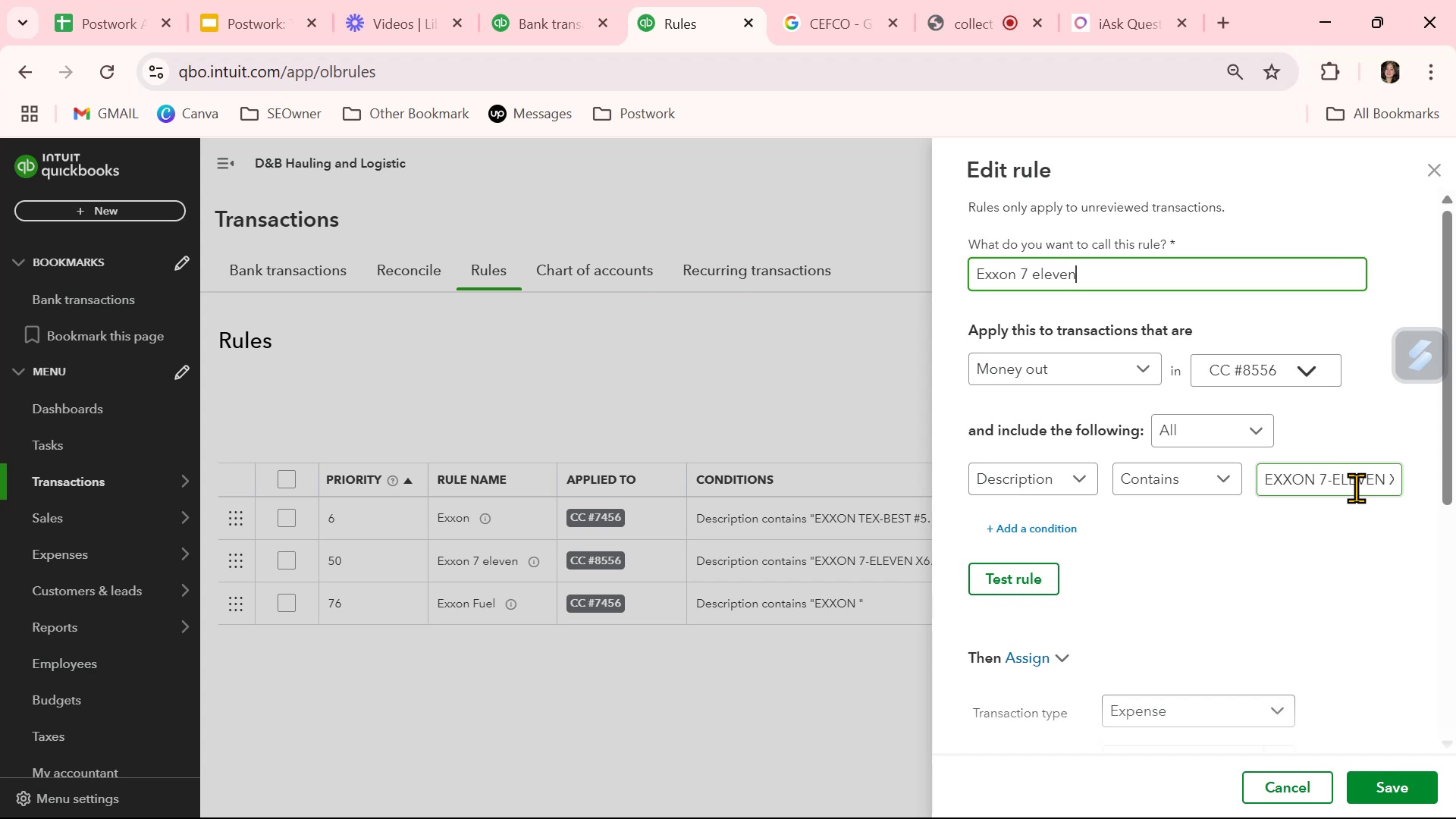 
scroll: coordinate [1169, 629], scroll_direction: down, amount: 3.0
 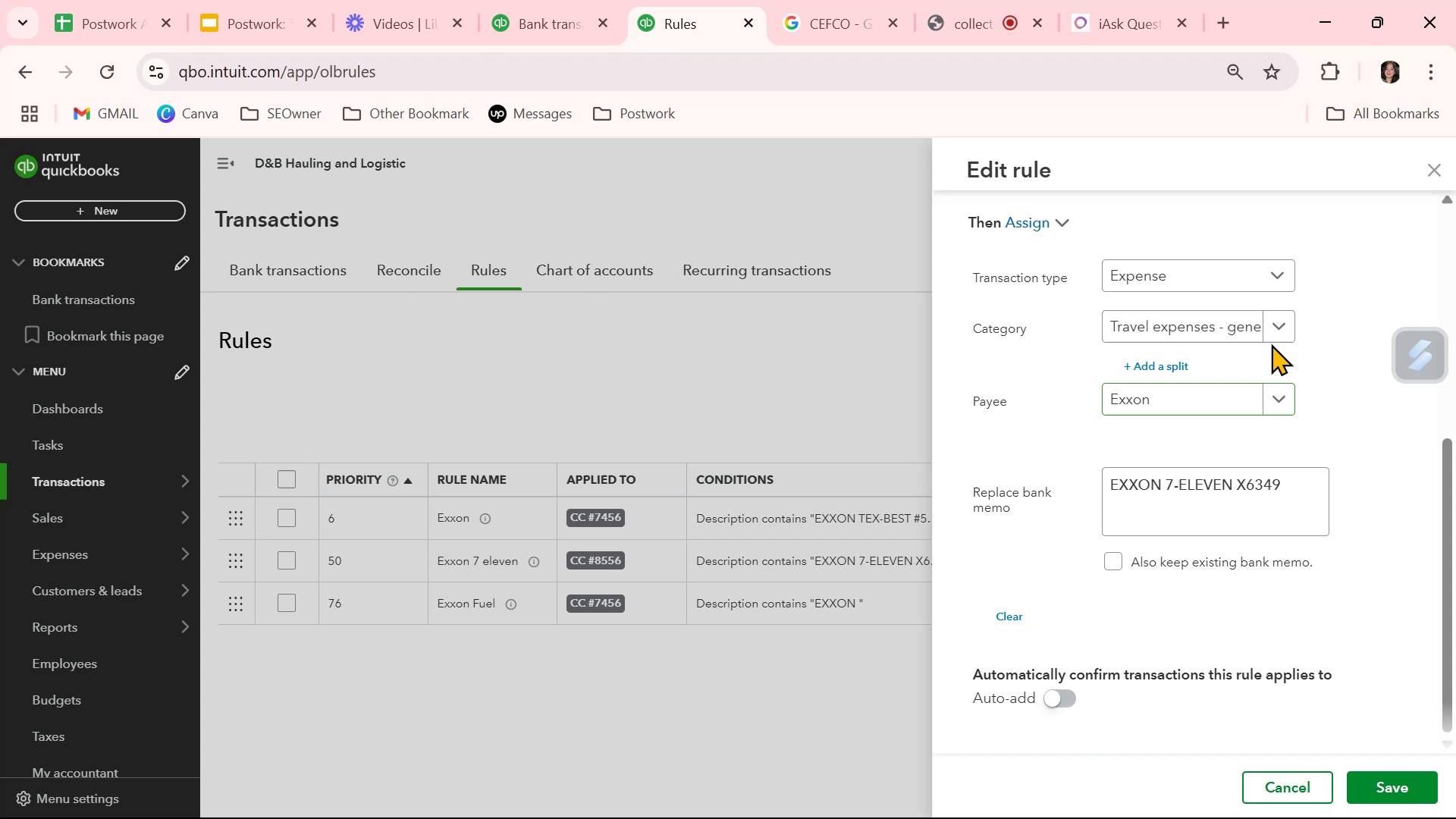 
left_click([1273, 328])
 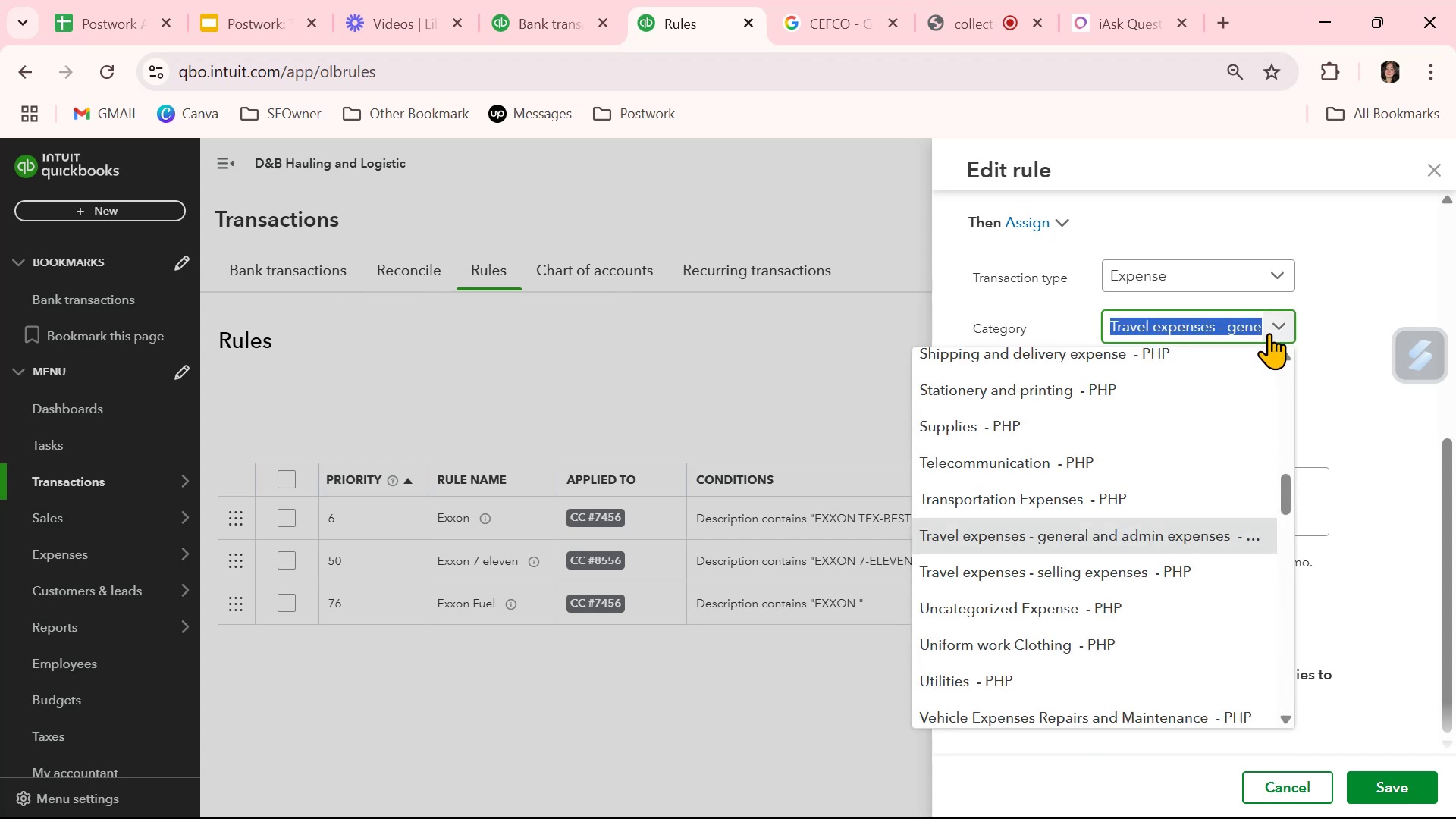 
type(fule)
key(Backspace)
key(Backspace)
type(e)
 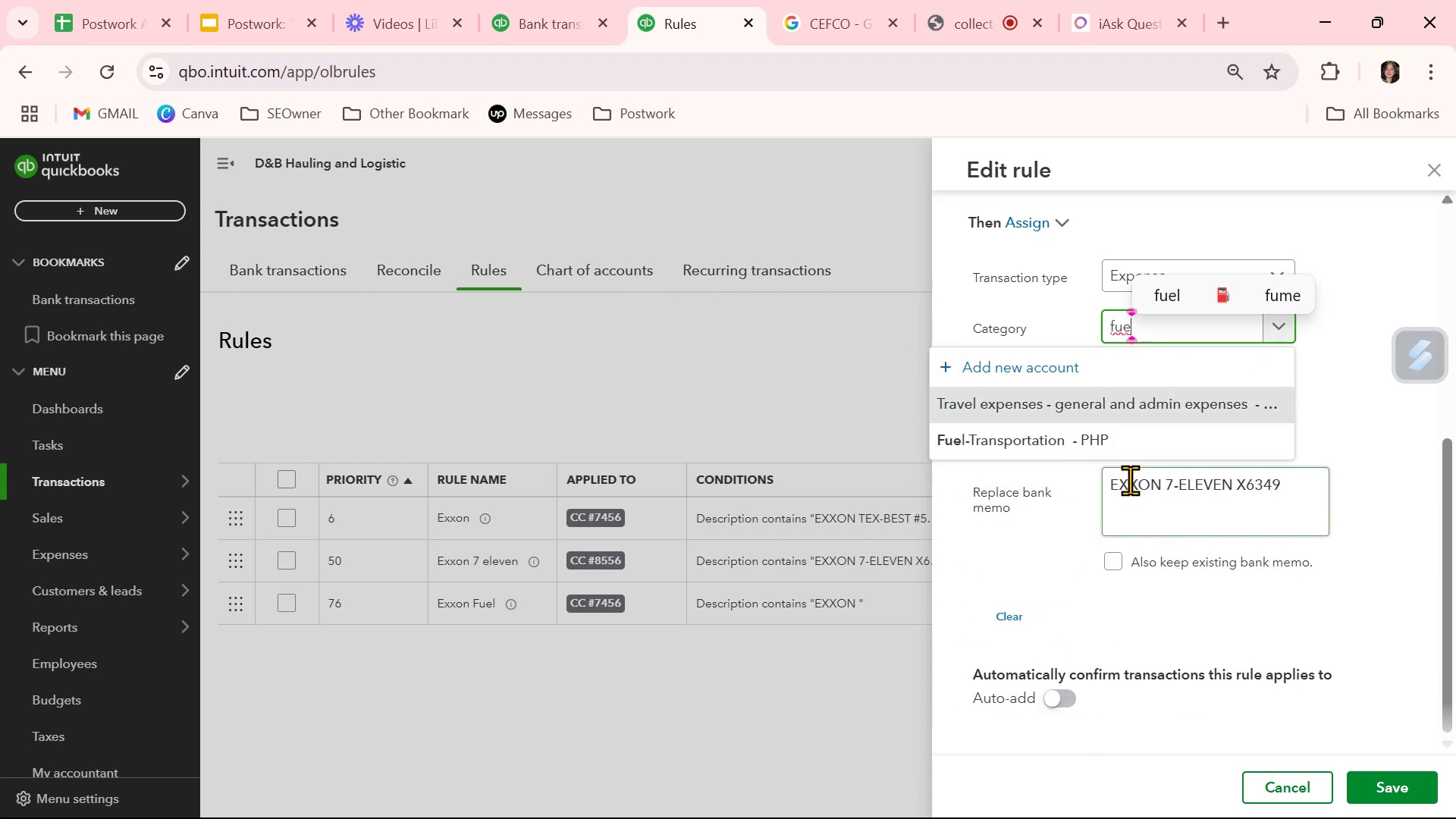 
left_click([1134, 448])
 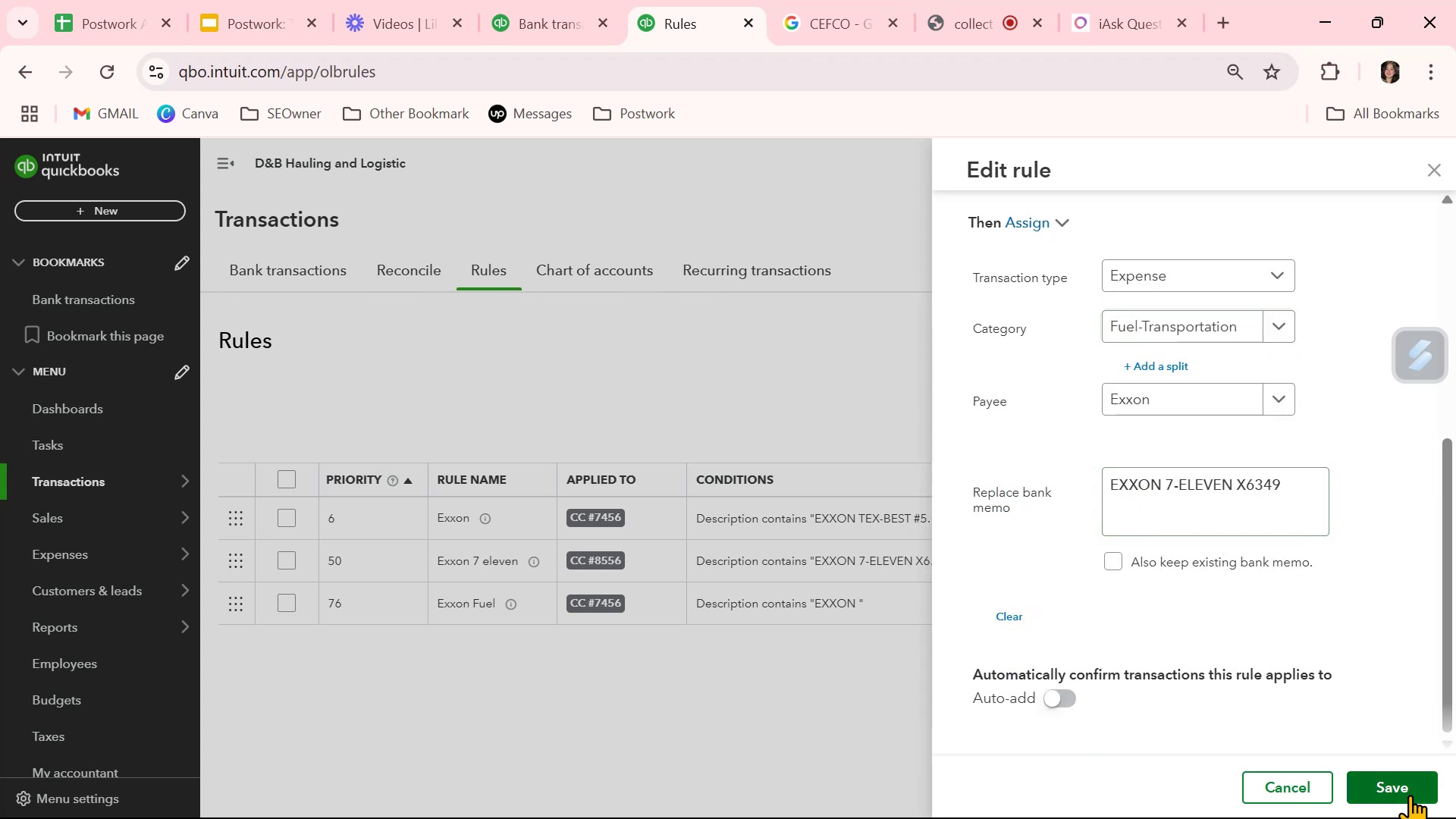 
left_click([1410, 795])
 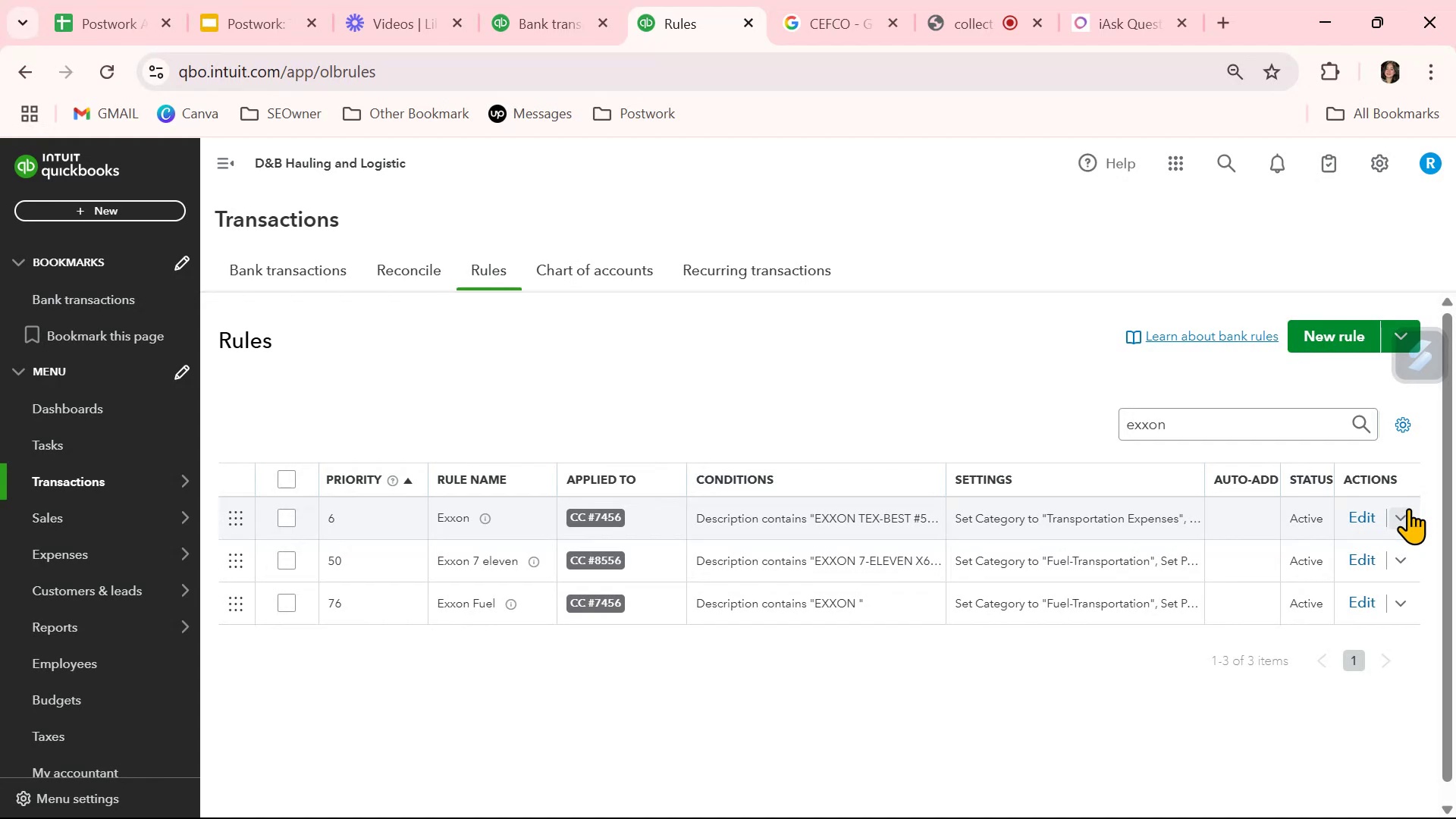 
left_click([1408, 508])
 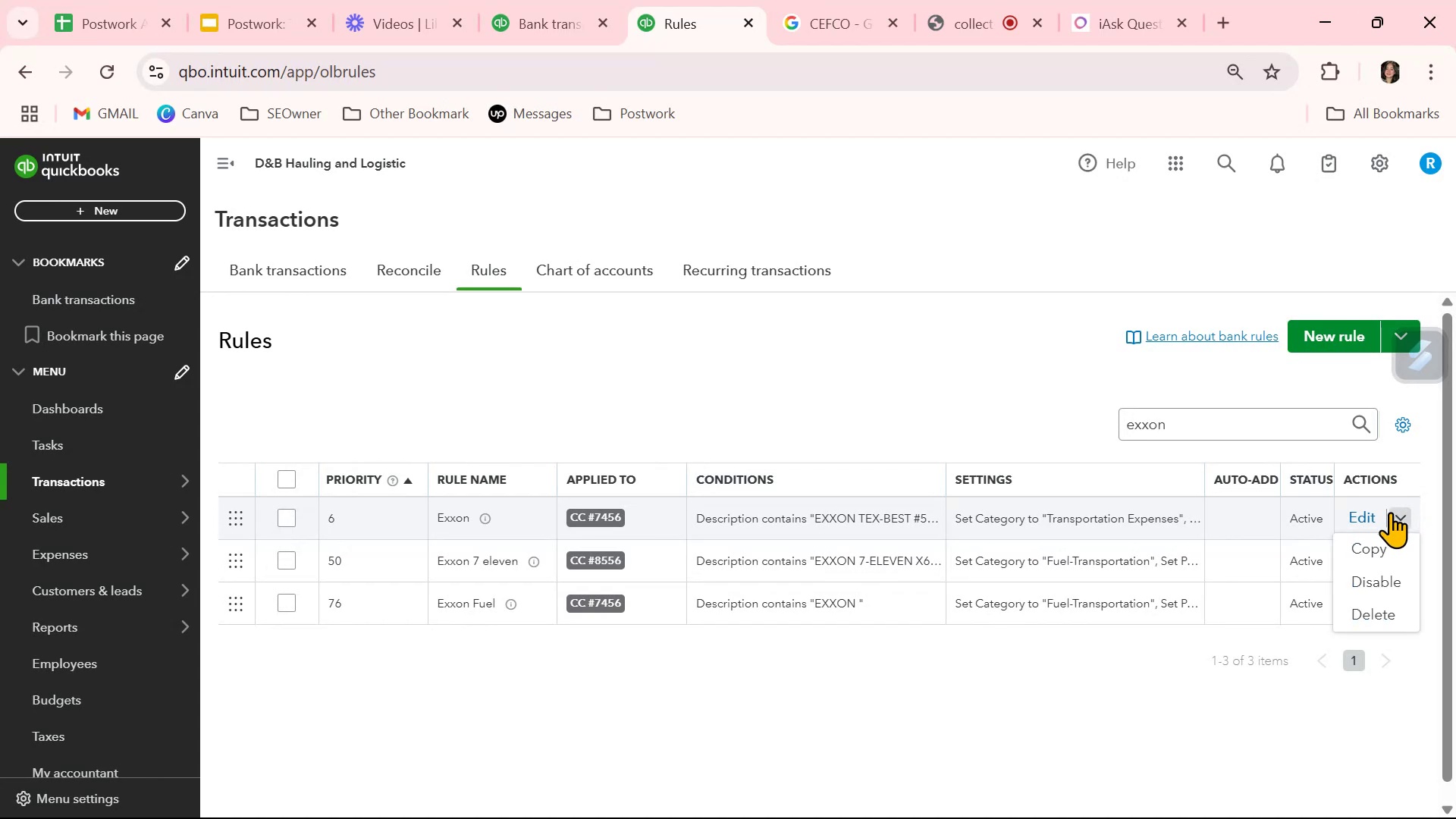 
left_click([1351, 516])
 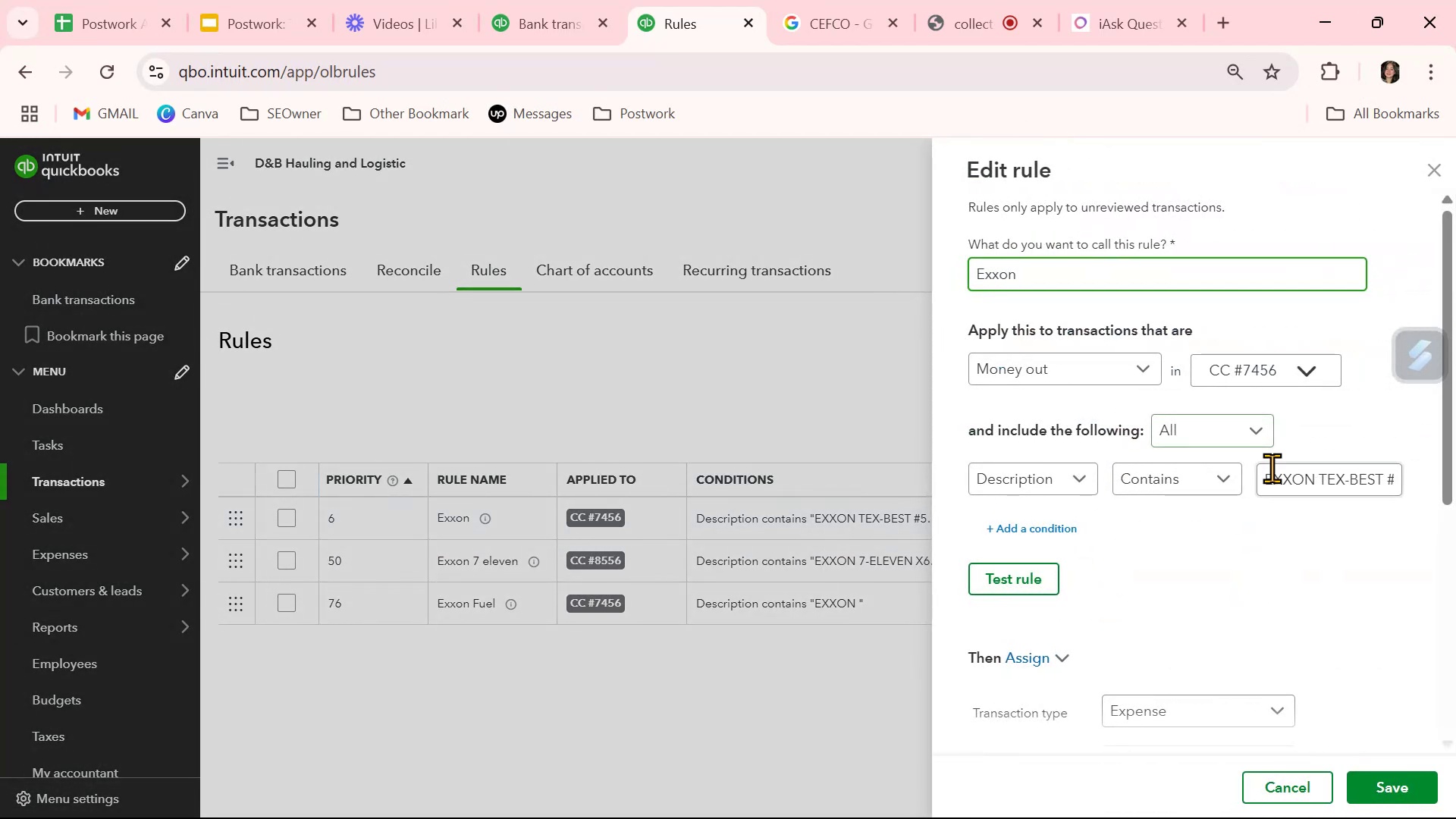 
scroll: coordinate [1183, 660], scroll_direction: down, amount: 2.0
 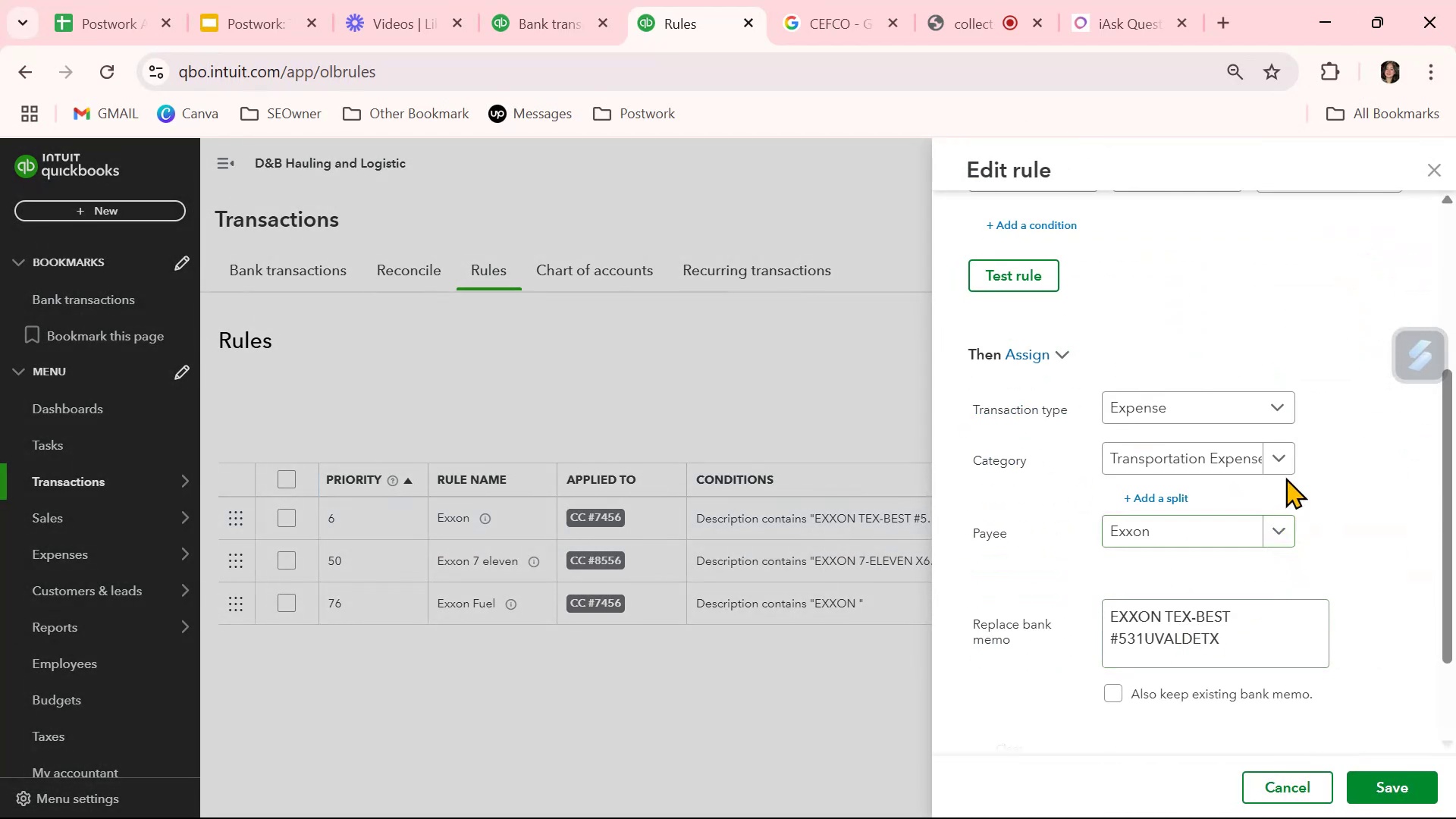 
left_click([1288, 469])
 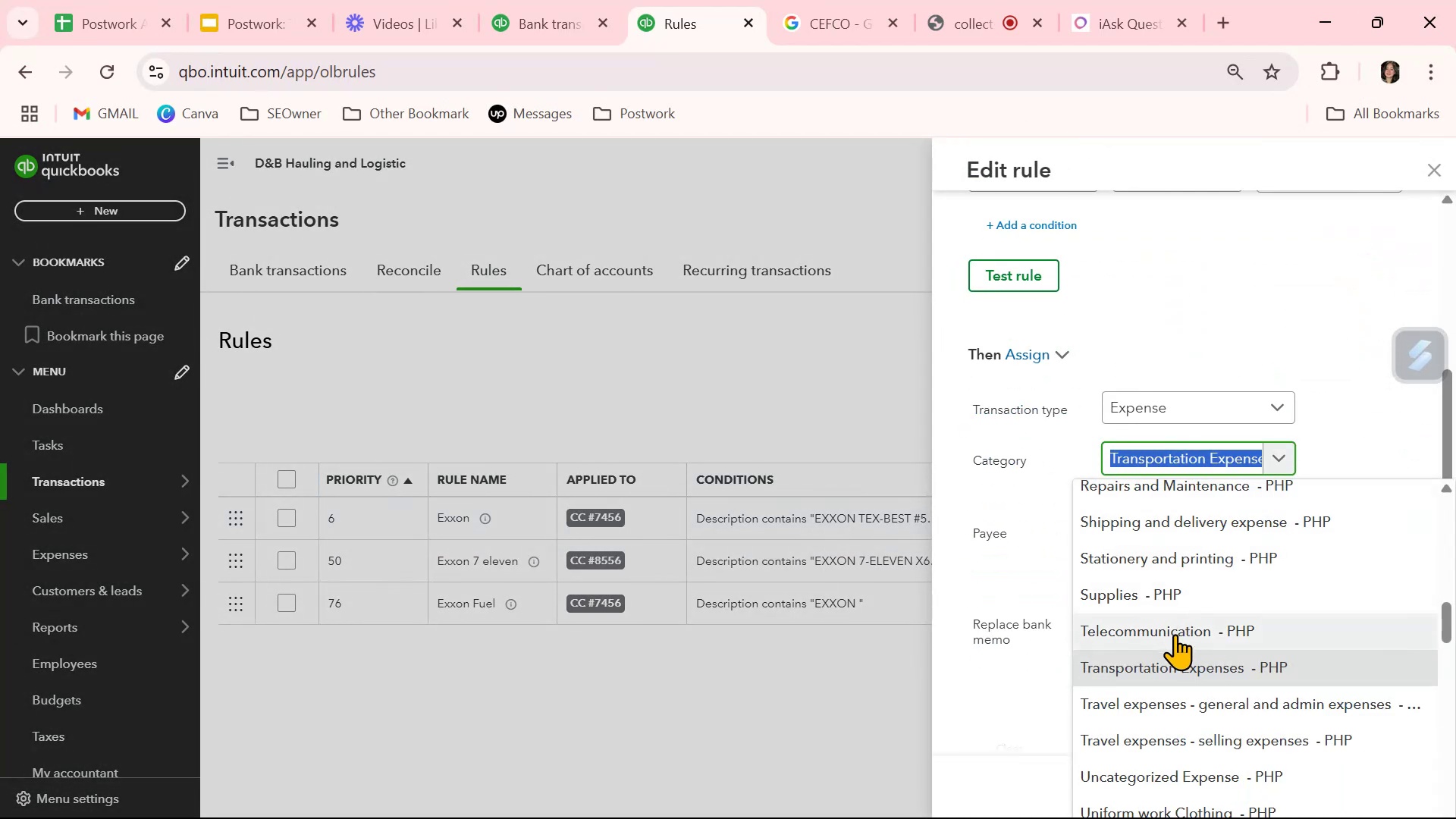 
type(fu)
 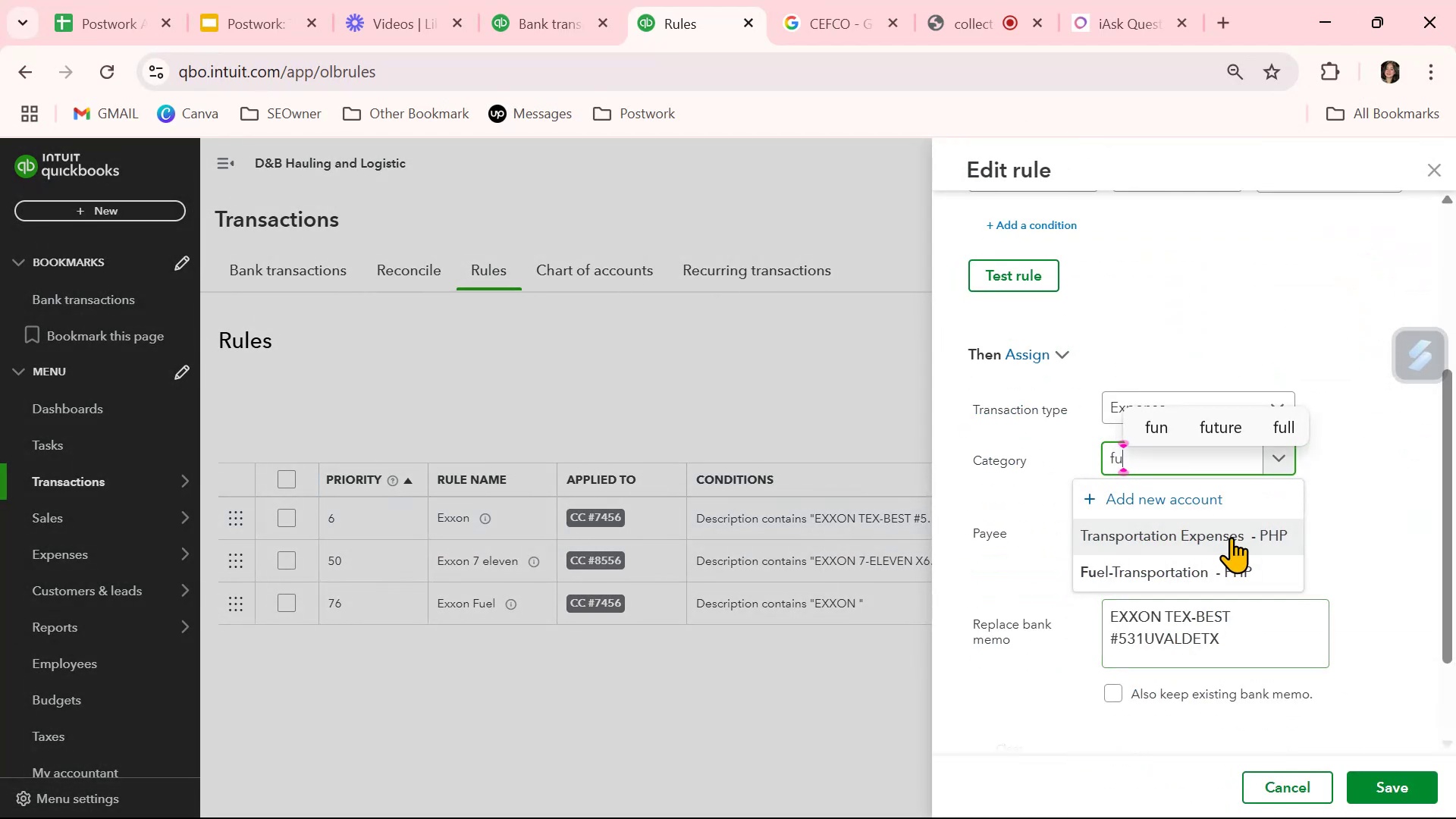 
left_click([1210, 564])
 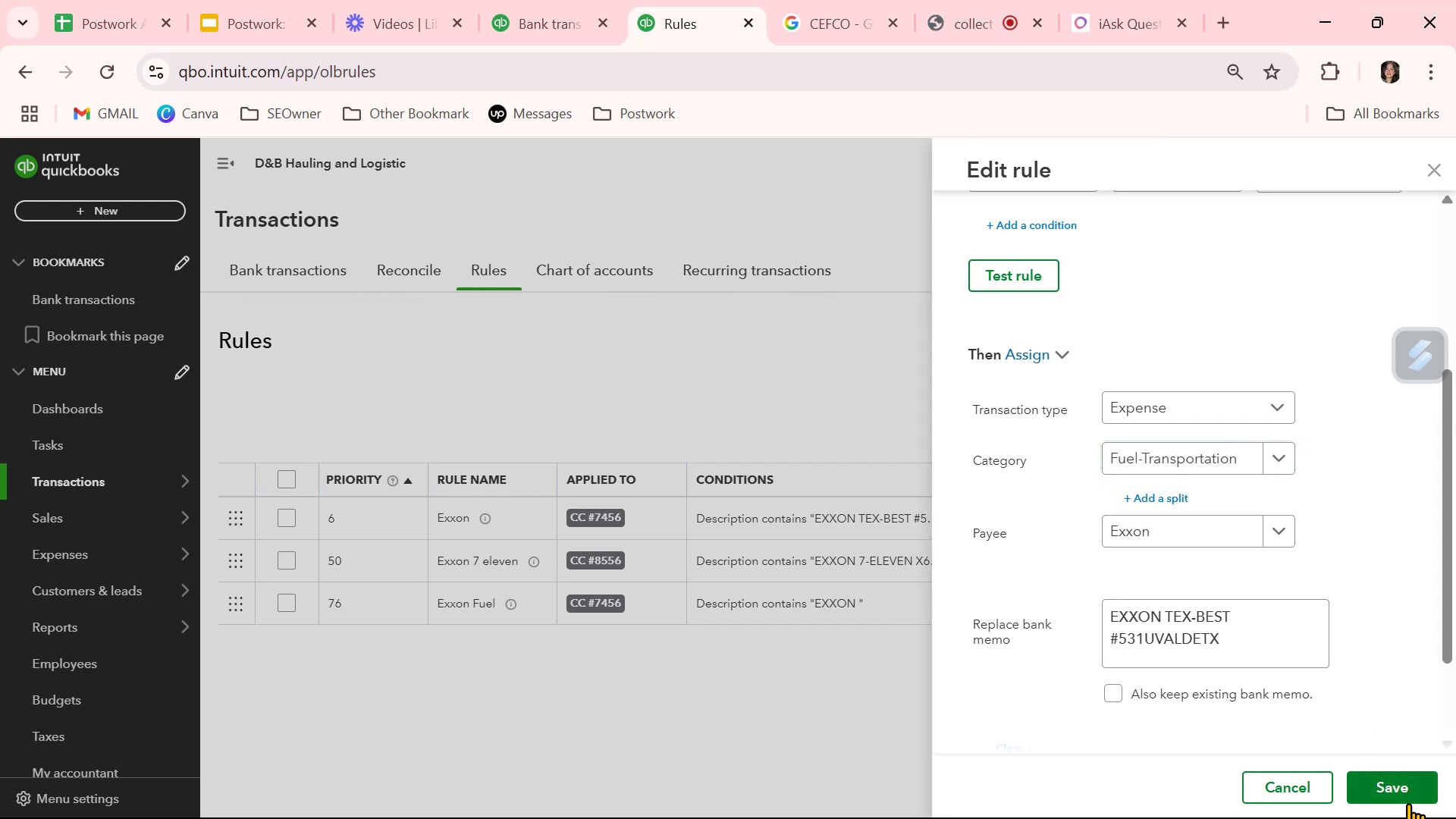 
left_click([1408, 803])
 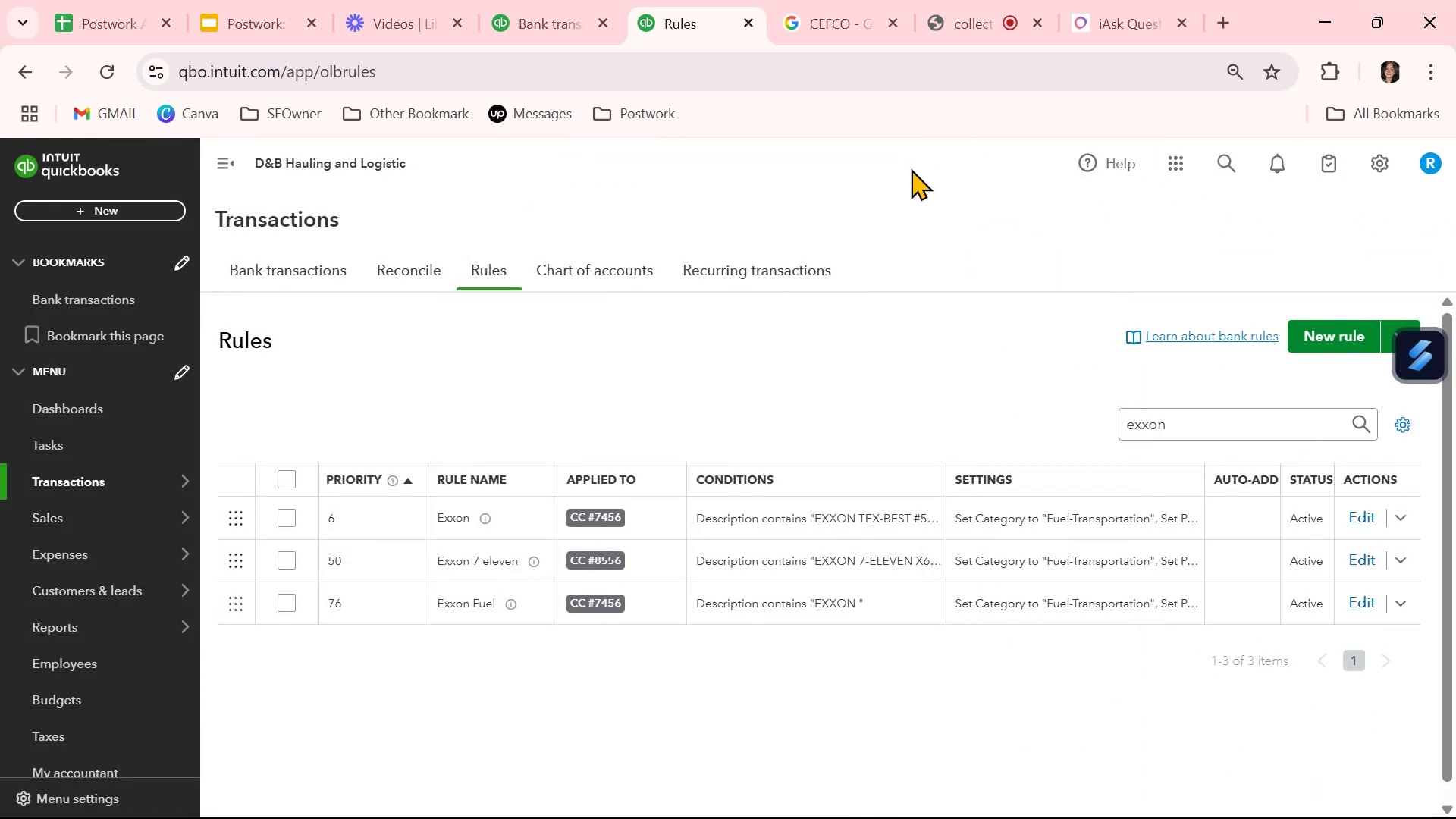 
left_click([579, 21])
 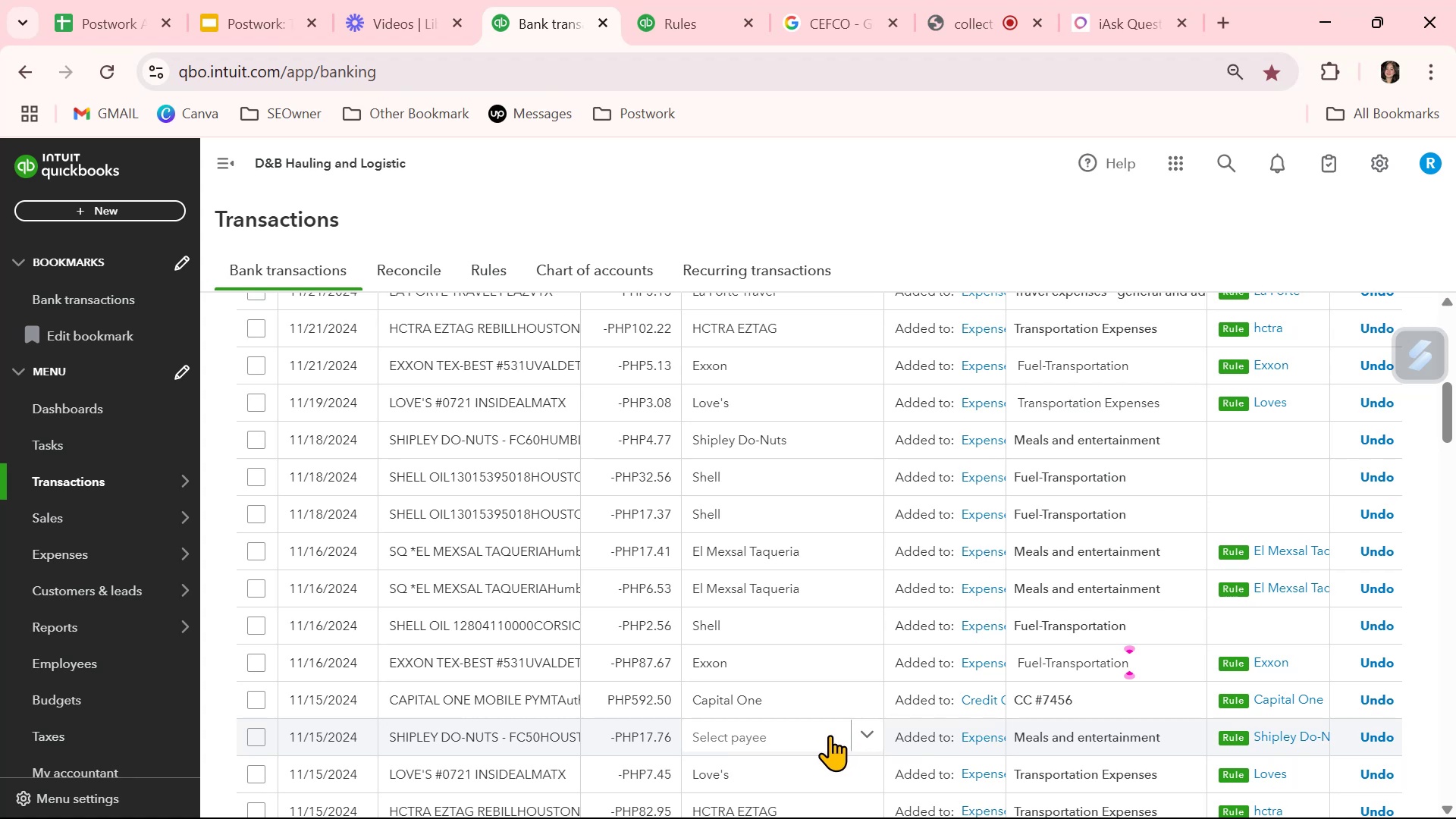 
wait(7.97)
 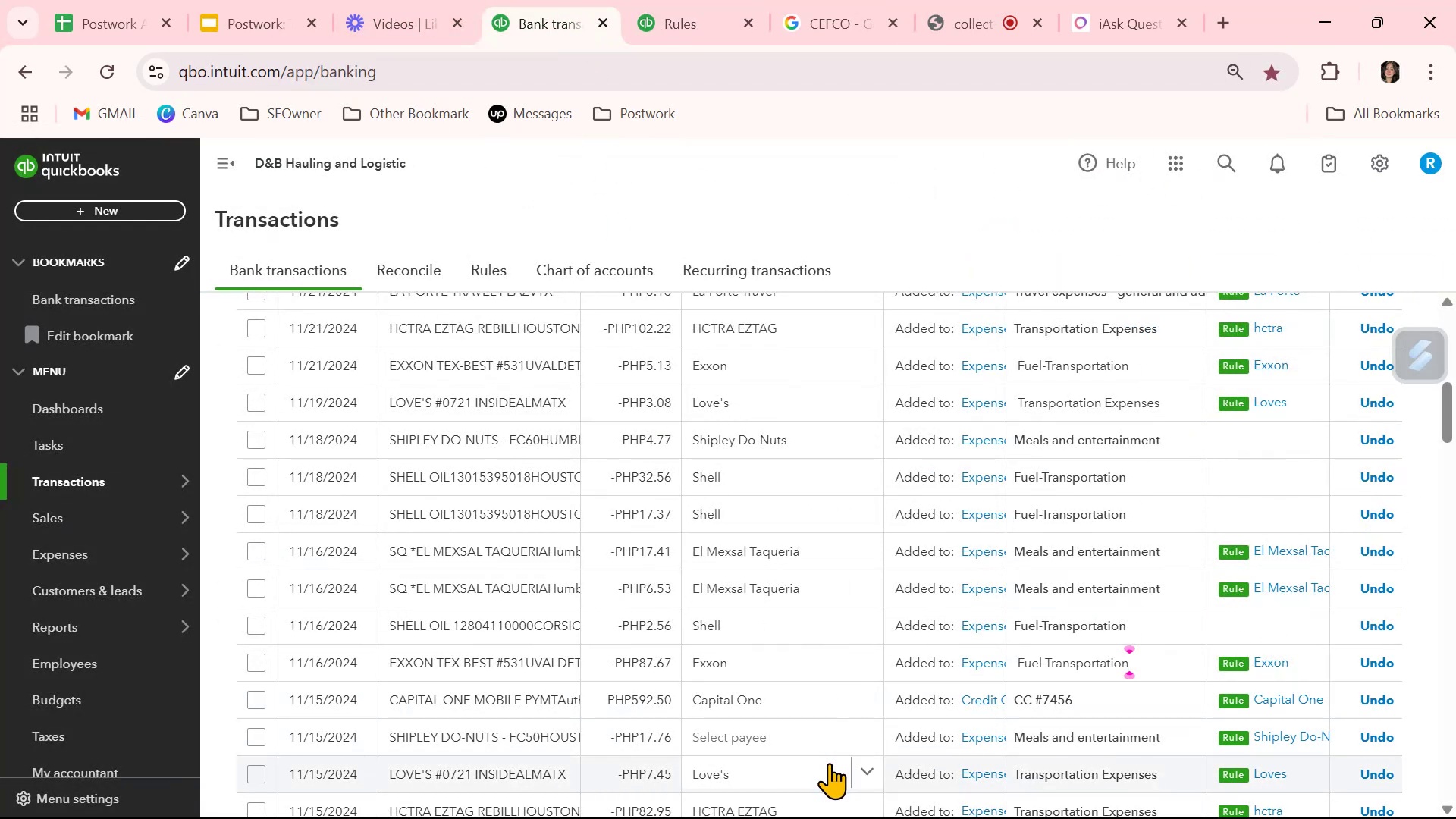 
scroll: coordinate [830, 735], scroll_direction: down, amount: 1.0
 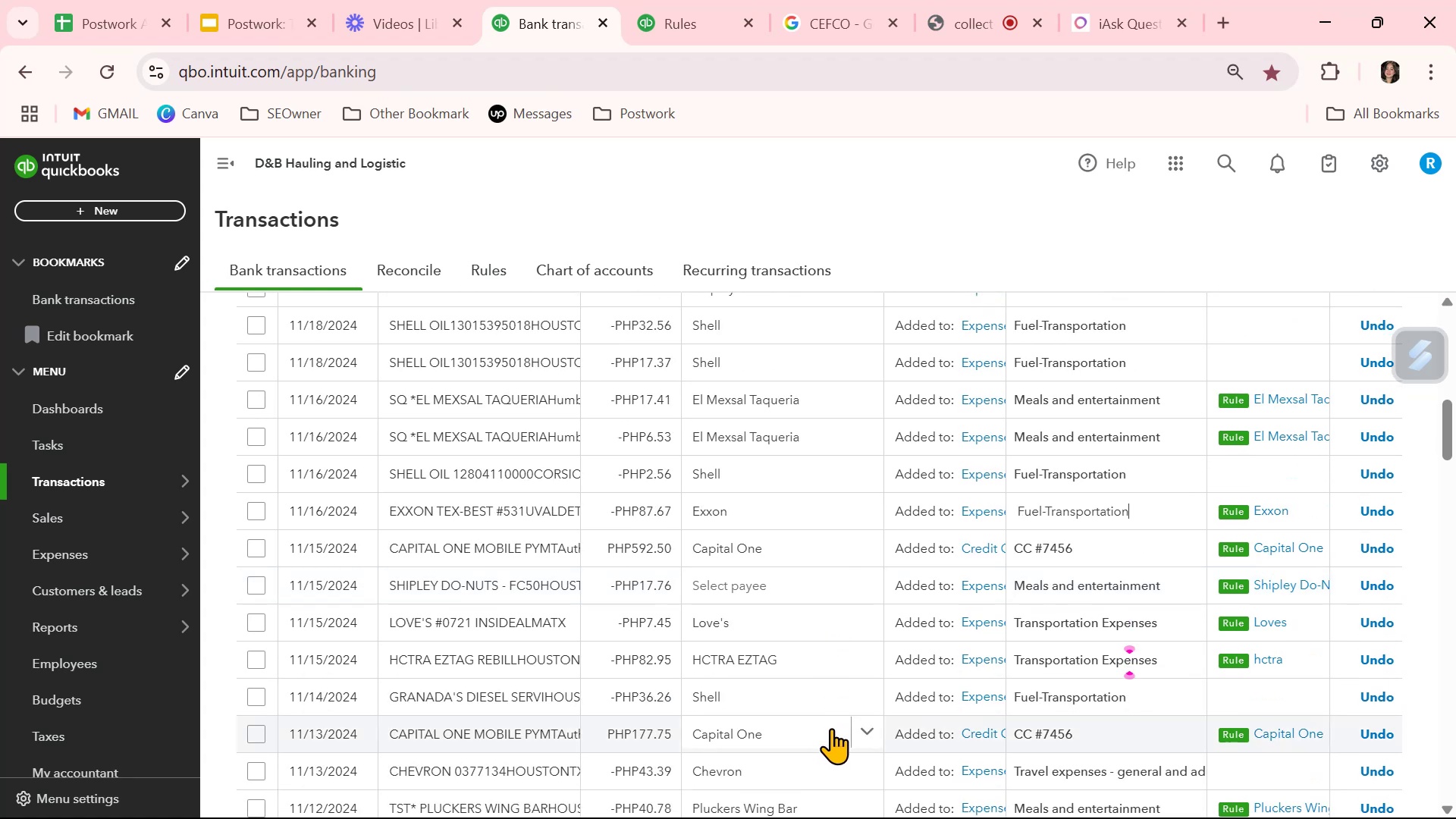 
left_click([780, 594])
 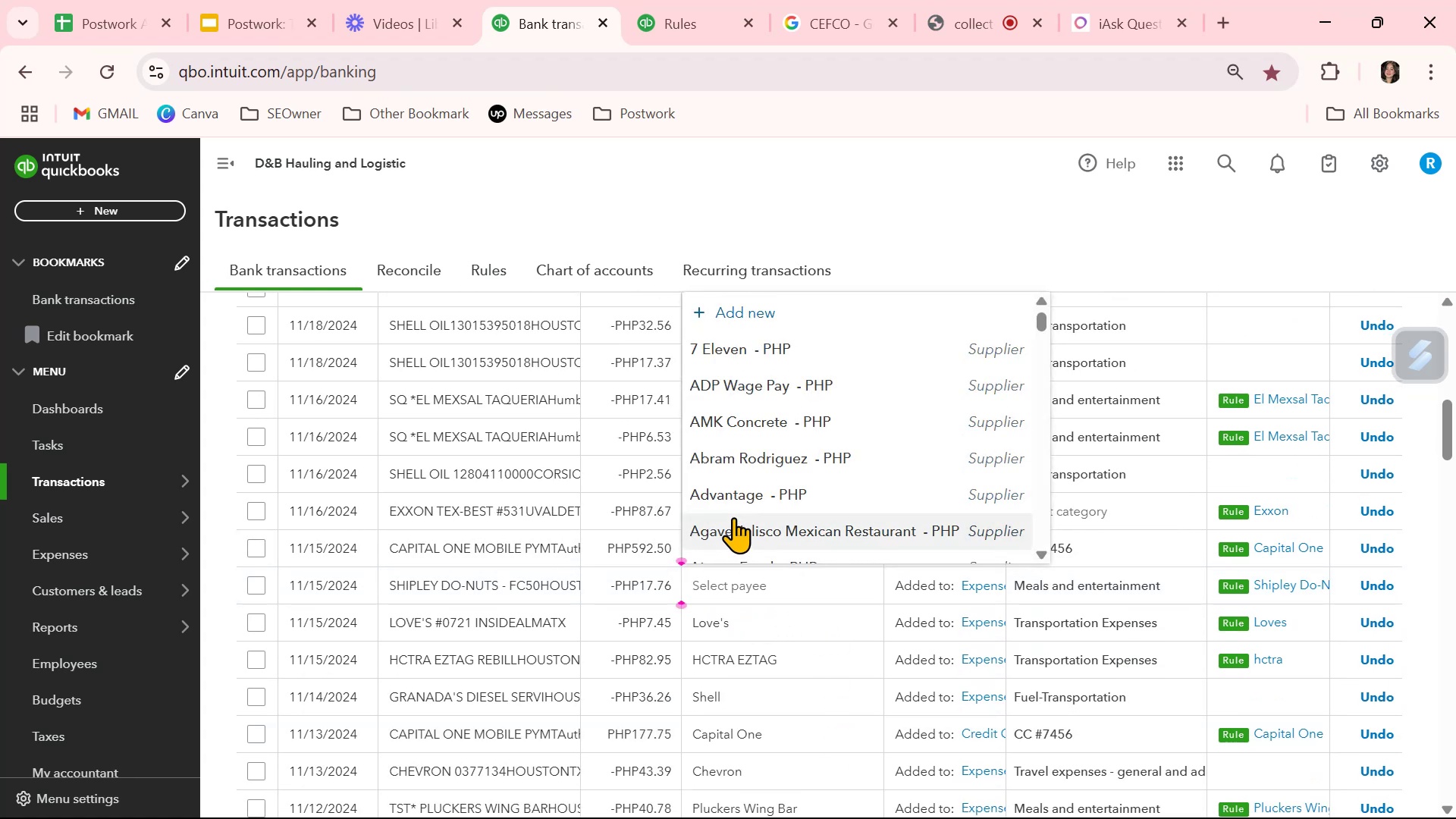 
type(sh)
 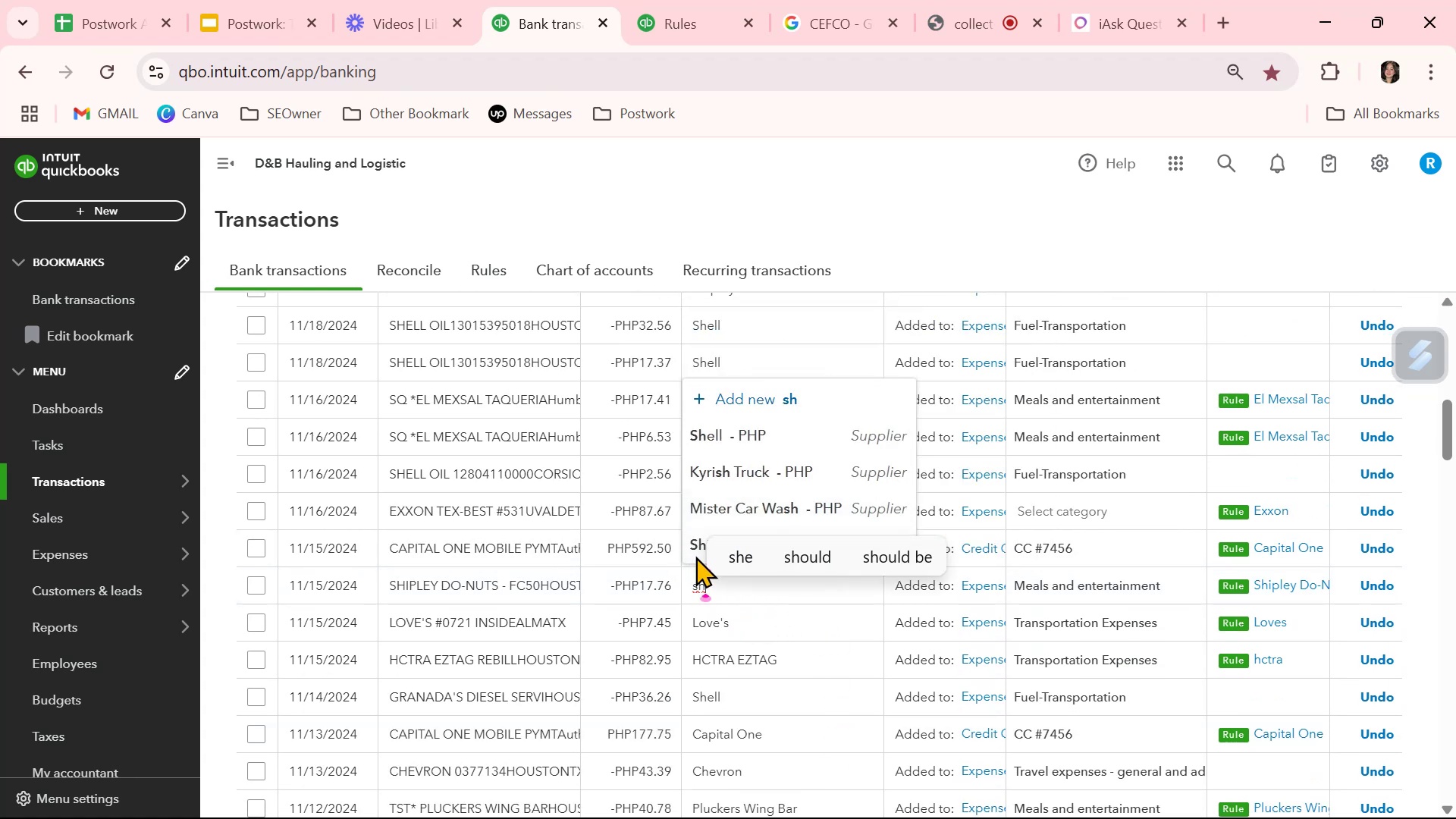 
left_click([692, 551])
 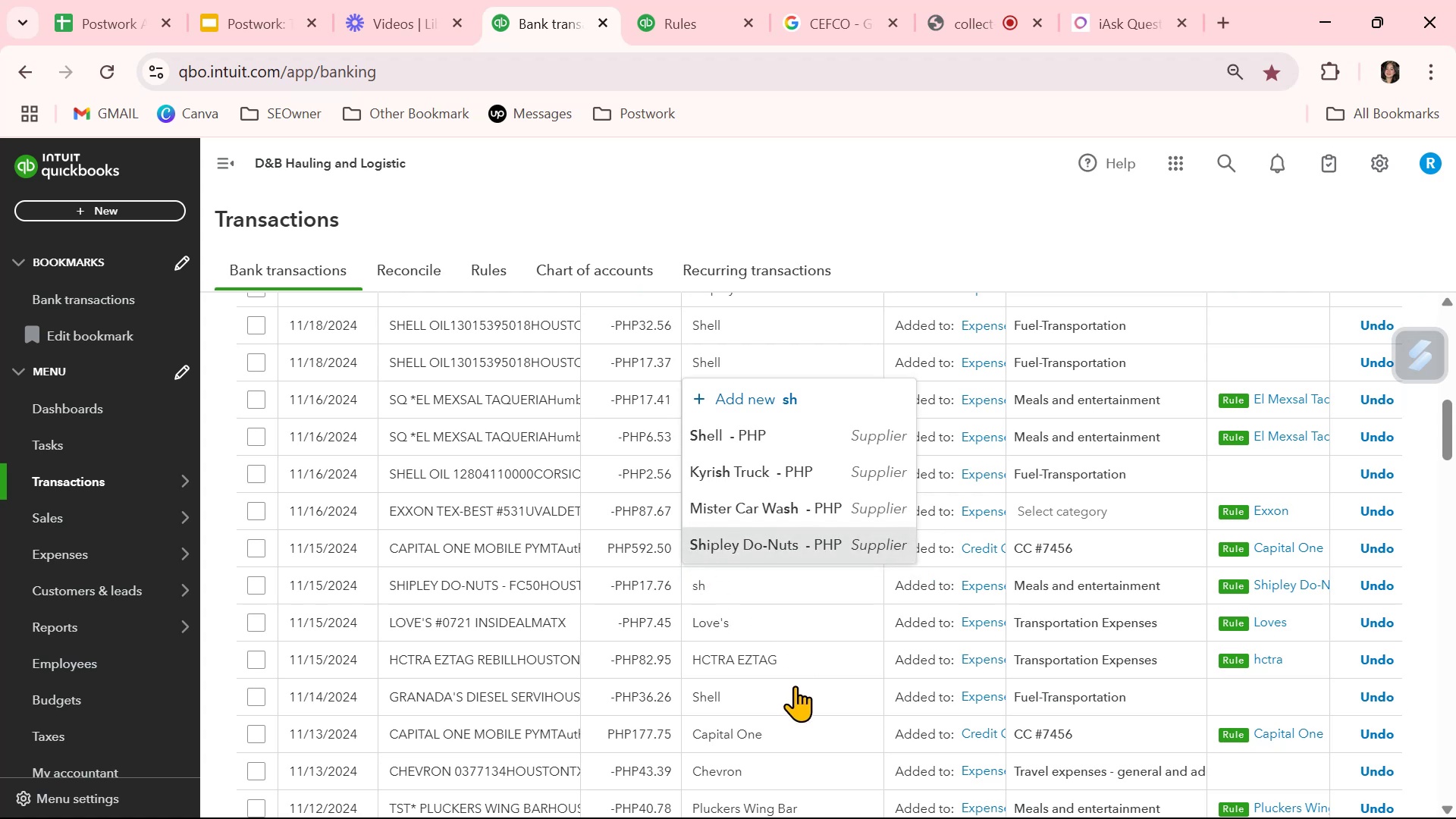 
mouse_move([825, 676])
 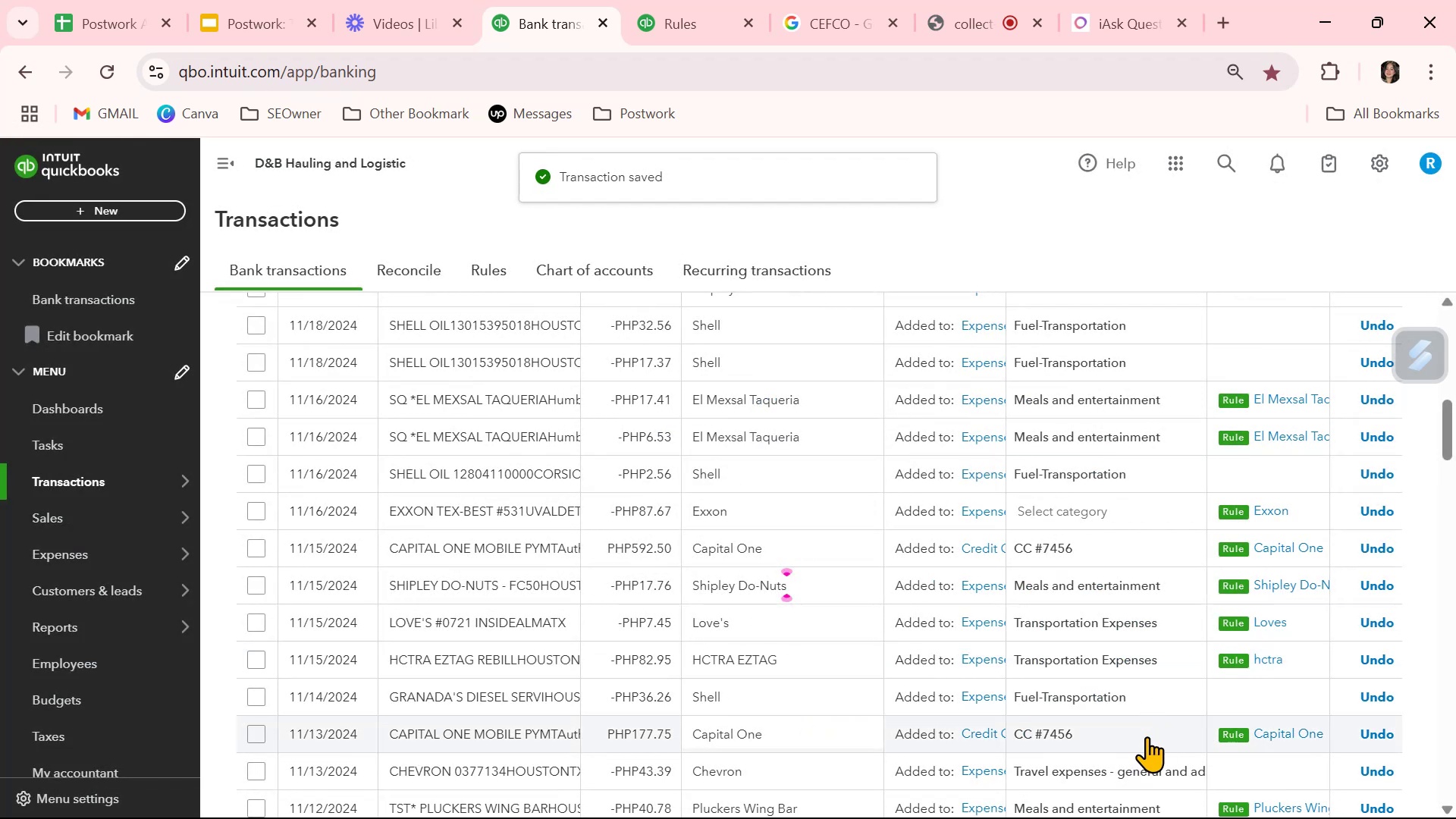 
scroll: coordinate [1146, 737], scroll_direction: down, amount: 2.0
 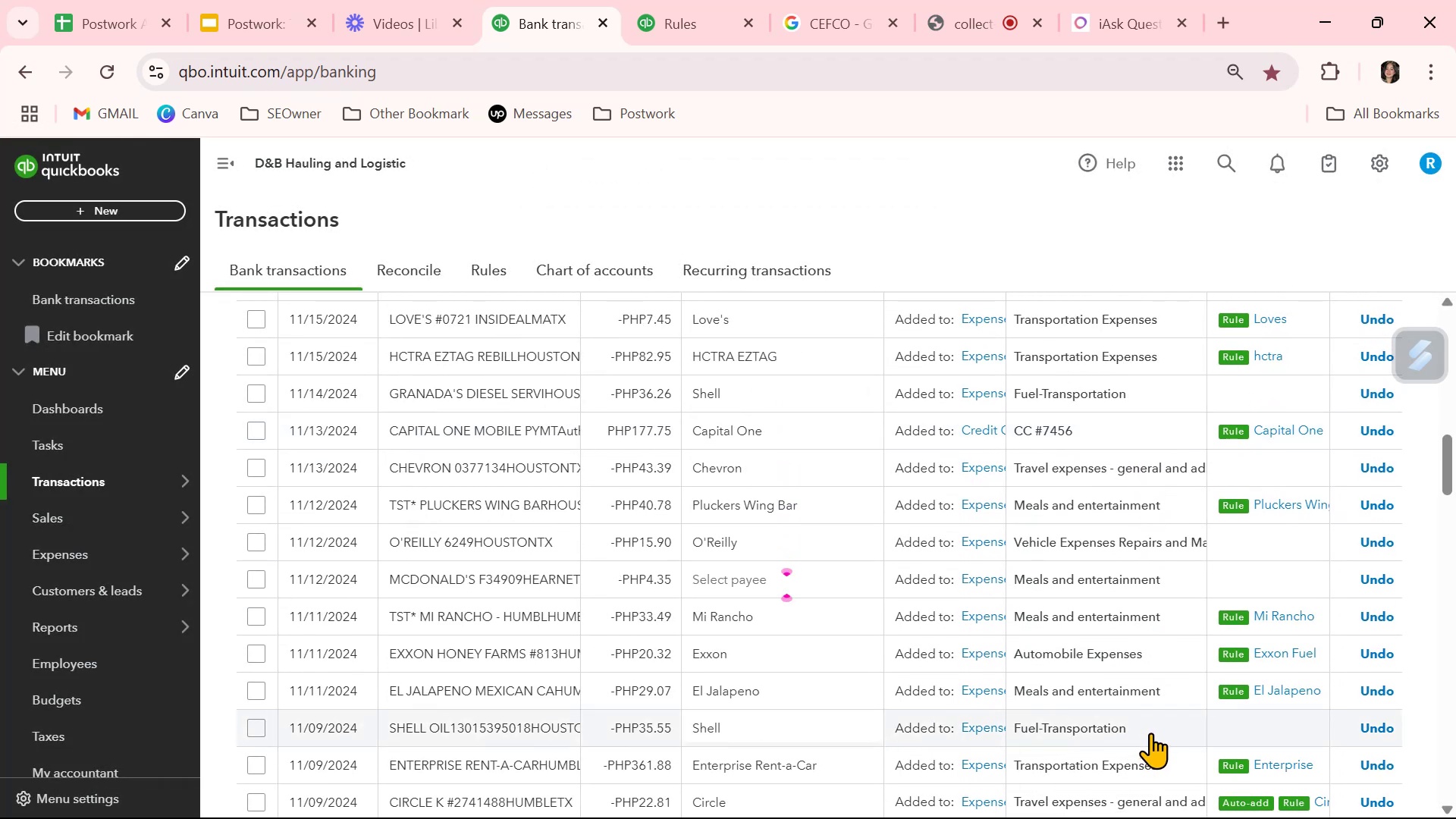 
wait(6.41)
 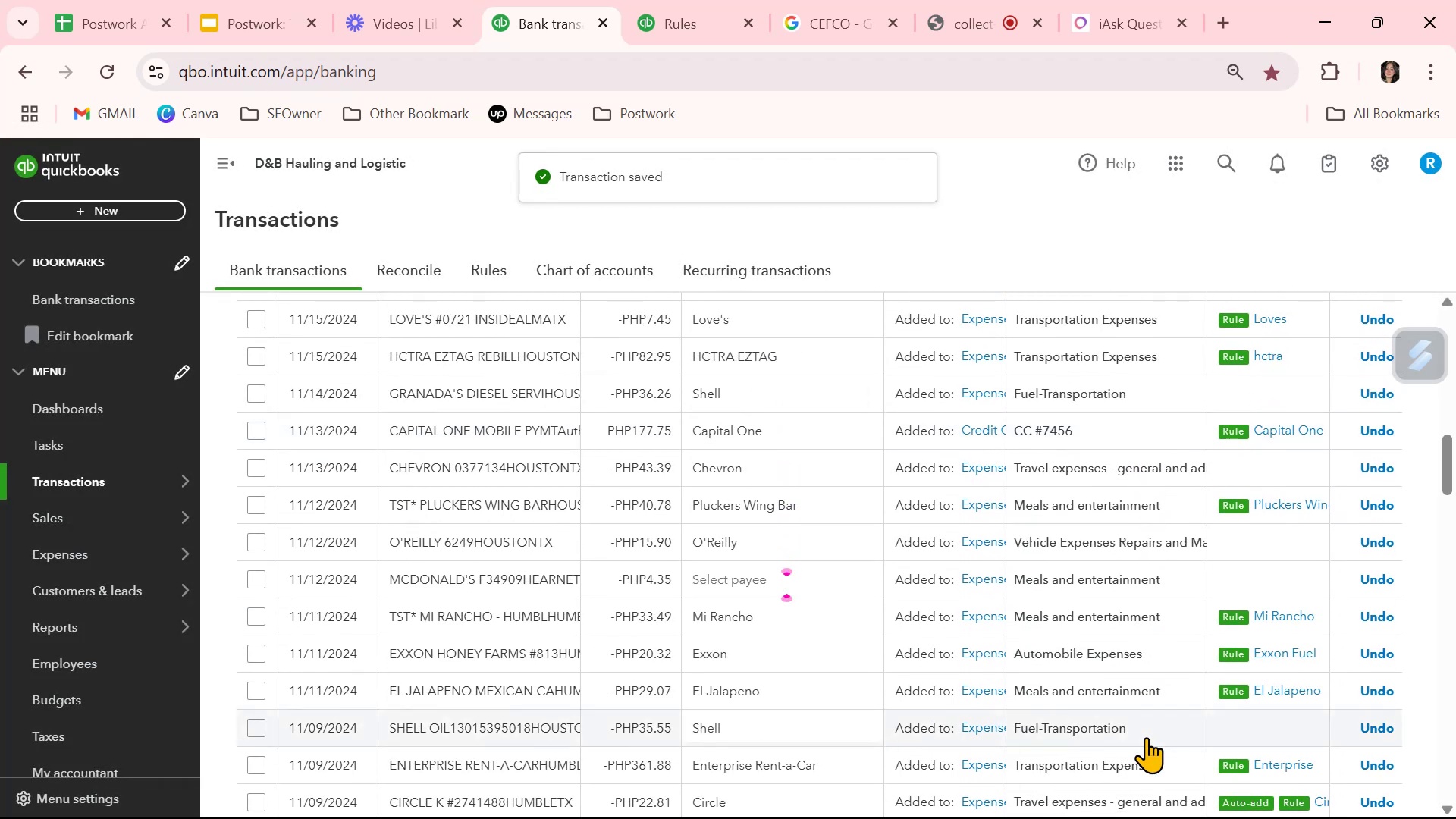 
left_click([806, 580])
 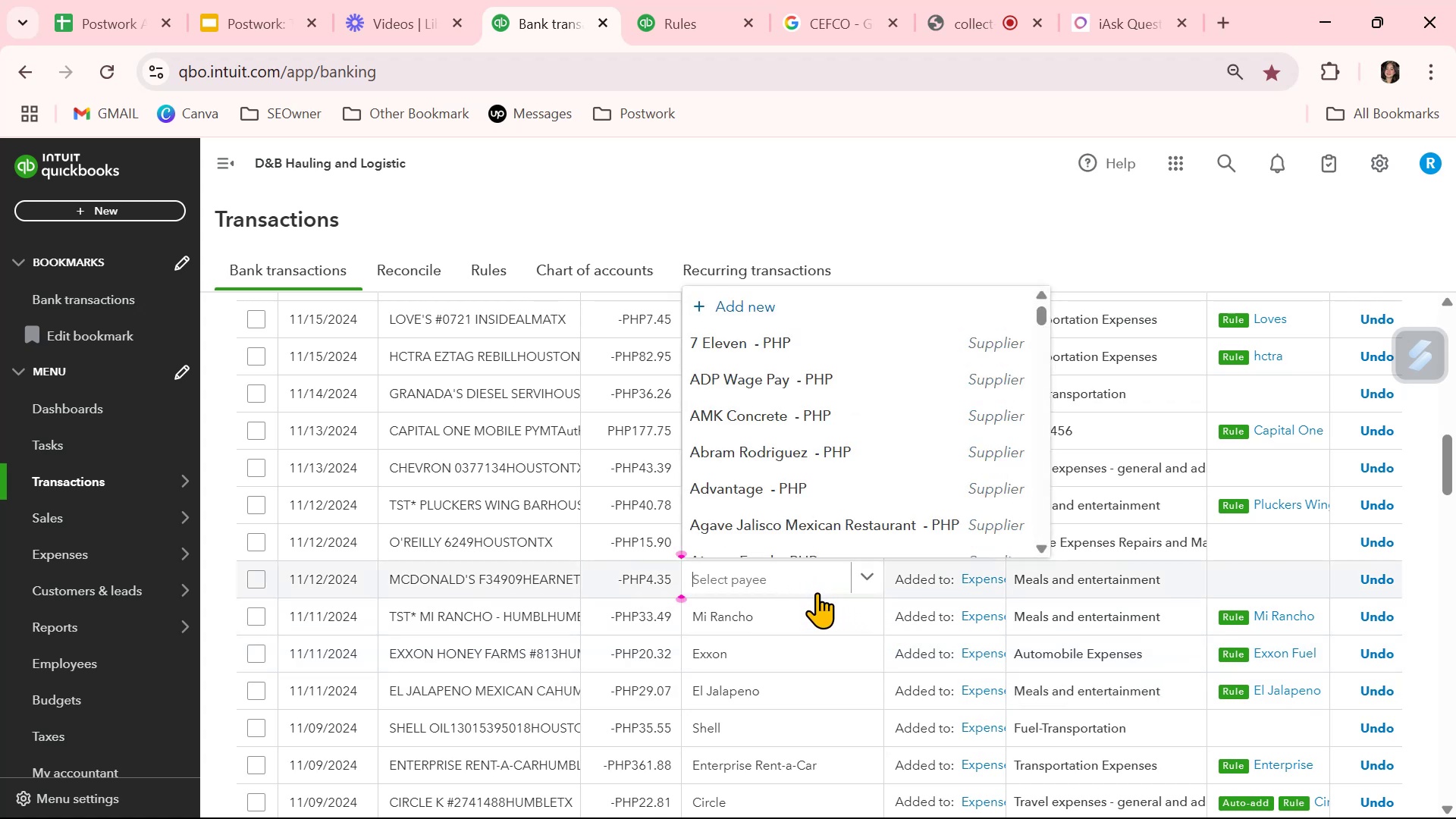 
type(mc)
 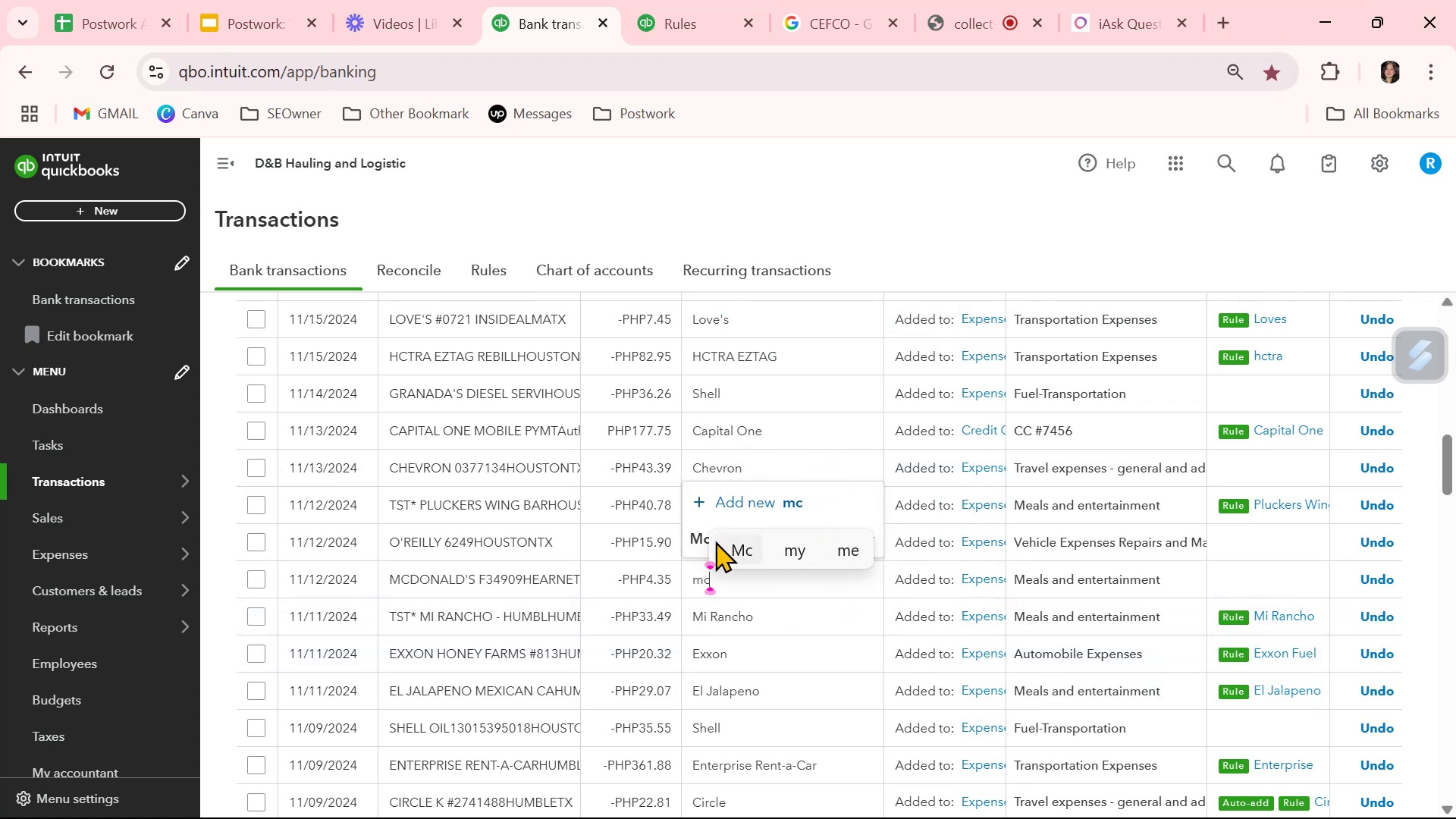 
left_click([692, 544])
 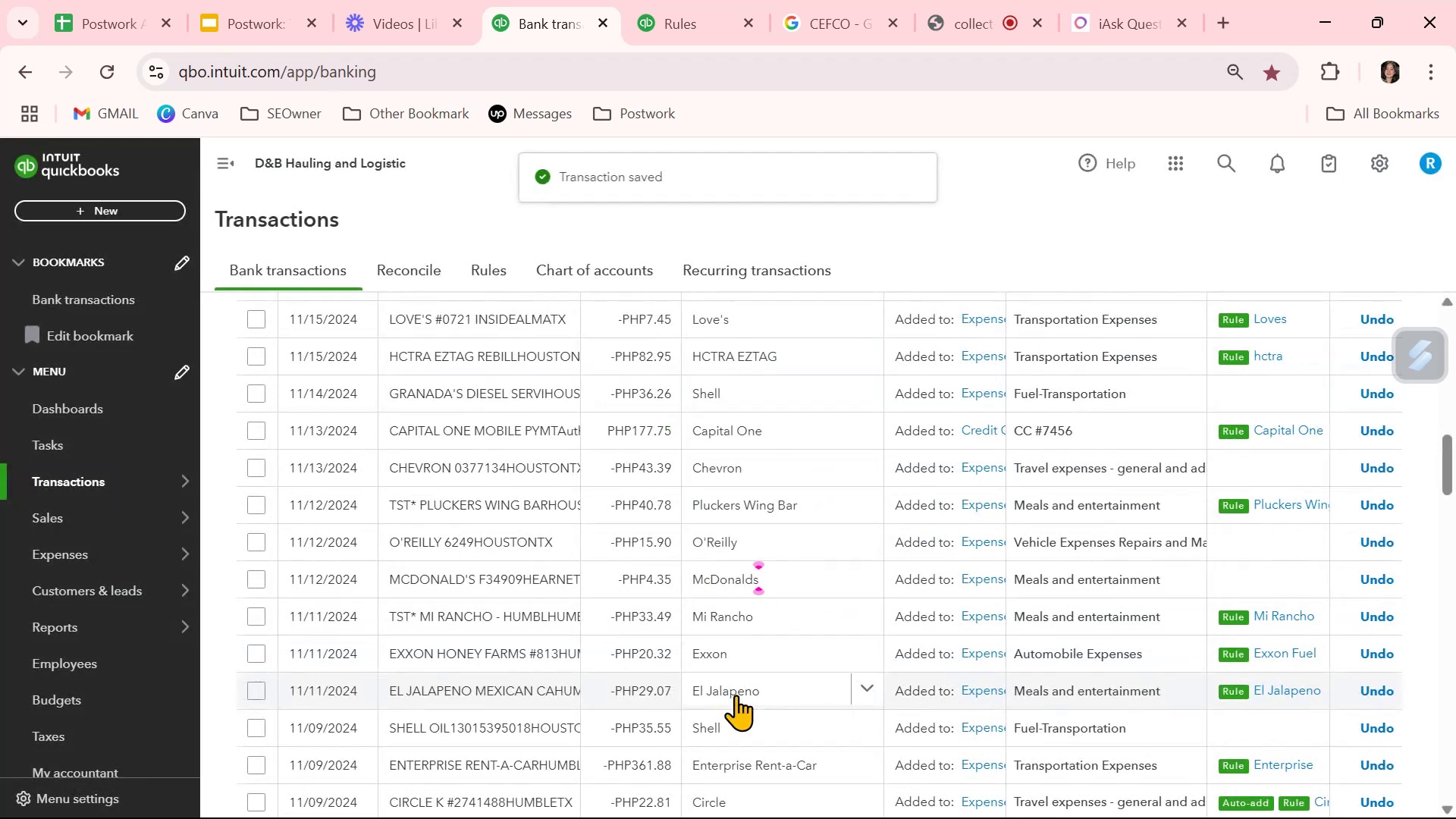 
scroll: coordinate [736, 695], scroll_direction: down, amount: 3.0
 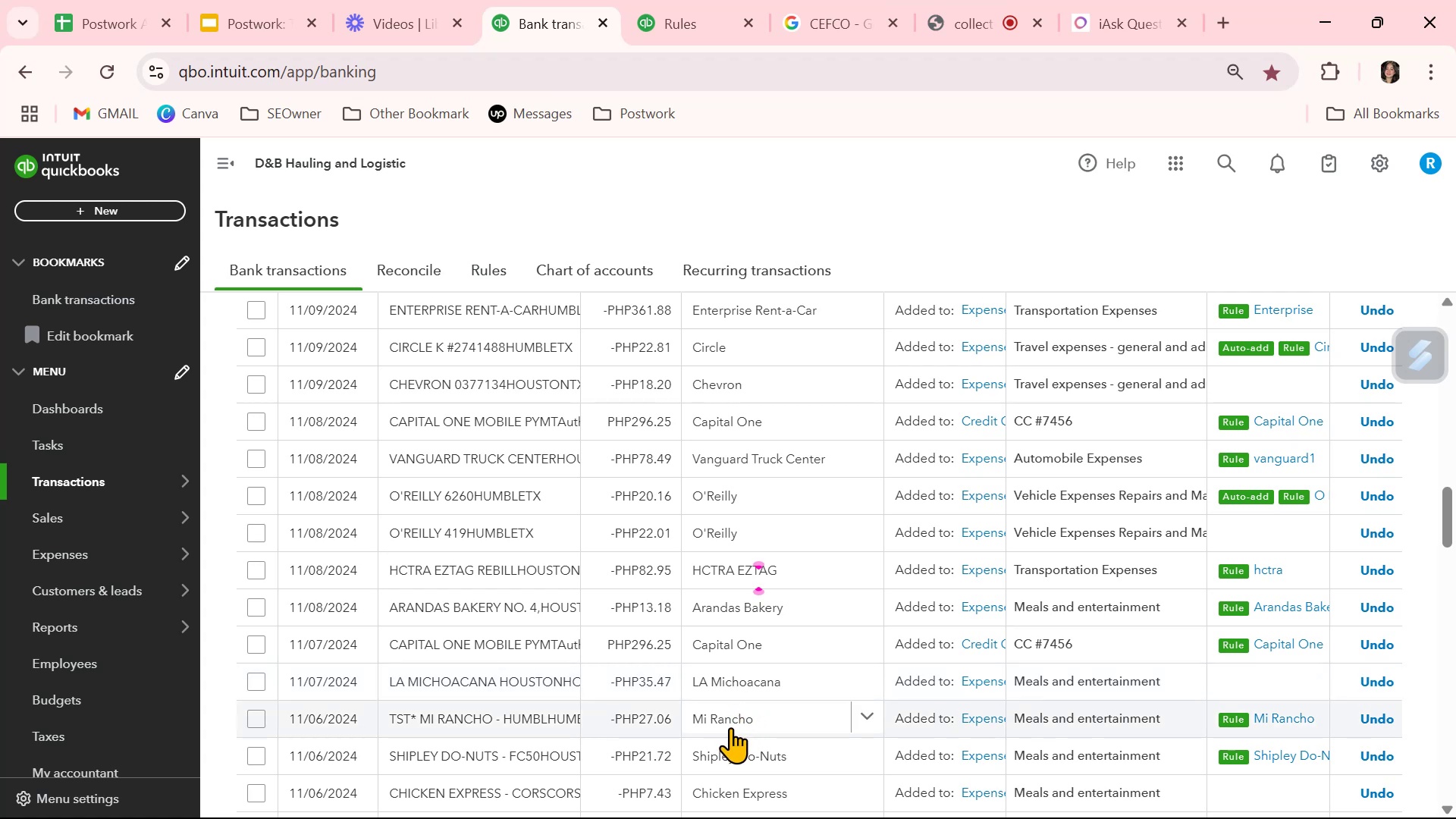 
wait(21.04)
 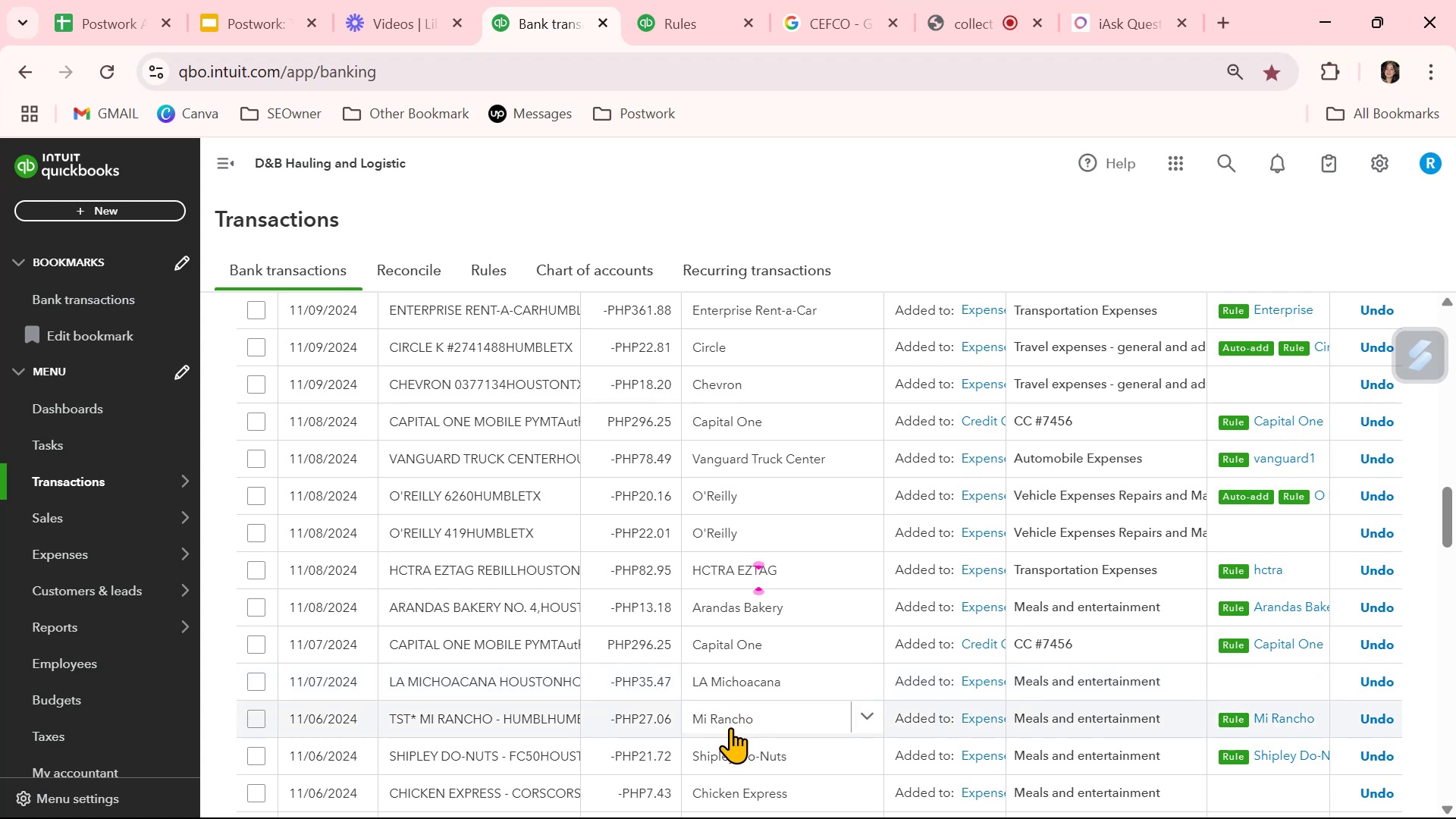 
scroll: coordinate [1144, 770], scroll_direction: down, amount: 2.0
 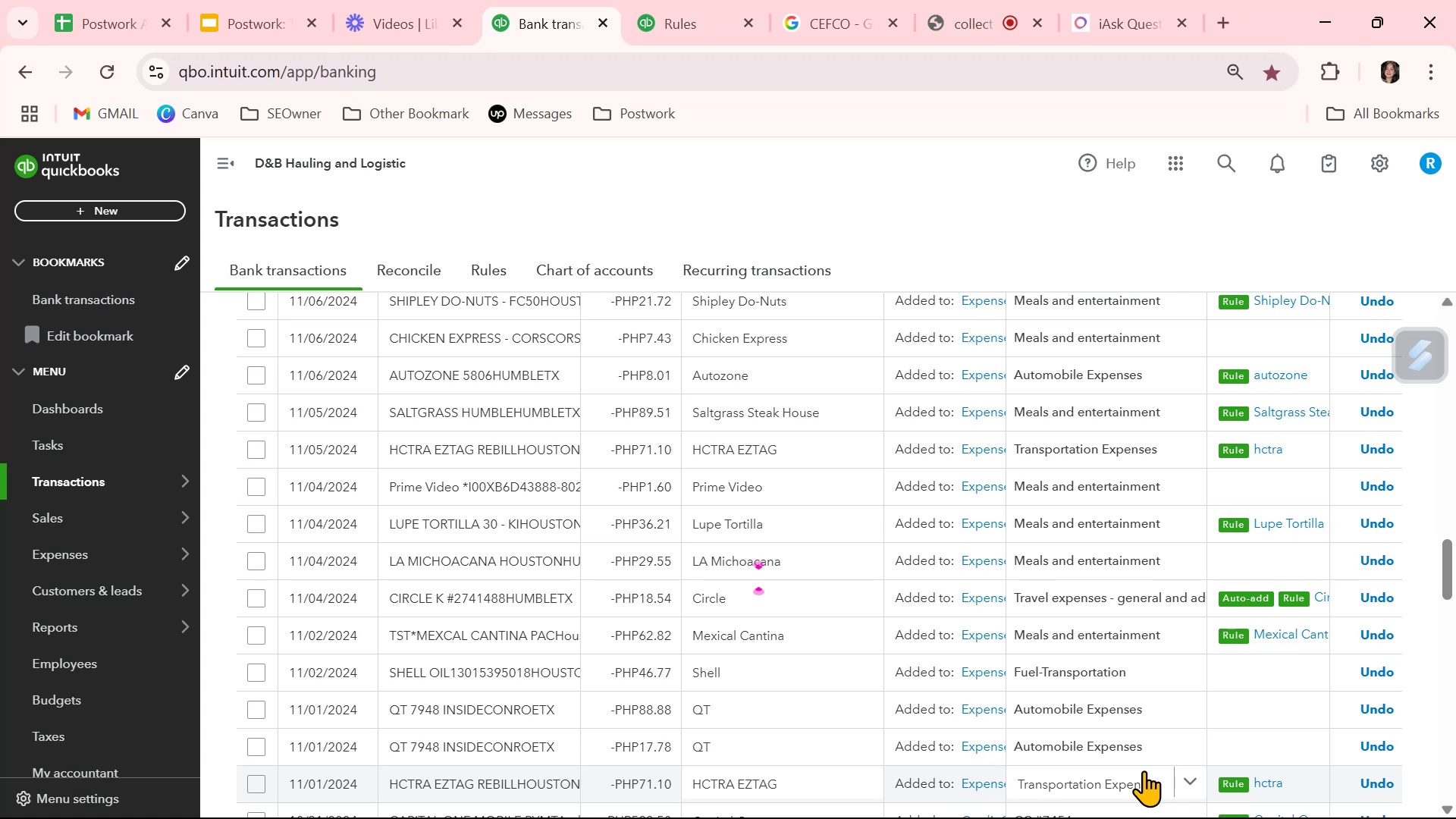 
wait(5.08)
 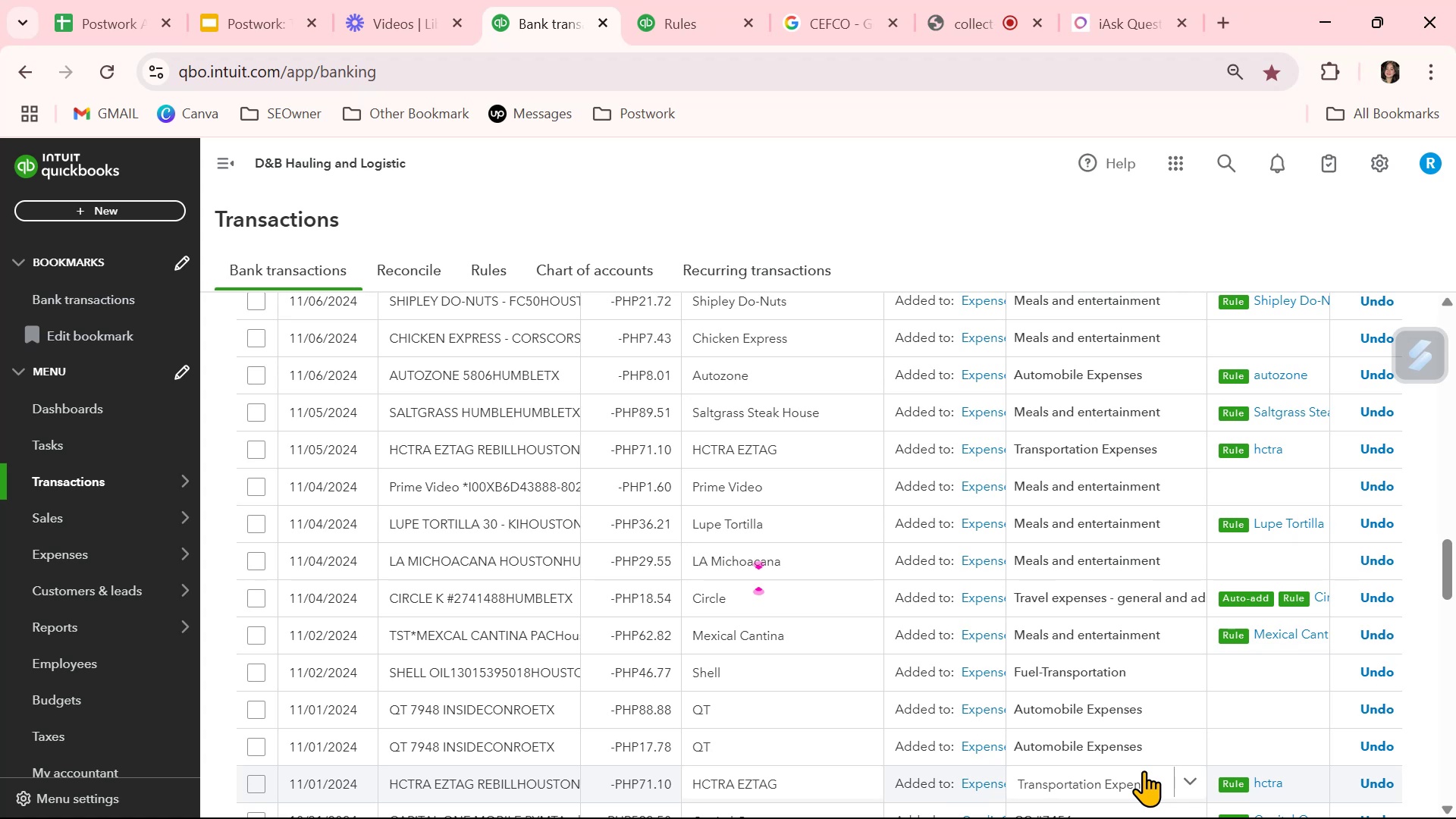 
left_click([1189, 706])
 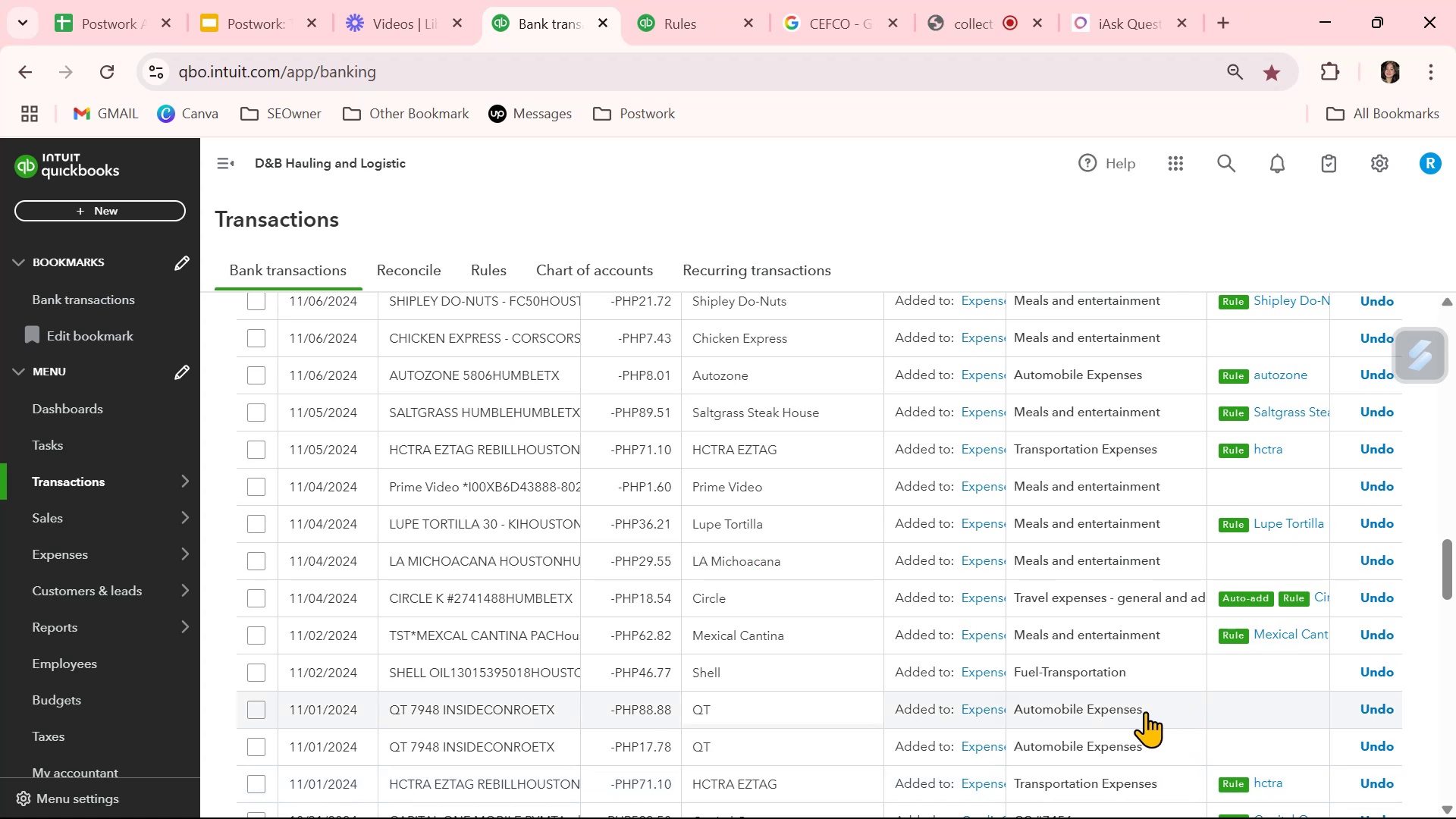 
left_click([1123, 711])
 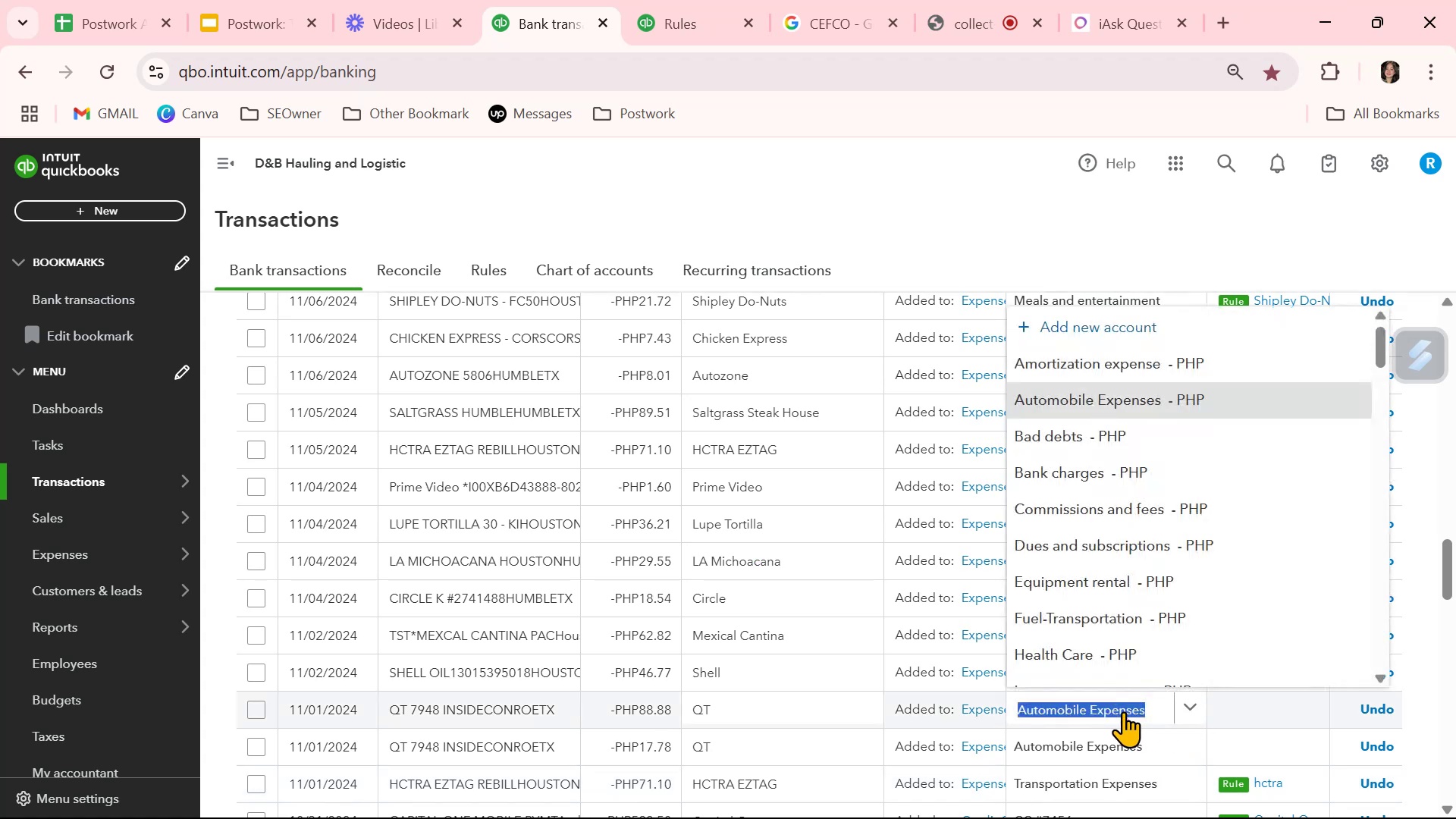 
type(fue)
 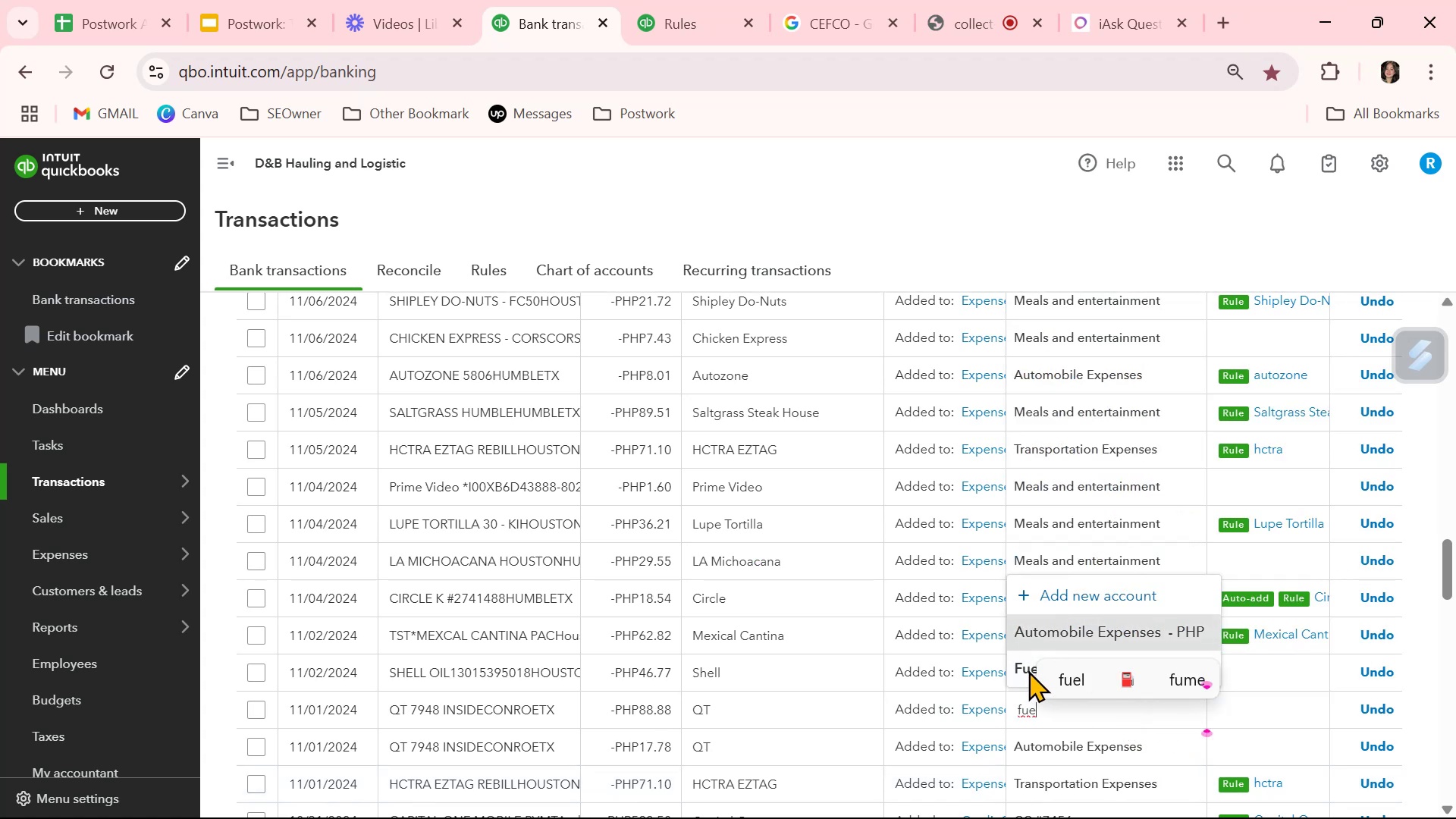 
left_click([1015, 669])
 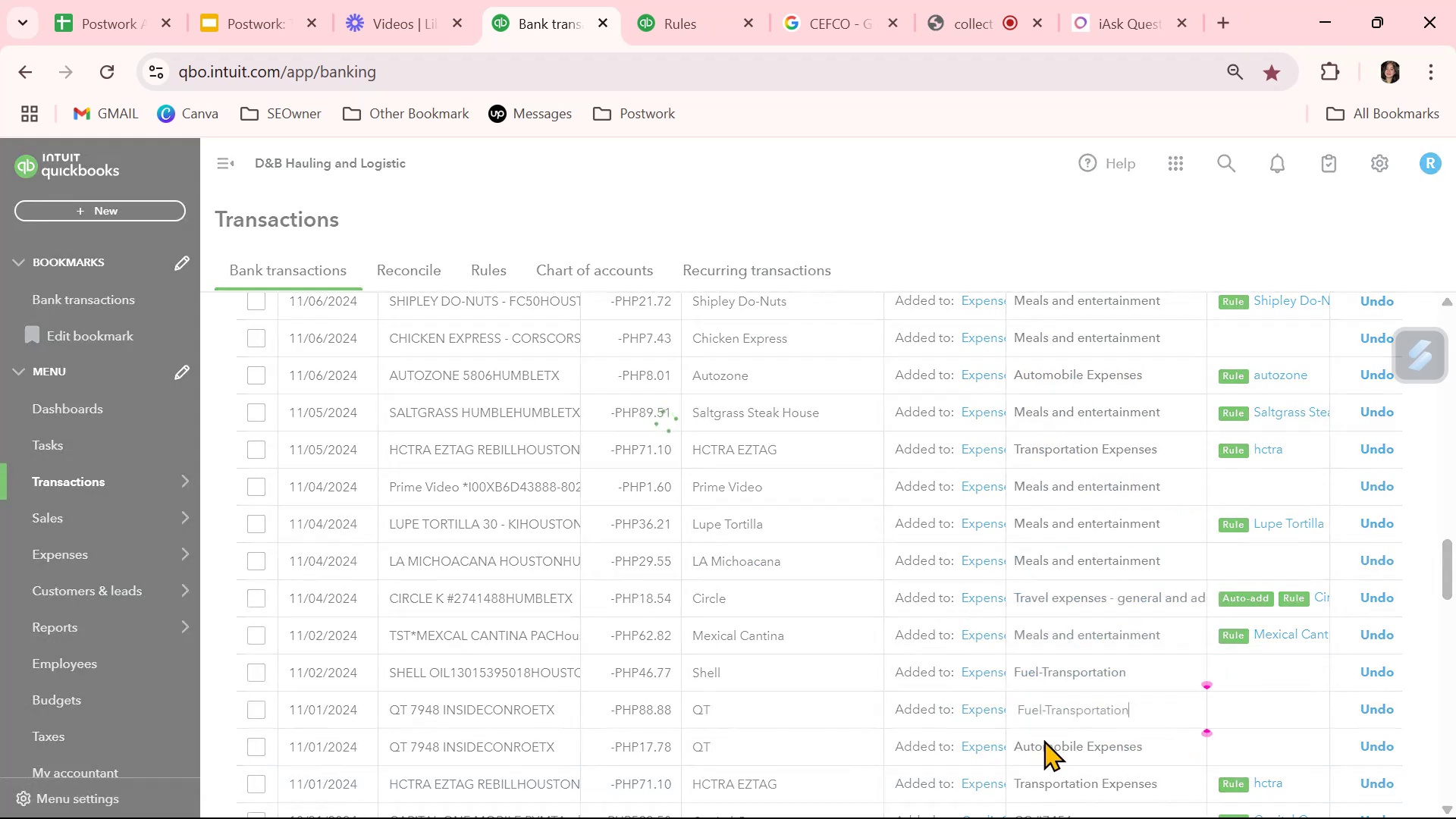 
left_click([1042, 742])
 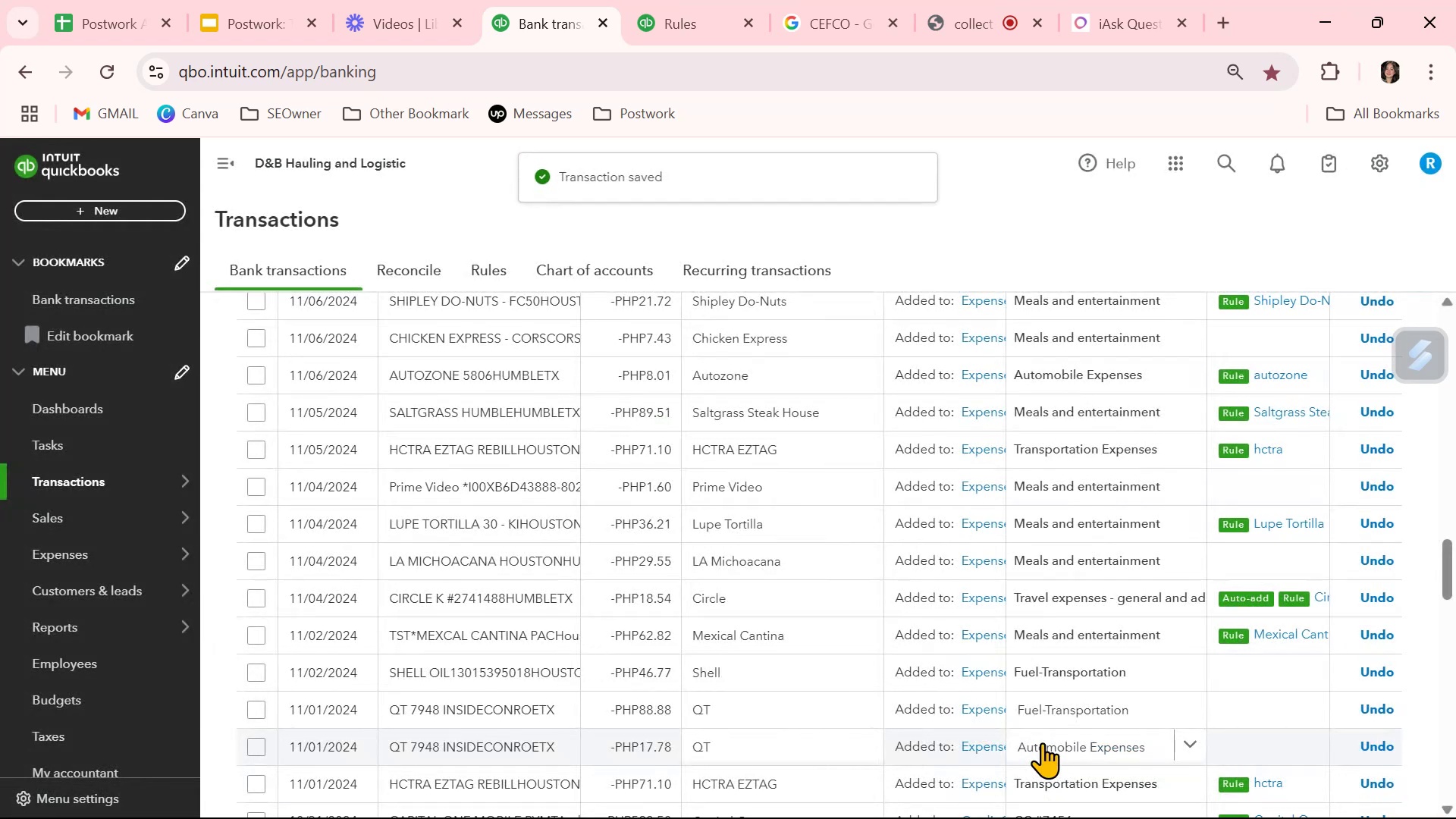 
left_click([1042, 742])
 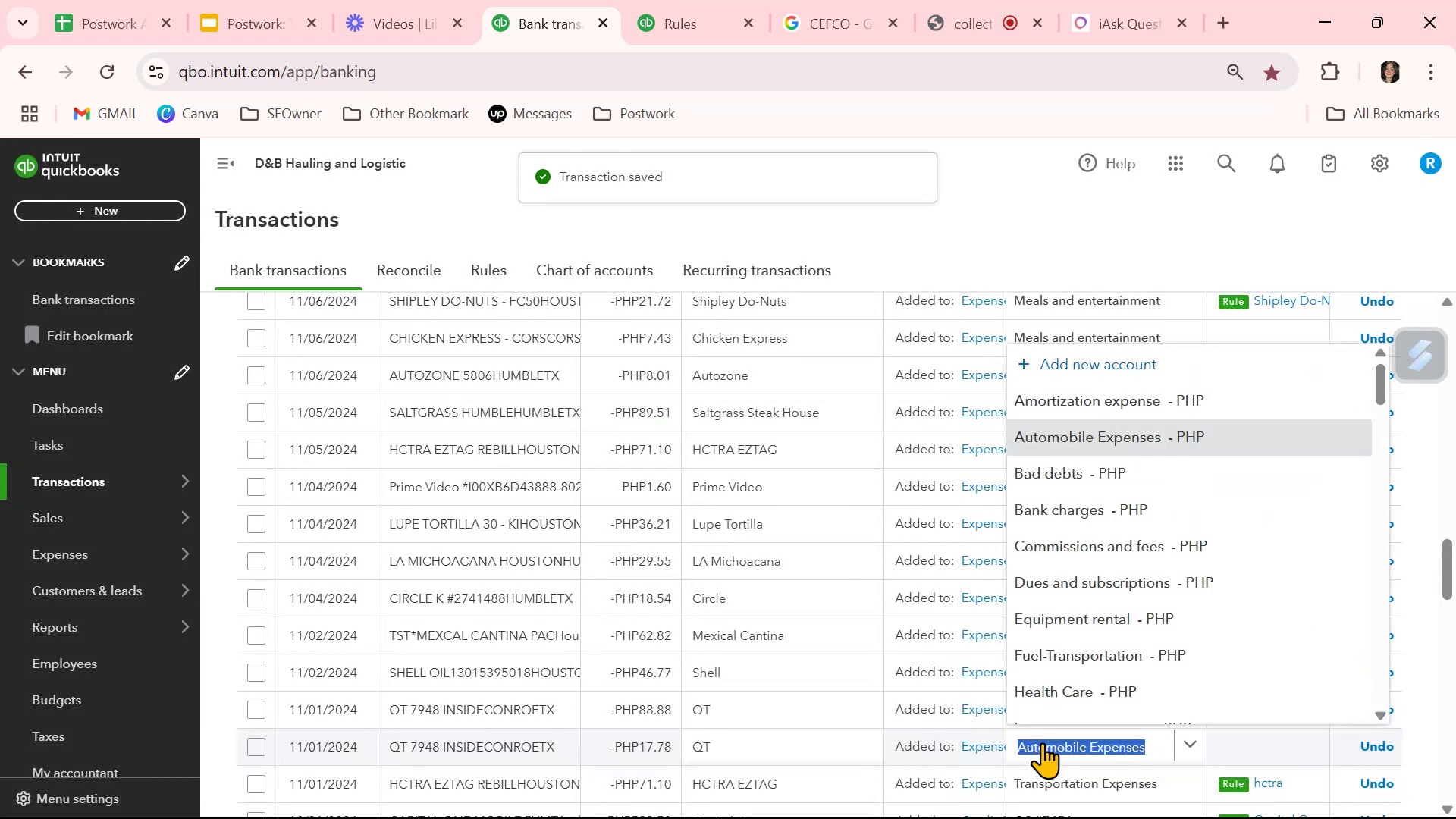 
type(fue)
 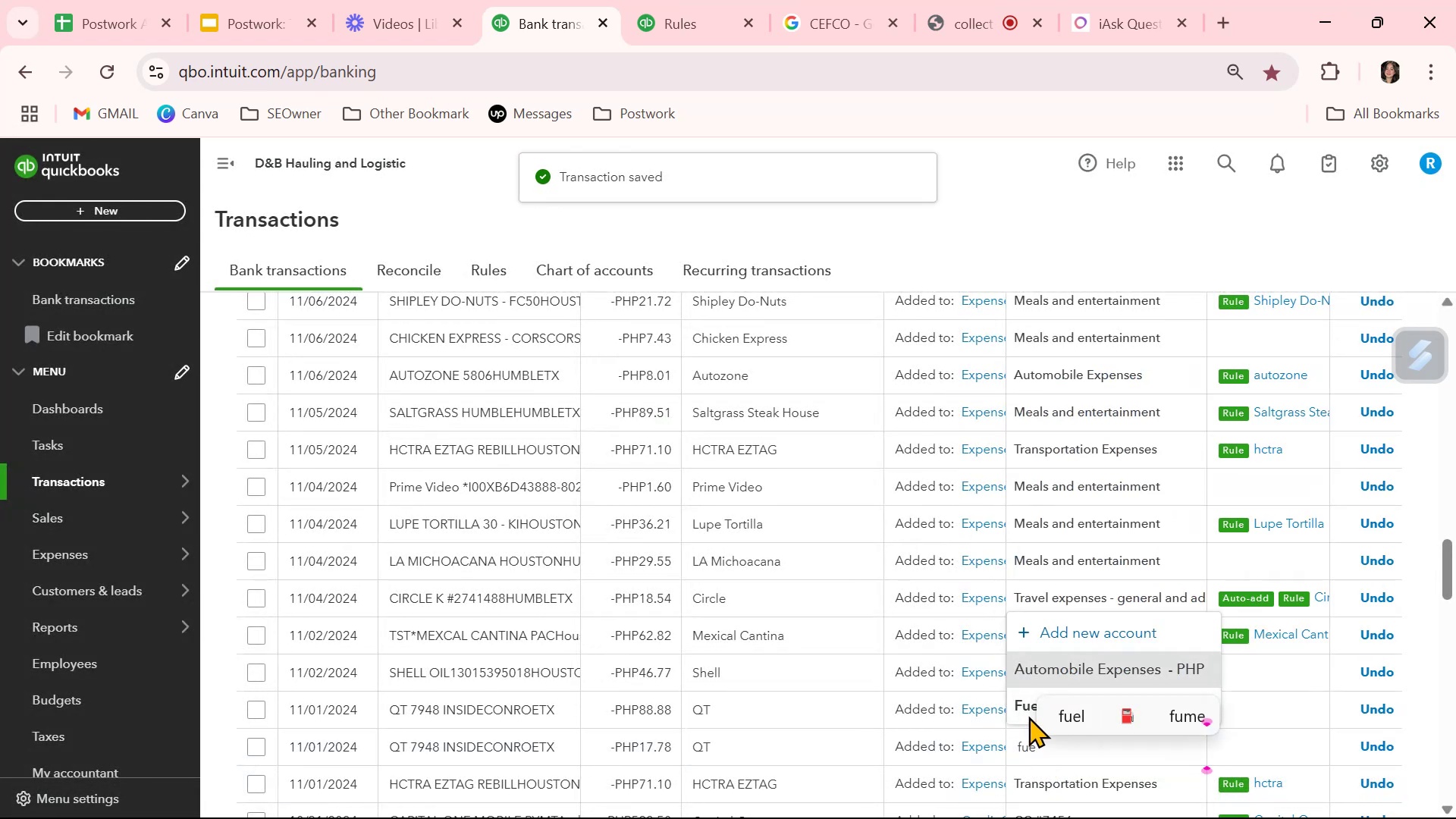 
left_click([1020, 709])
 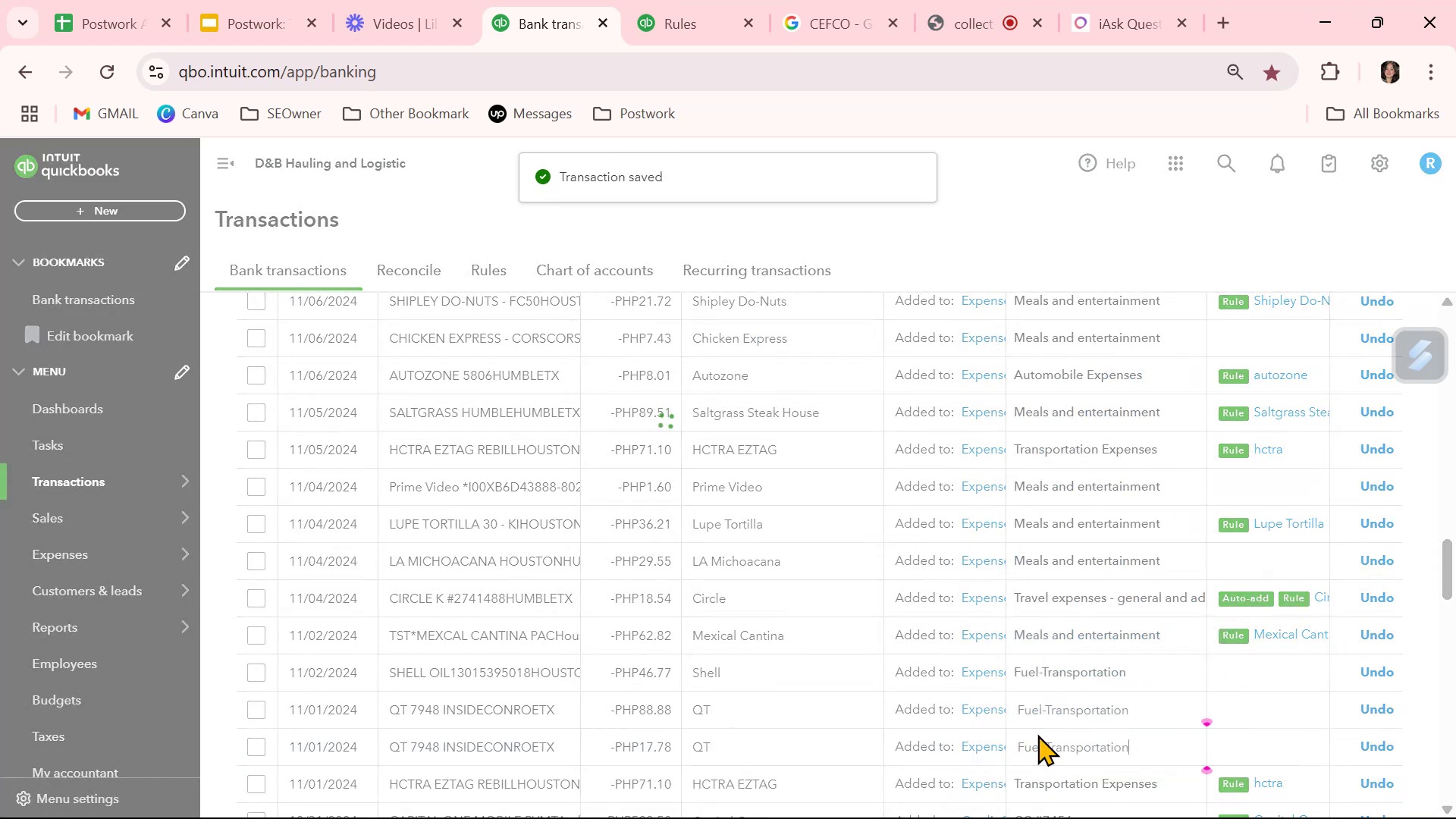 
scroll: coordinate [1037, 734], scroll_direction: down, amount: 5.0
 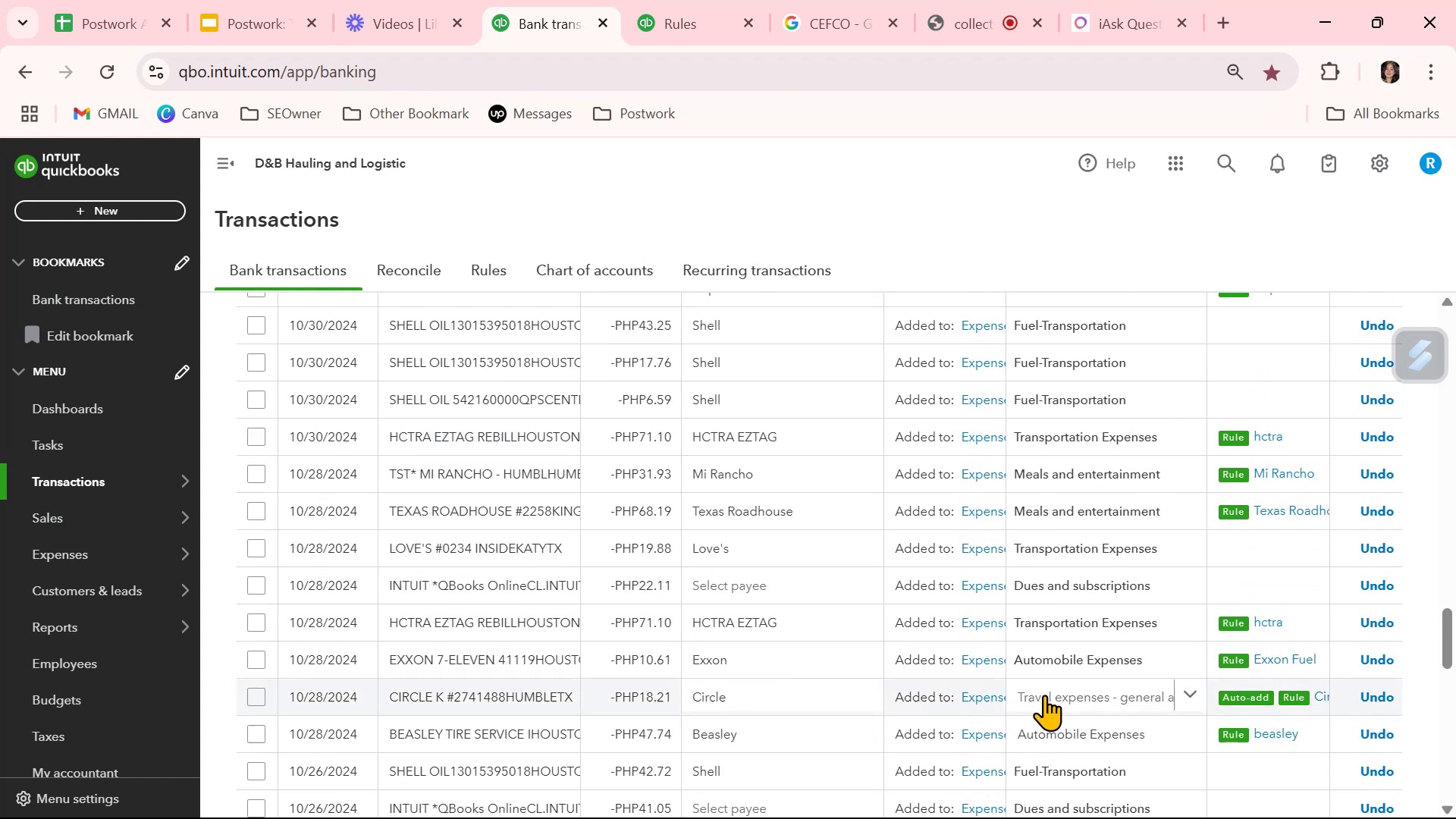 
left_click([1046, 663])
 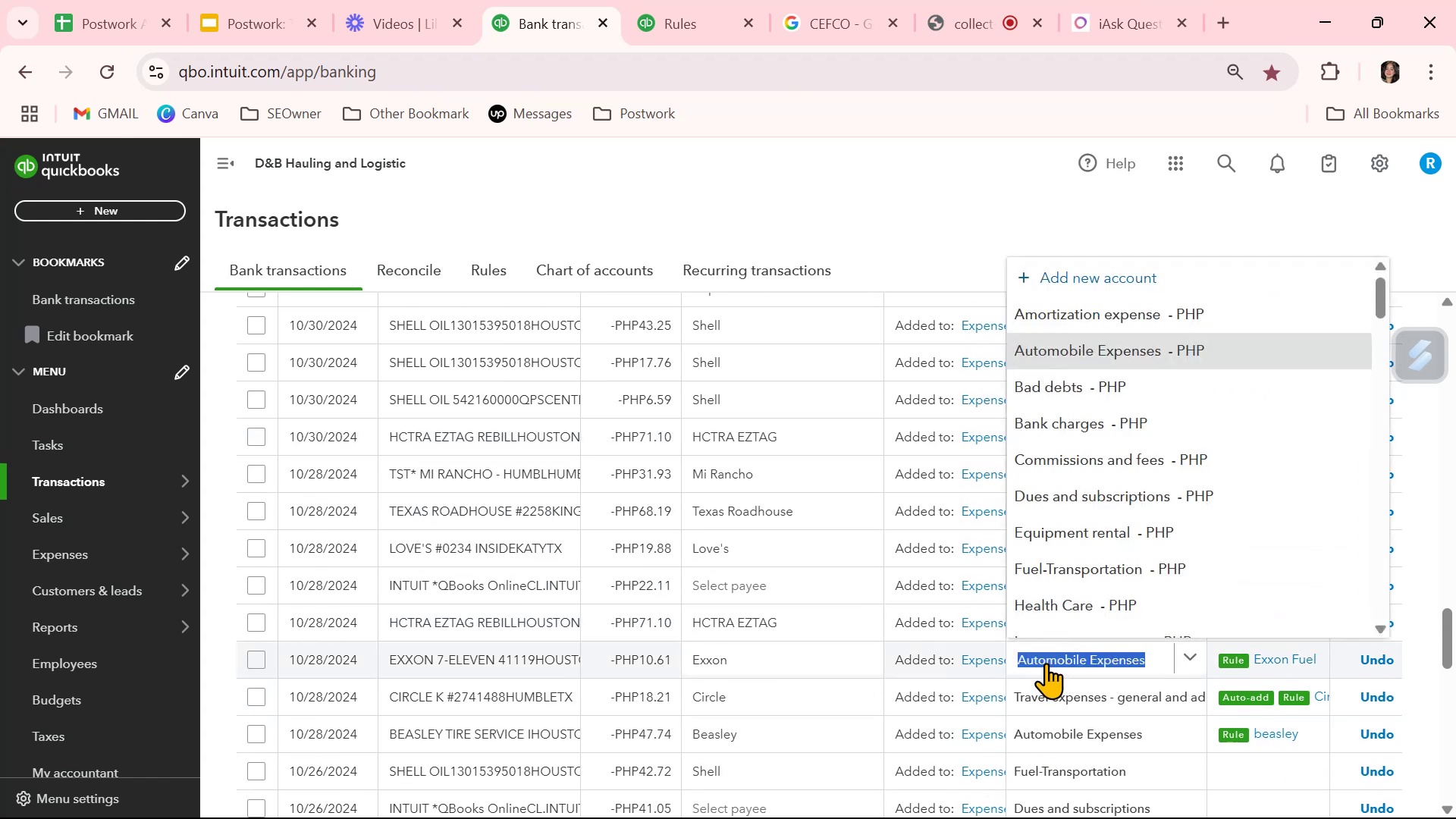 
type(ful)
key(Backspace)
type(e)
 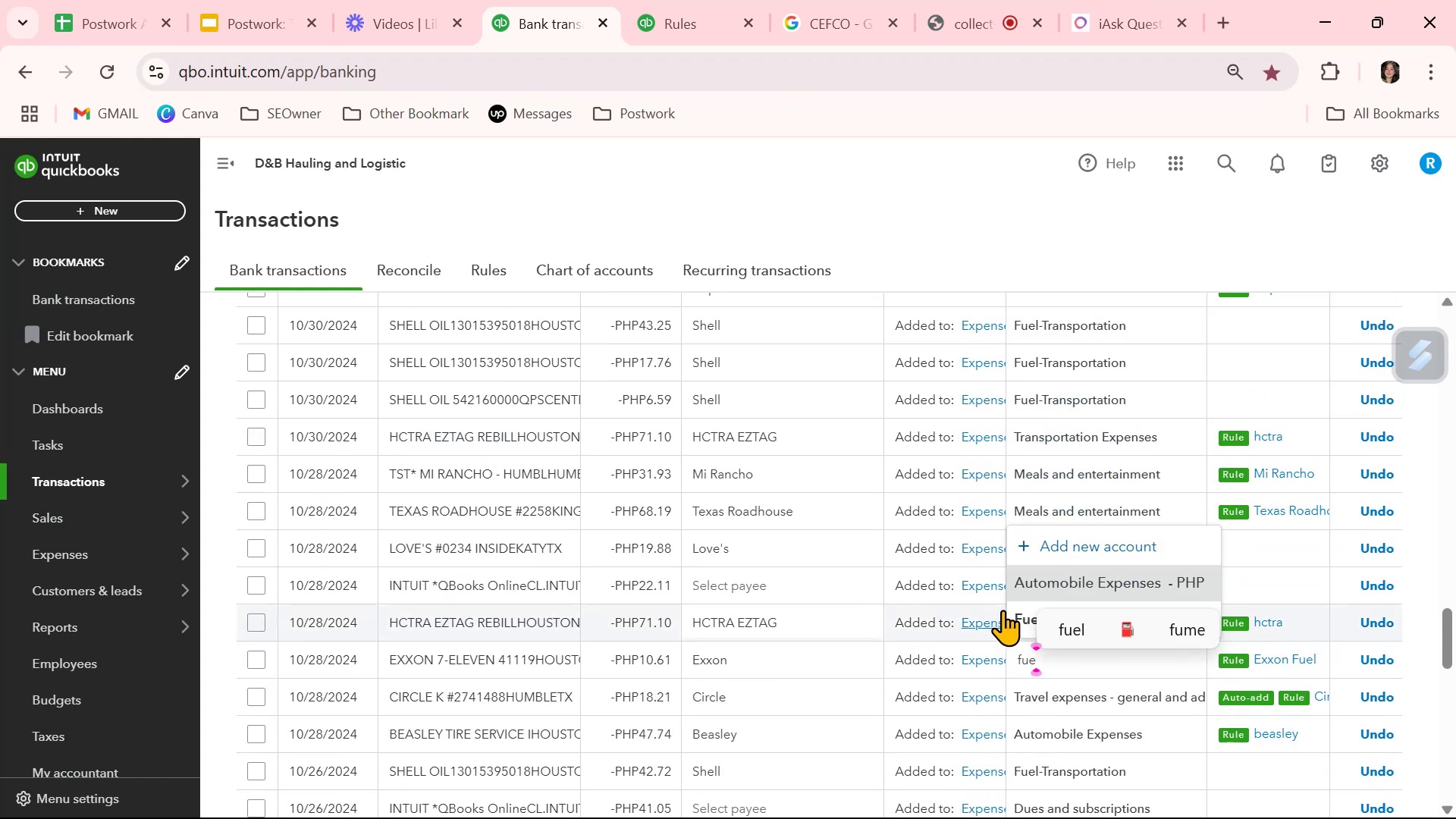 
left_click([1028, 629])
 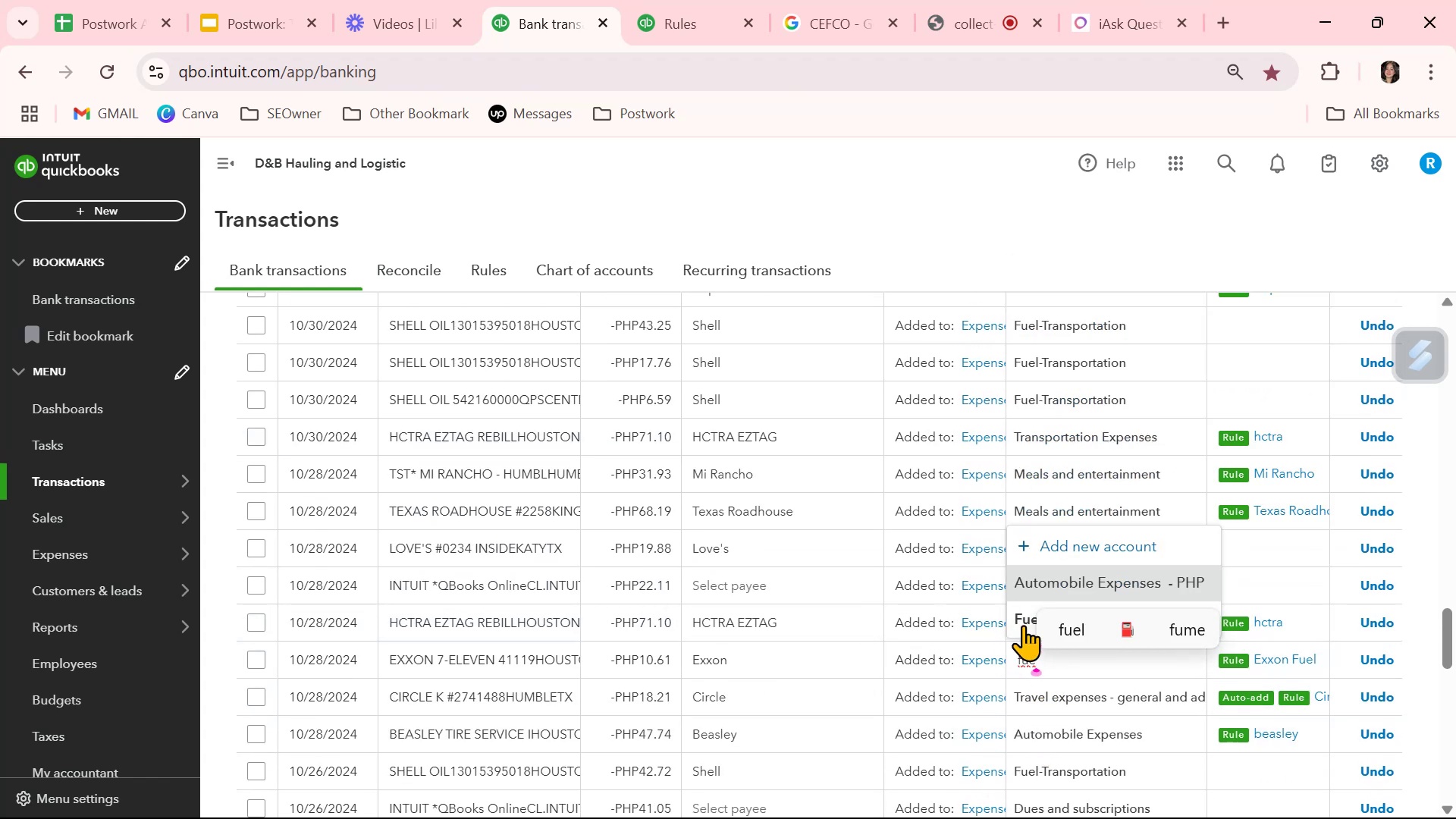 
left_click([1023, 625])
 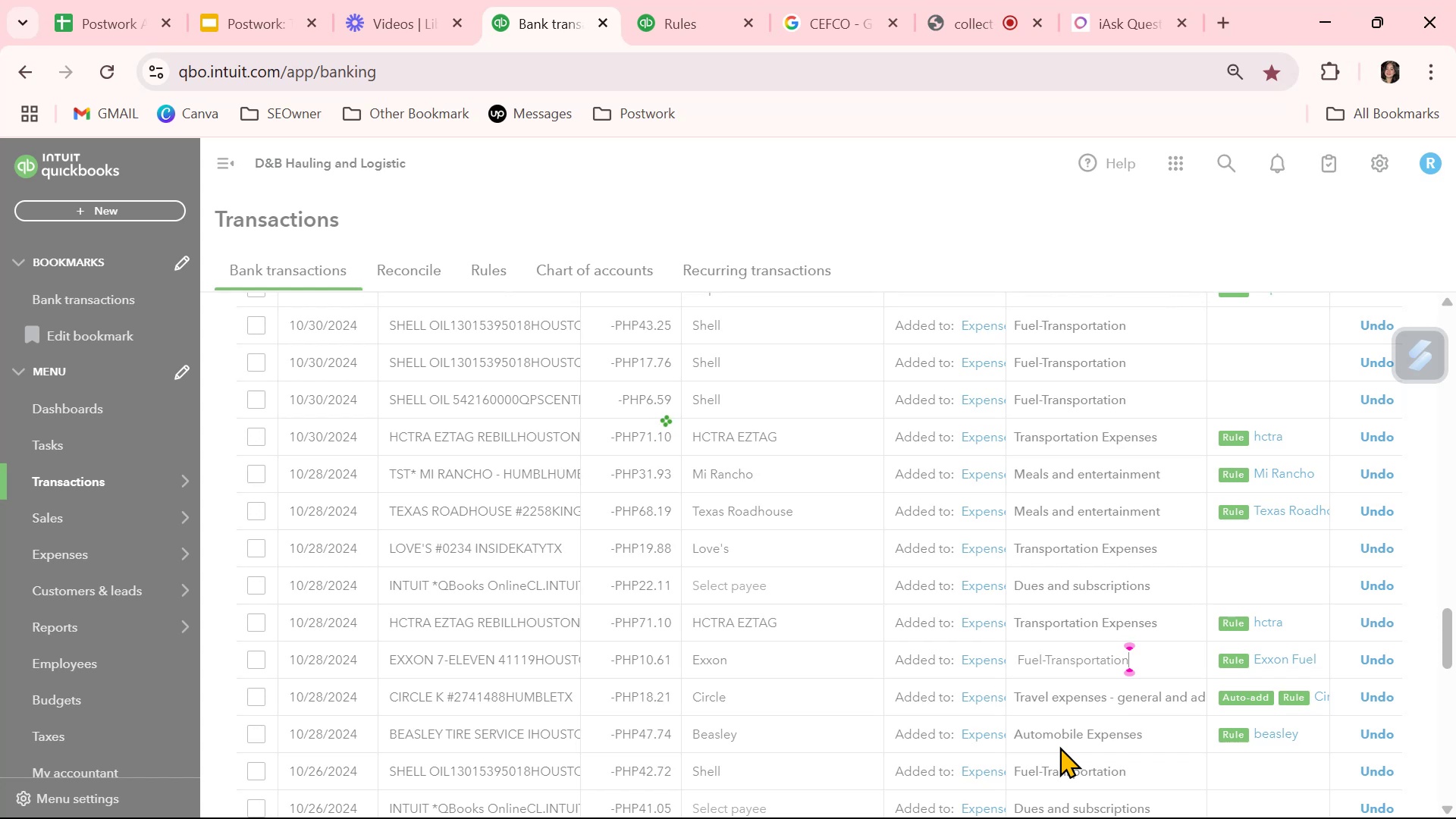 
scroll: coordinate [1059, 746], scroll_direction: down, amount: 2.0
 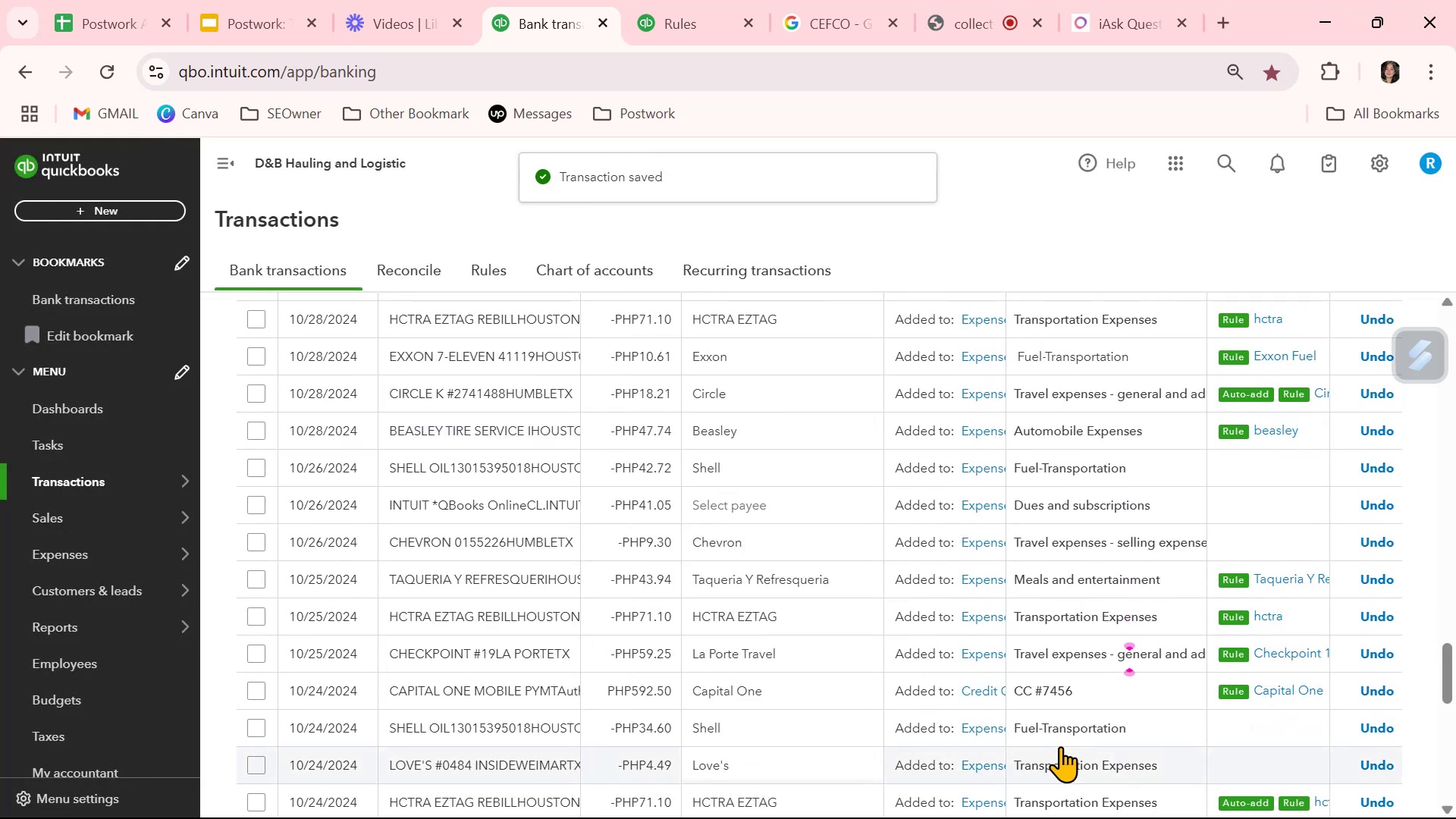 
wait(5.25)
 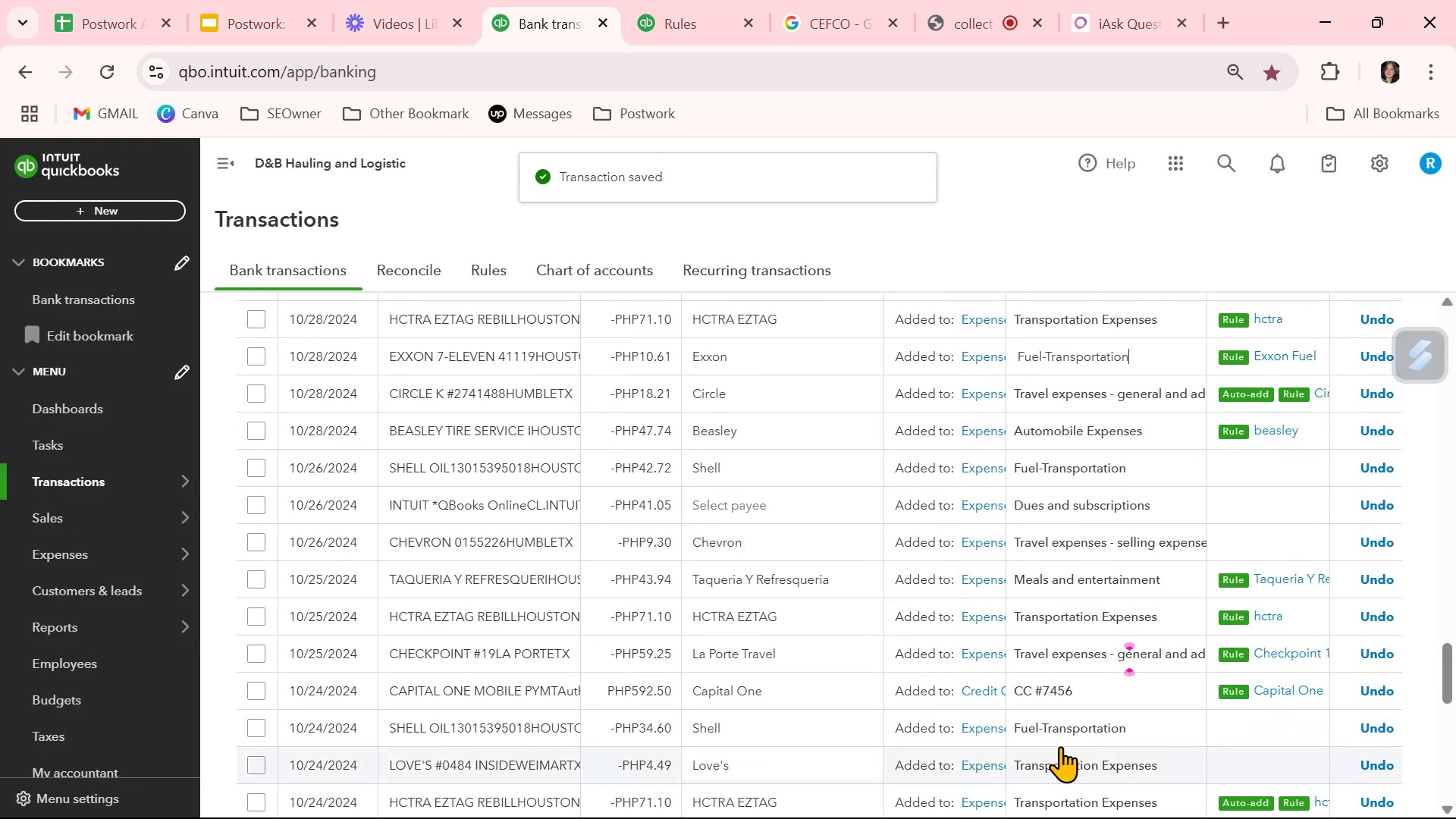 
scroll: coordinate [1060, 746], scroll_direction: down, amount: 2.0
 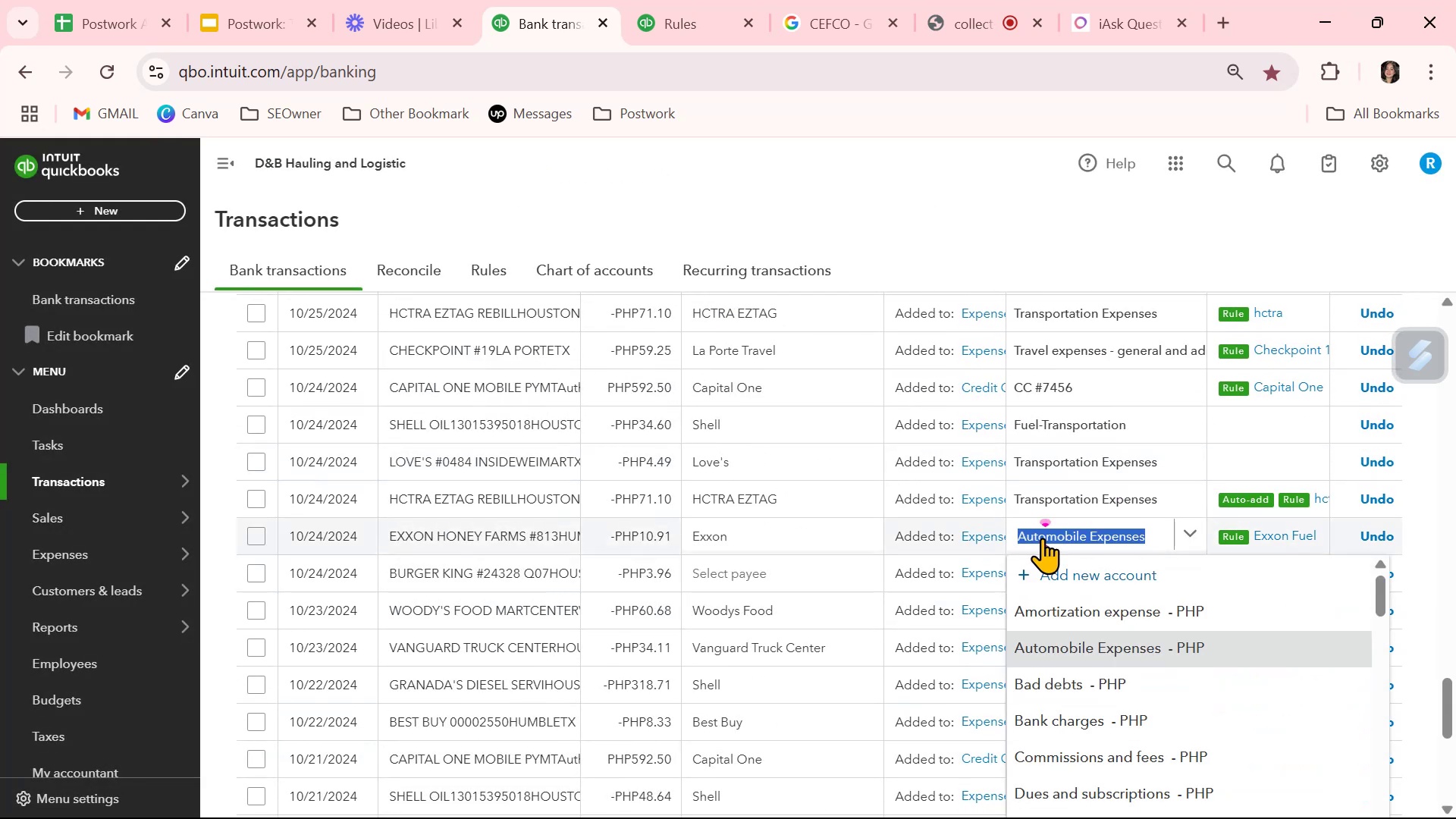 
type(fuel)
 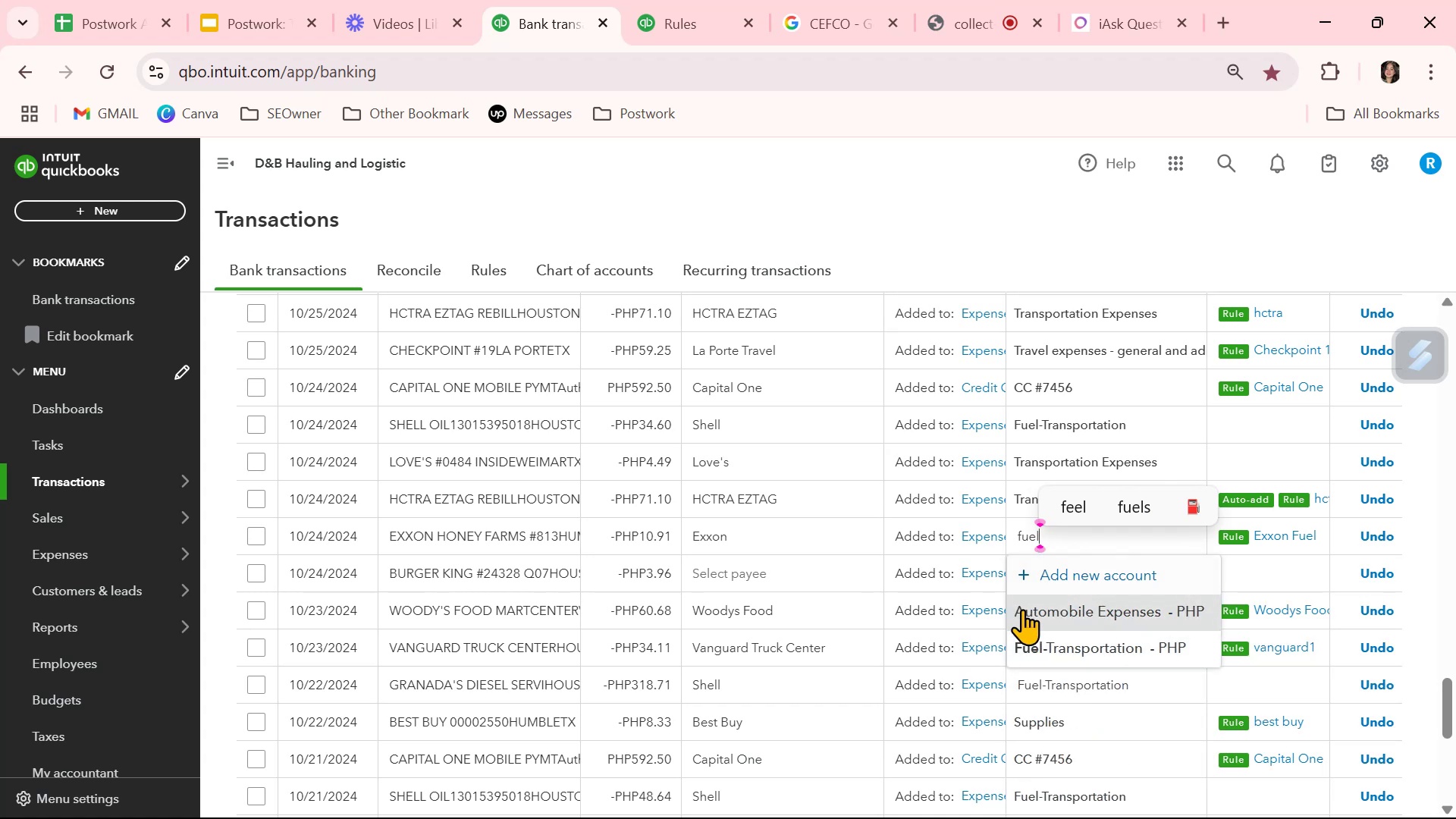 
left_click([1032, 649])
 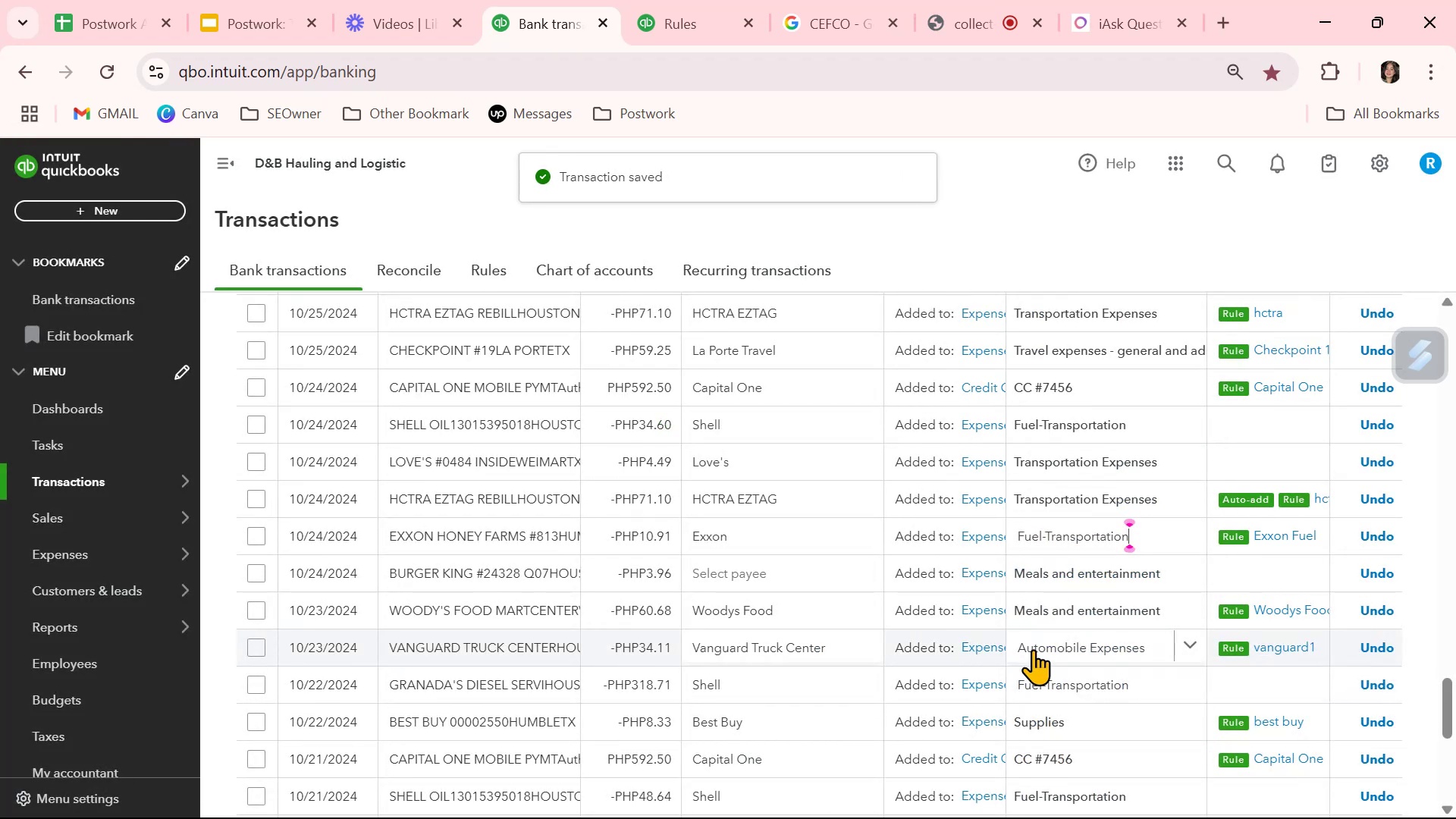 
left_click([1034, 649])
 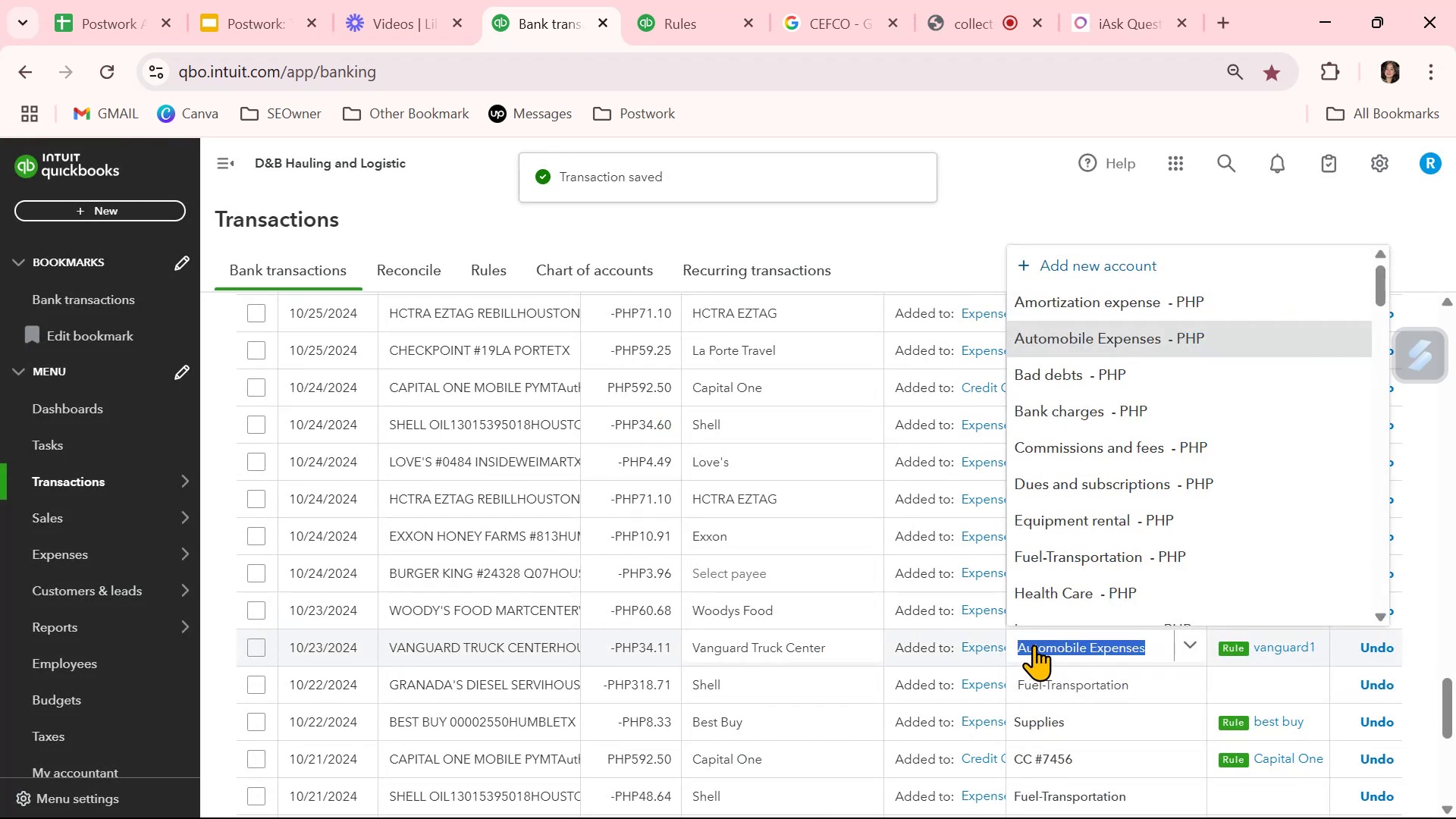 
type(vehi)
 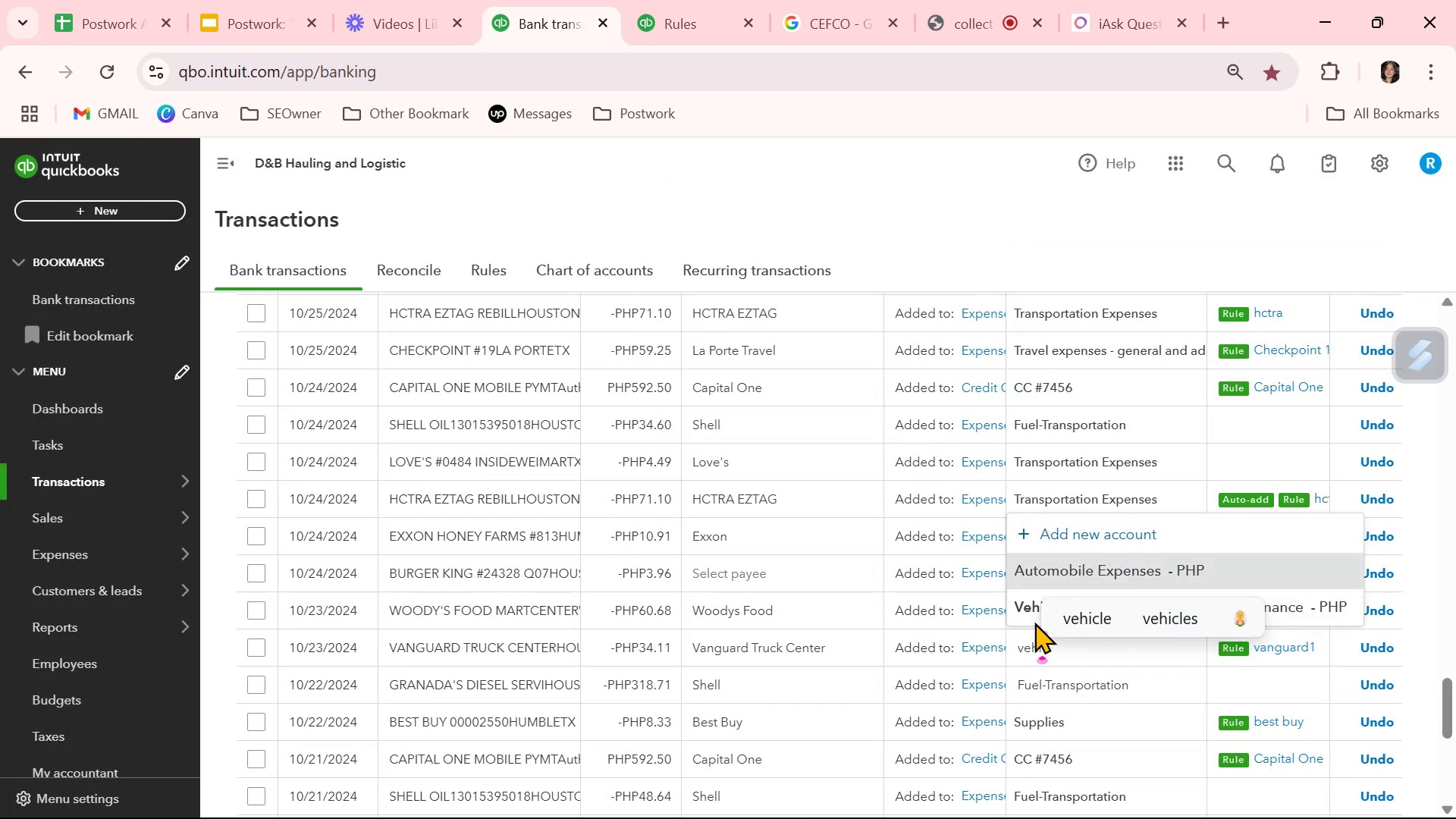 
left_click([1025, 601])
 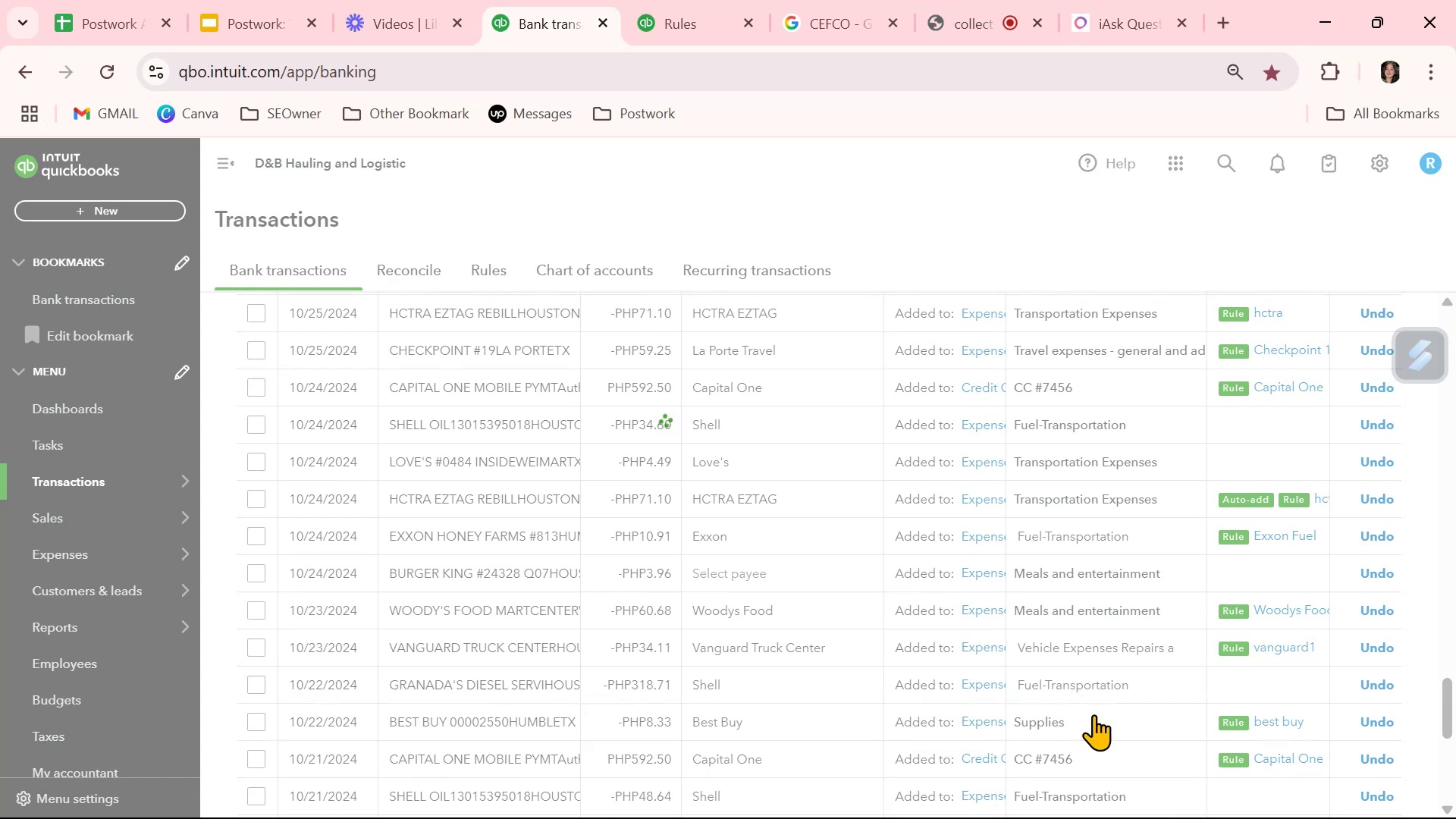 
scroll: coordinate [1094, 714], scroll_direction: down, amount: 2.0
 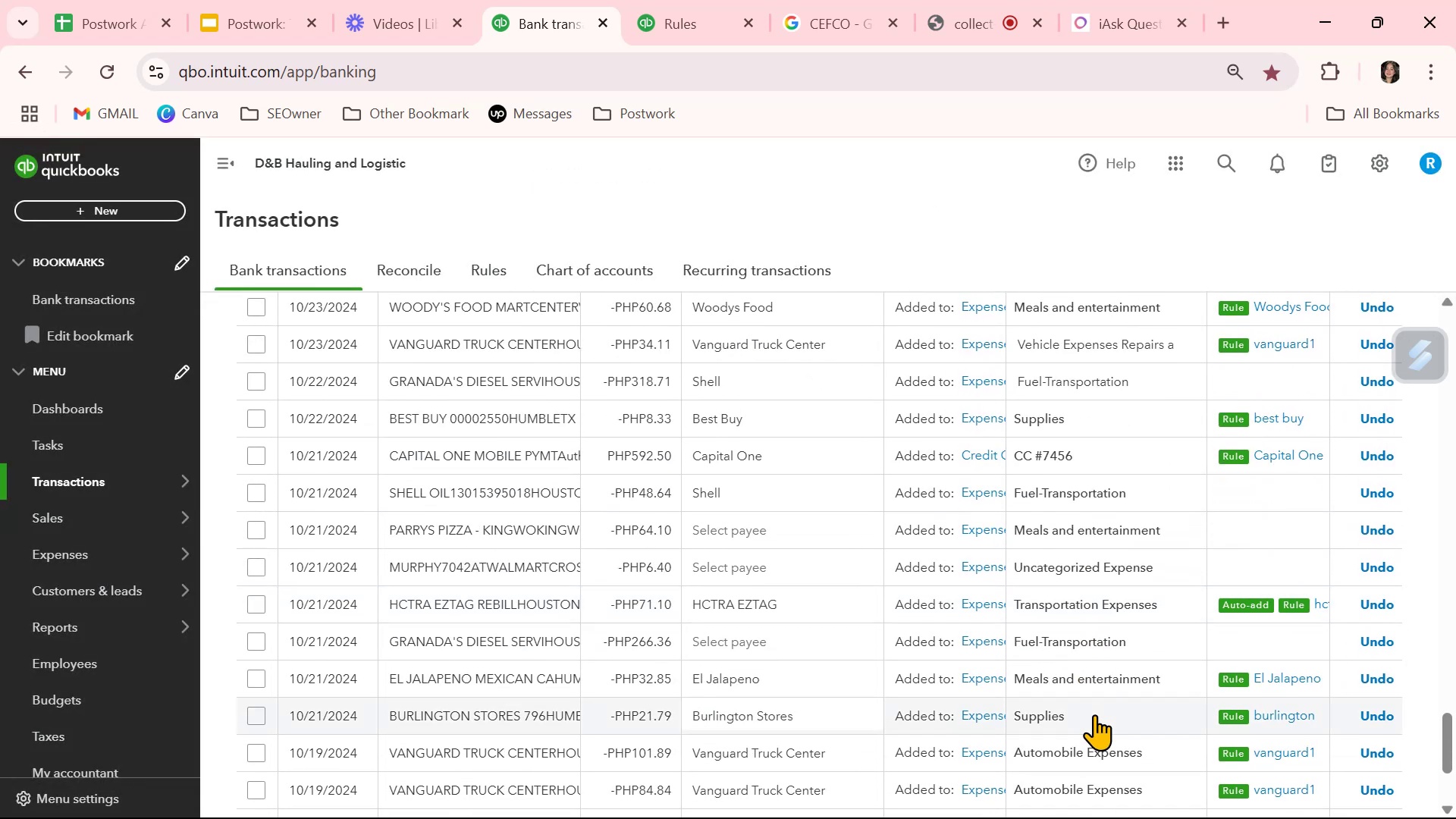 
wait(6.39)
 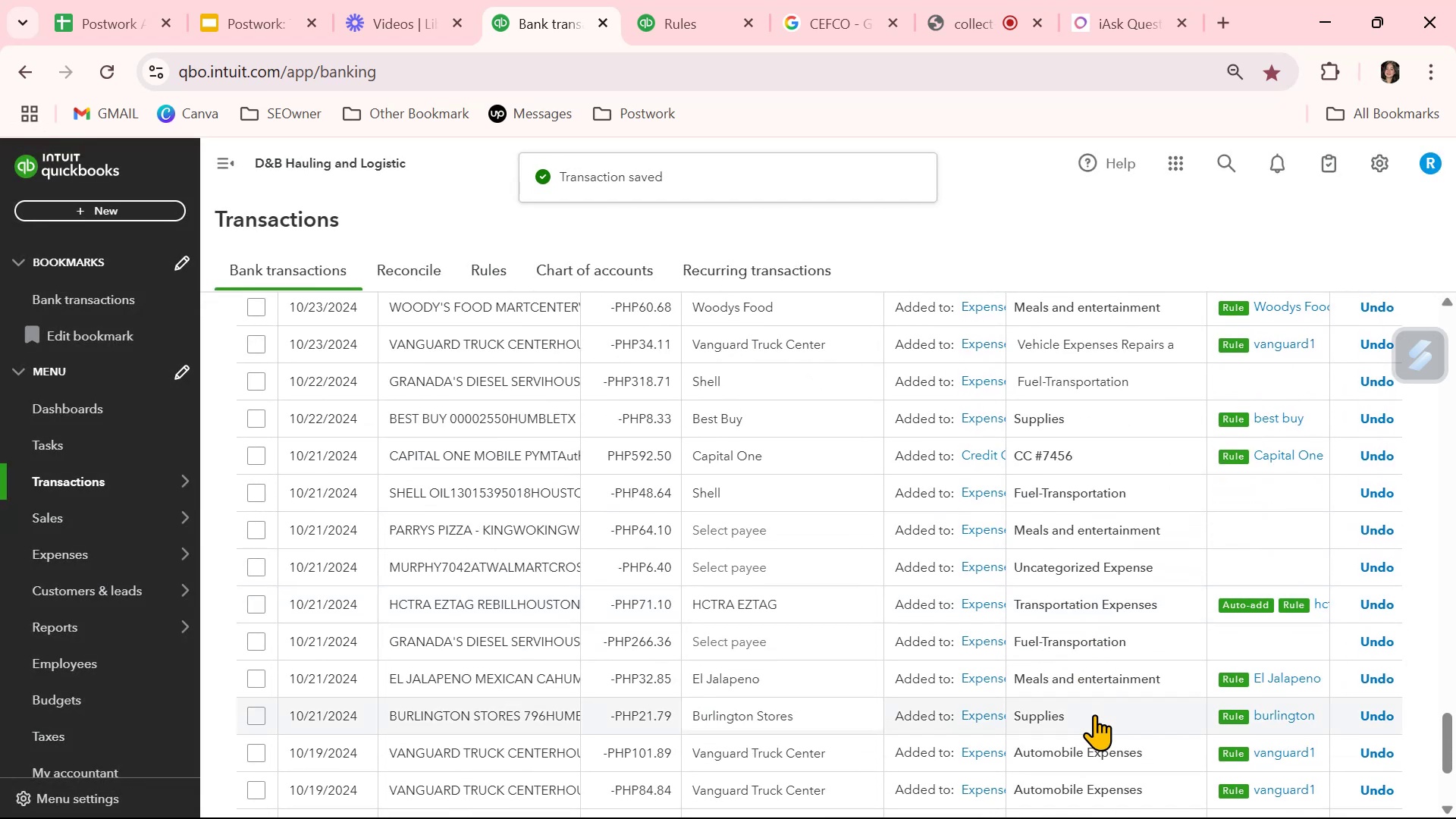 
left_click([787, 639])
 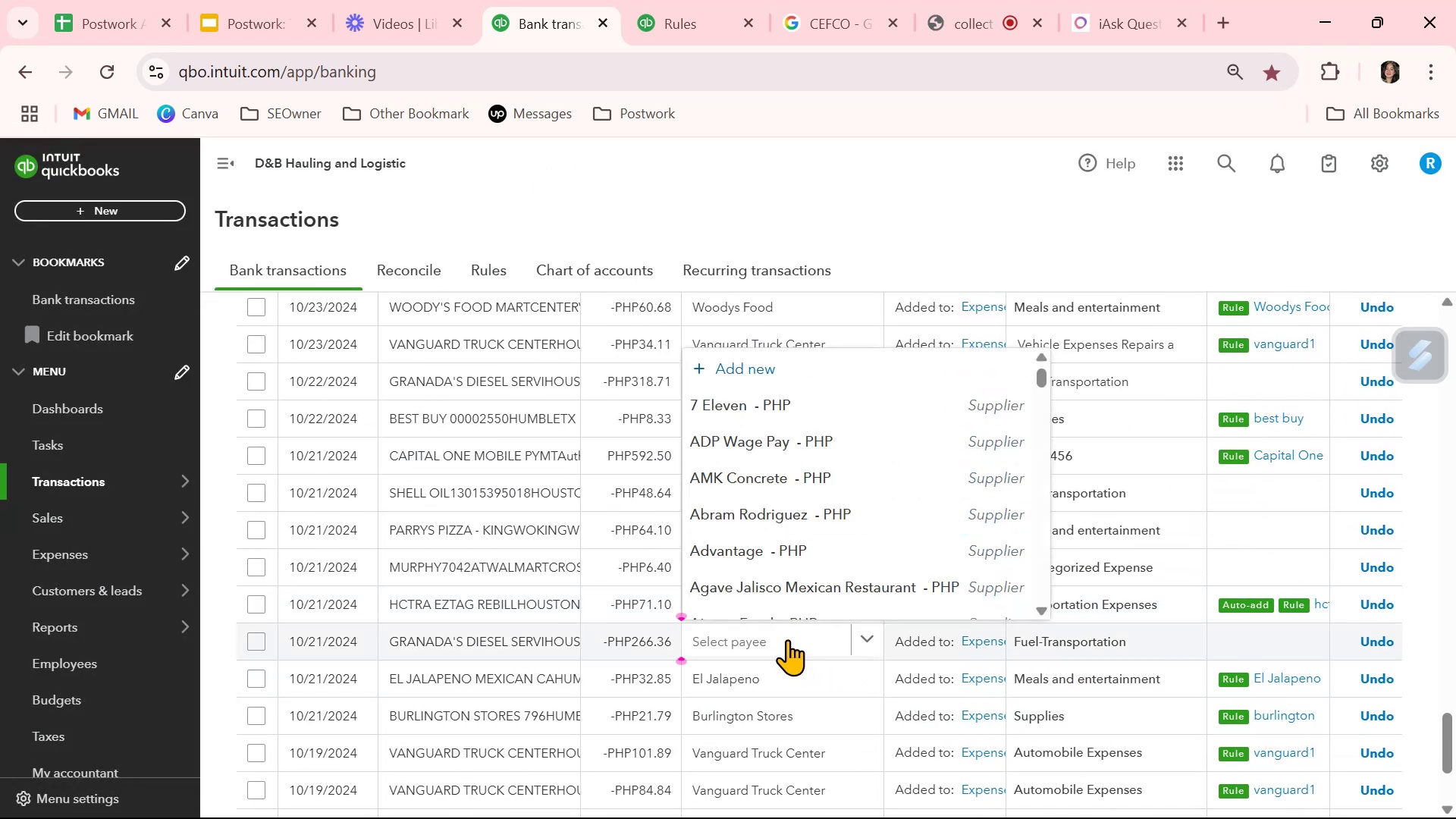 
hold_key(key=G, duration=0.35)
 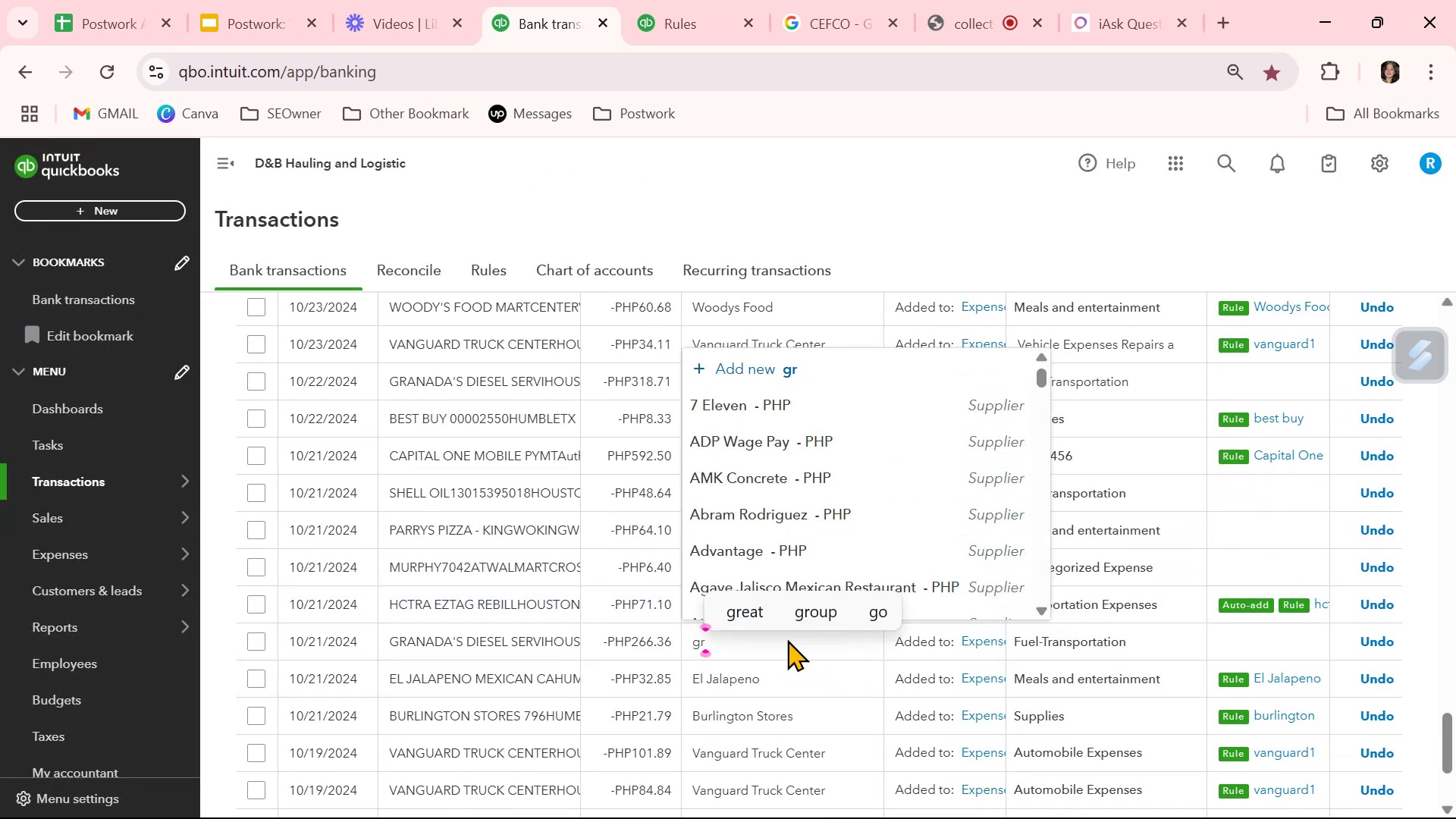 
type(rs)
key(Backspace)
type(a)
 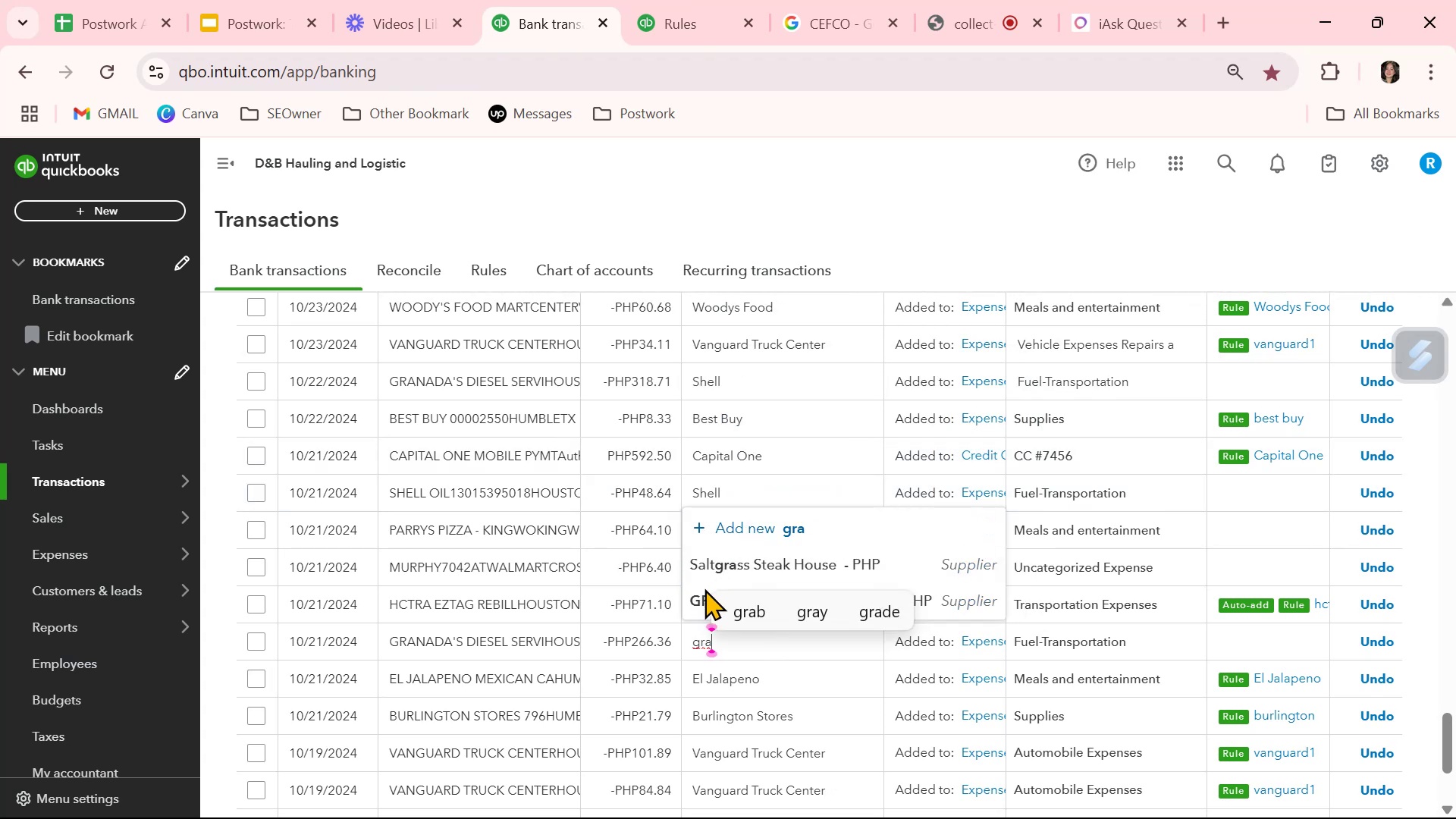 
left_click([696, 599])
 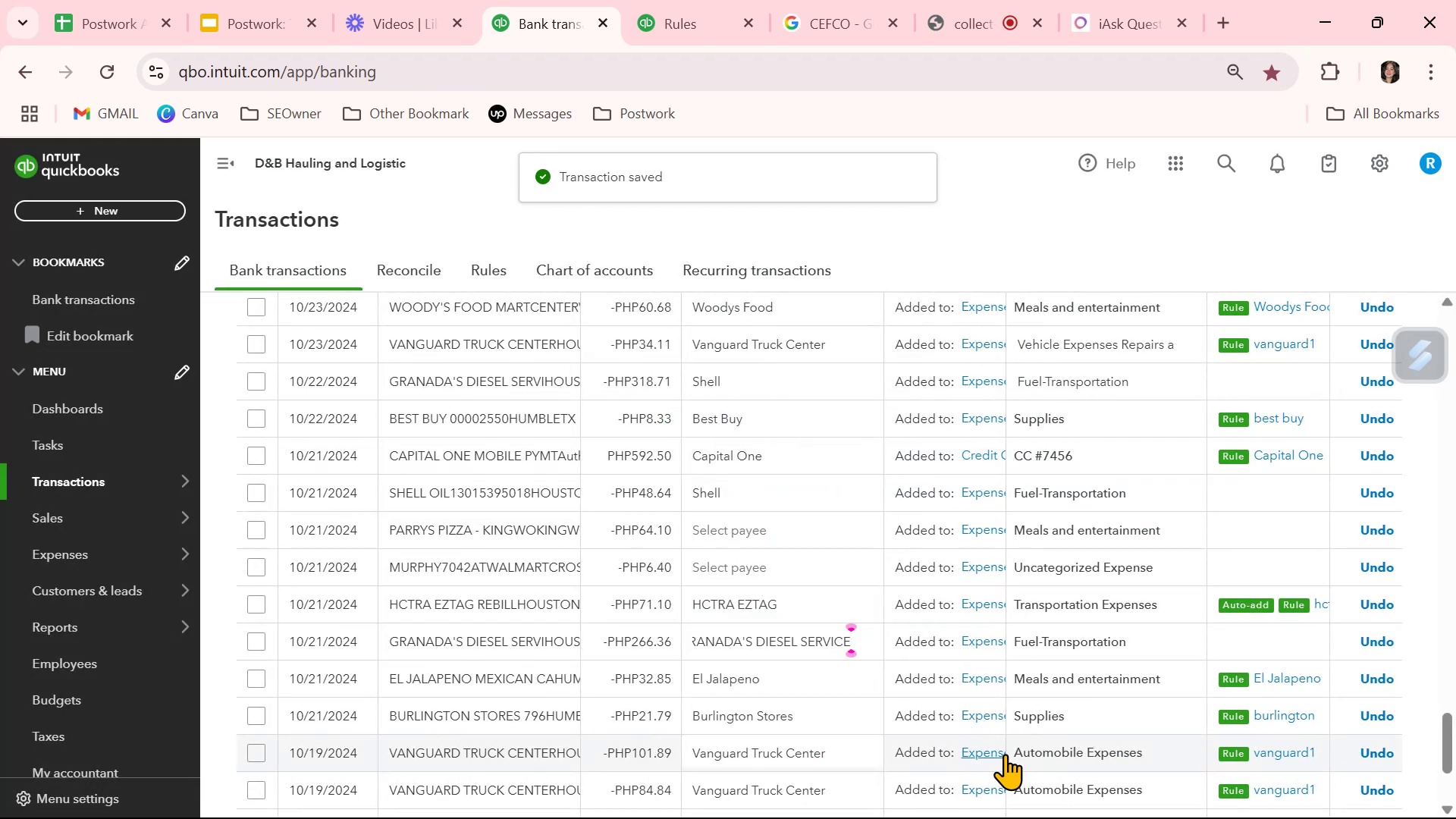 
left_click([749, 532])
 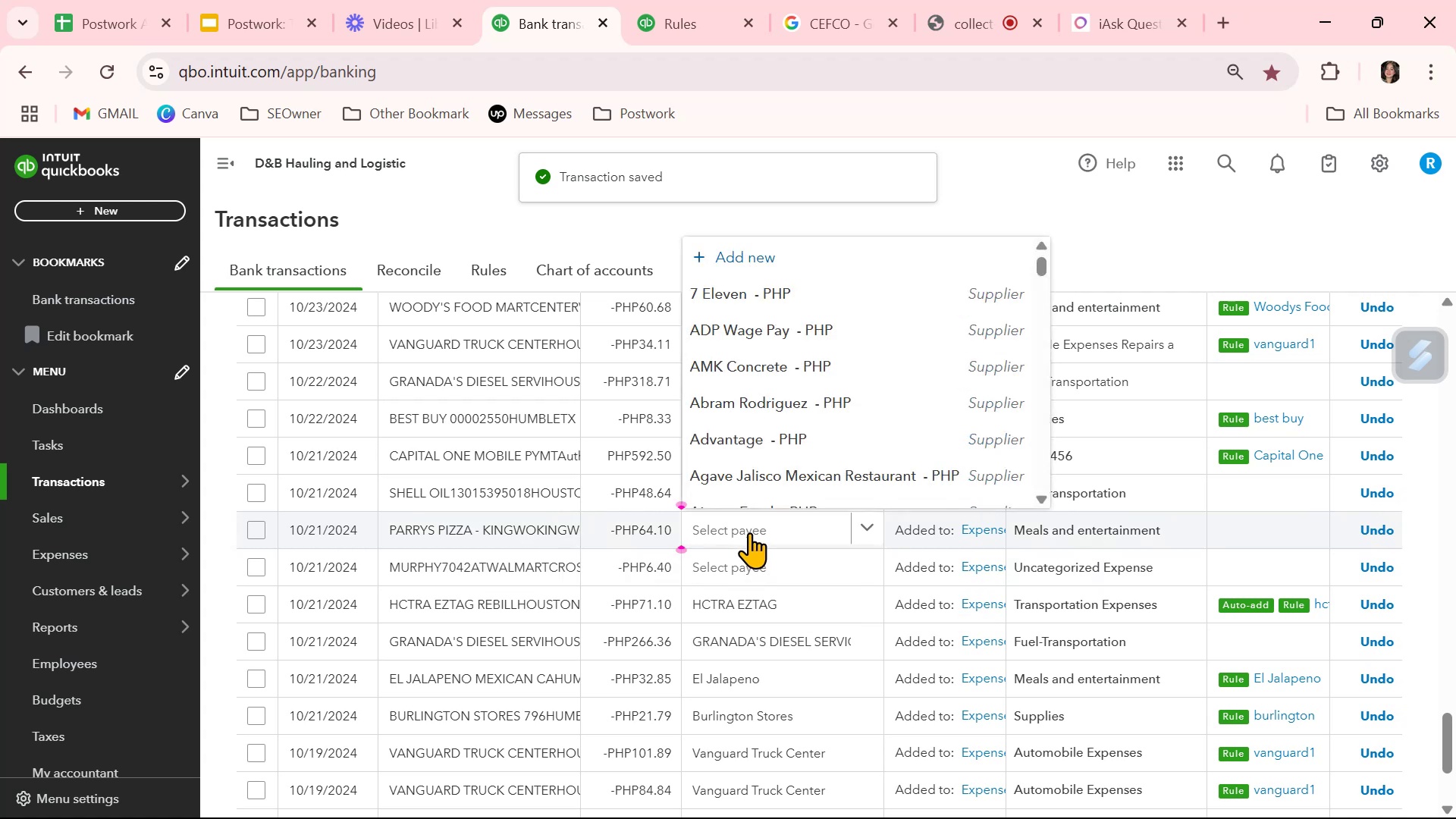 
type(par)
 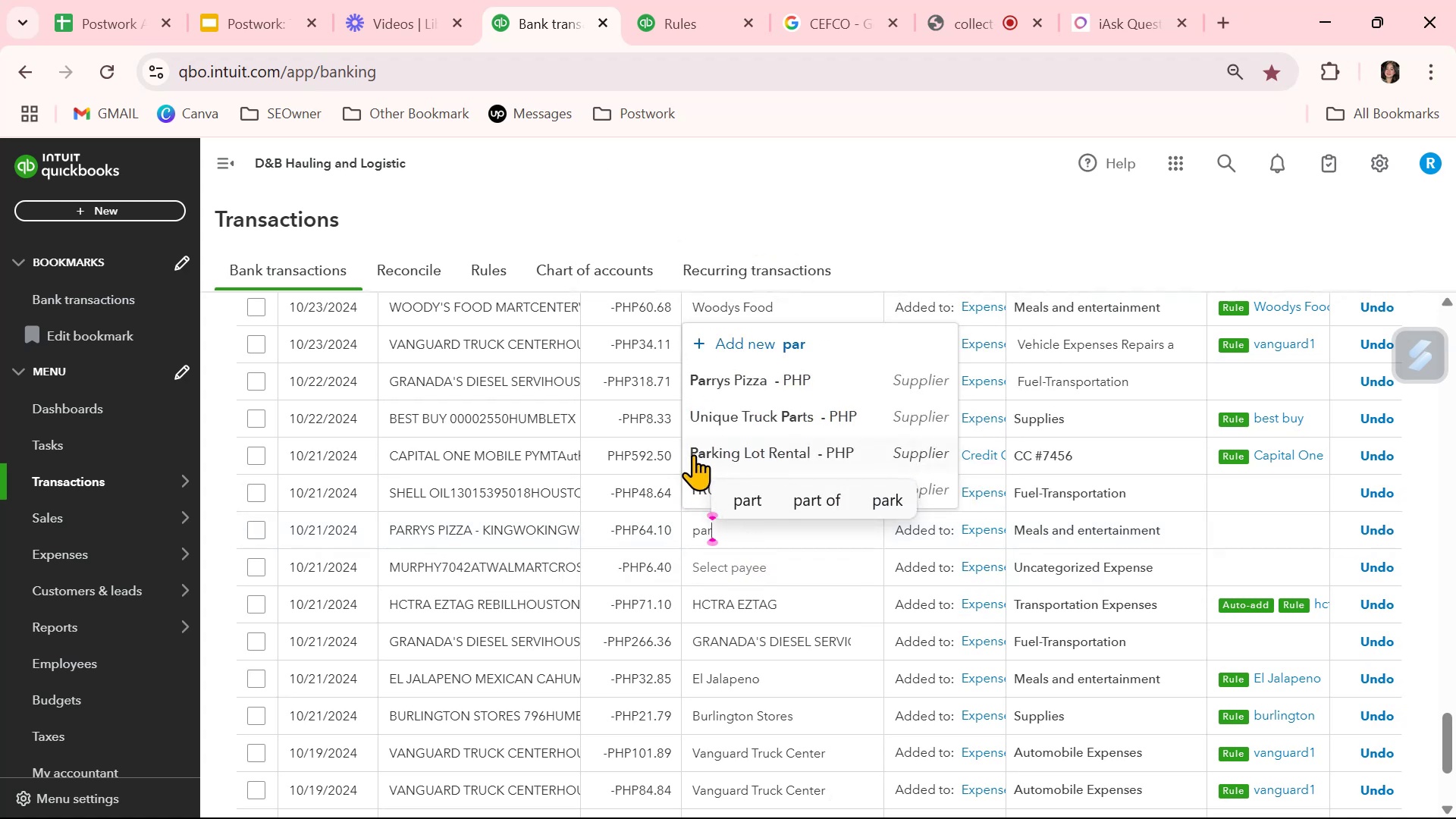 
left_click([720, 376])
 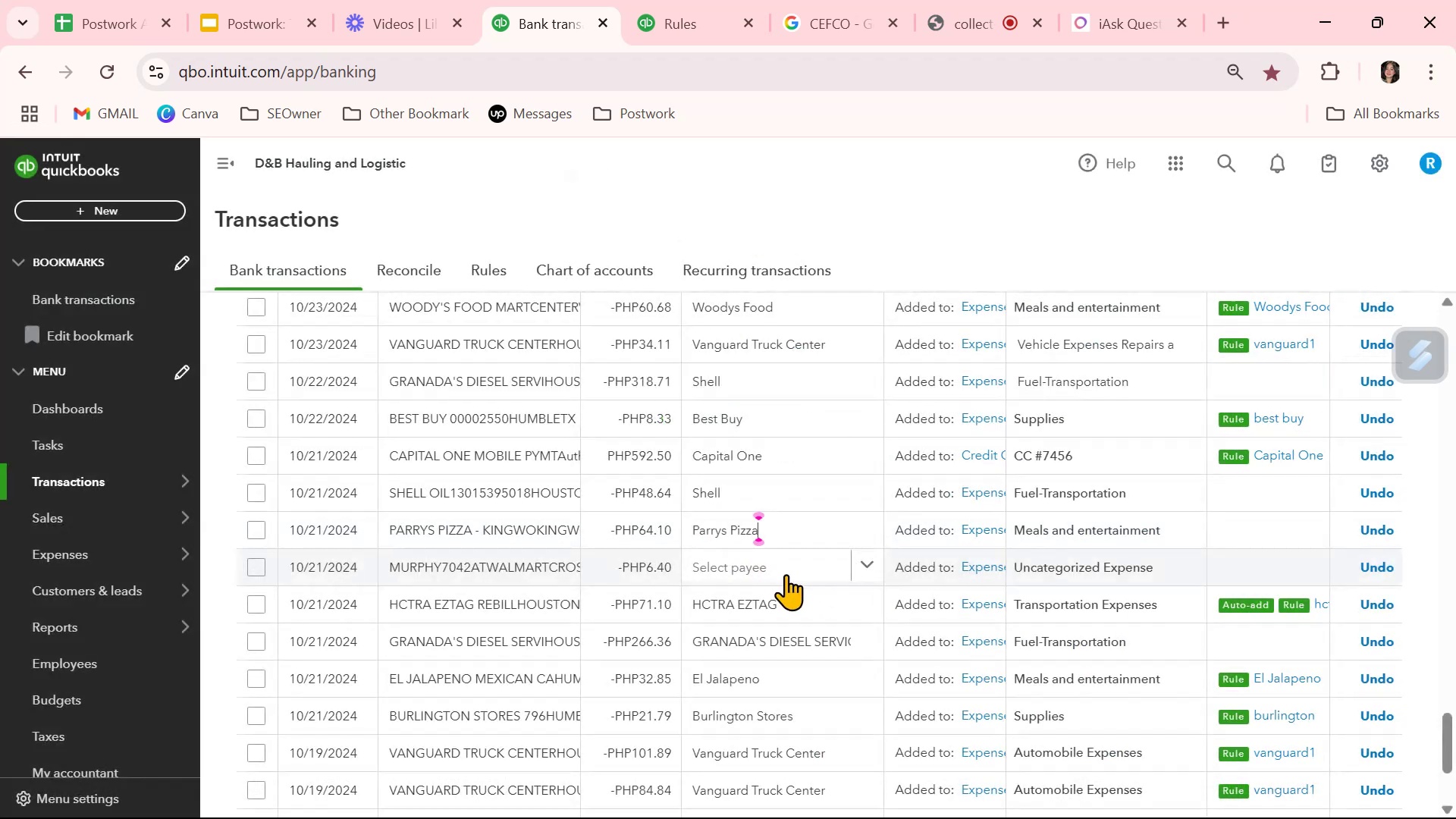 
left_click([762, 570])
 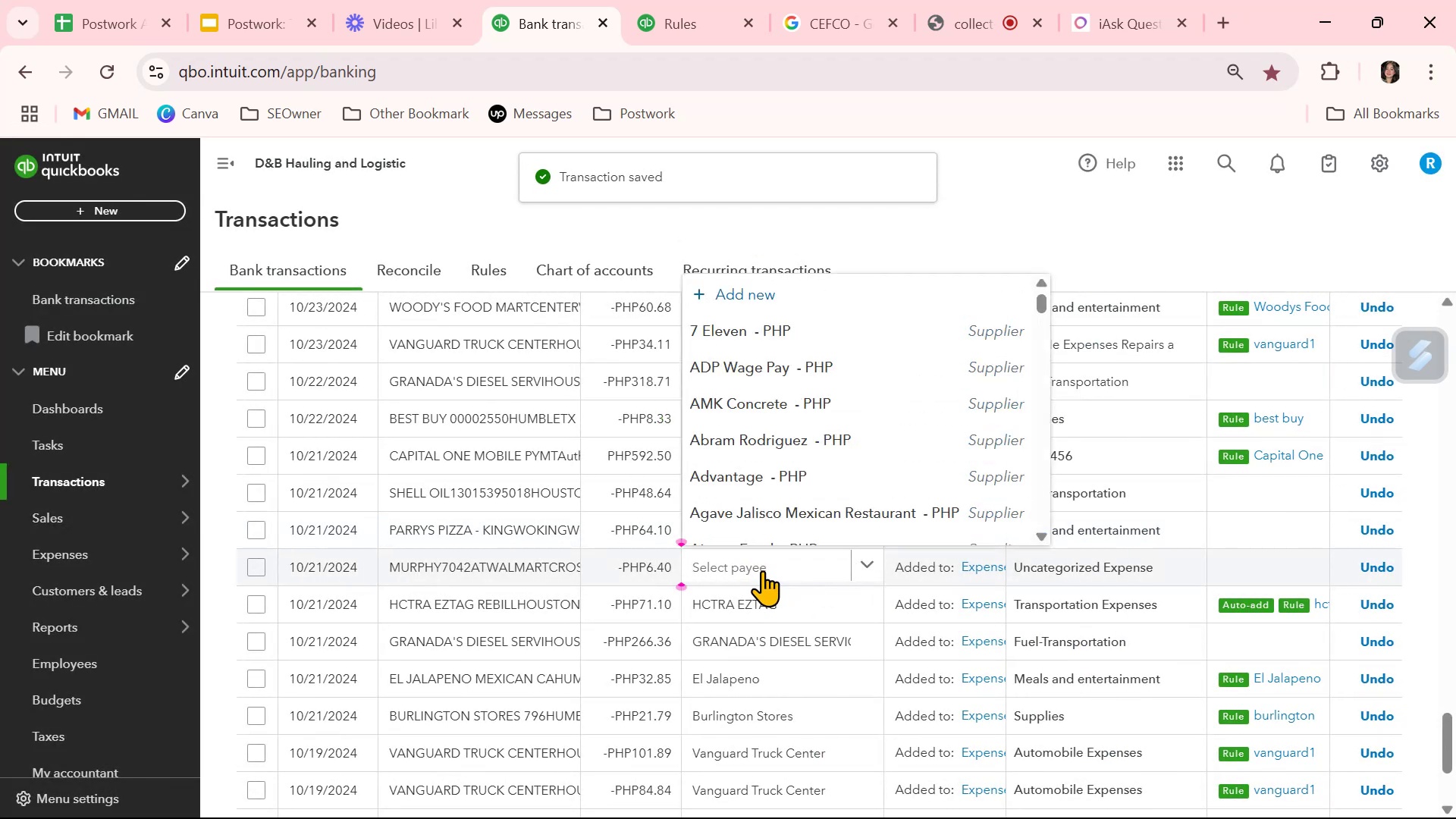 
left_click([762, 570])
 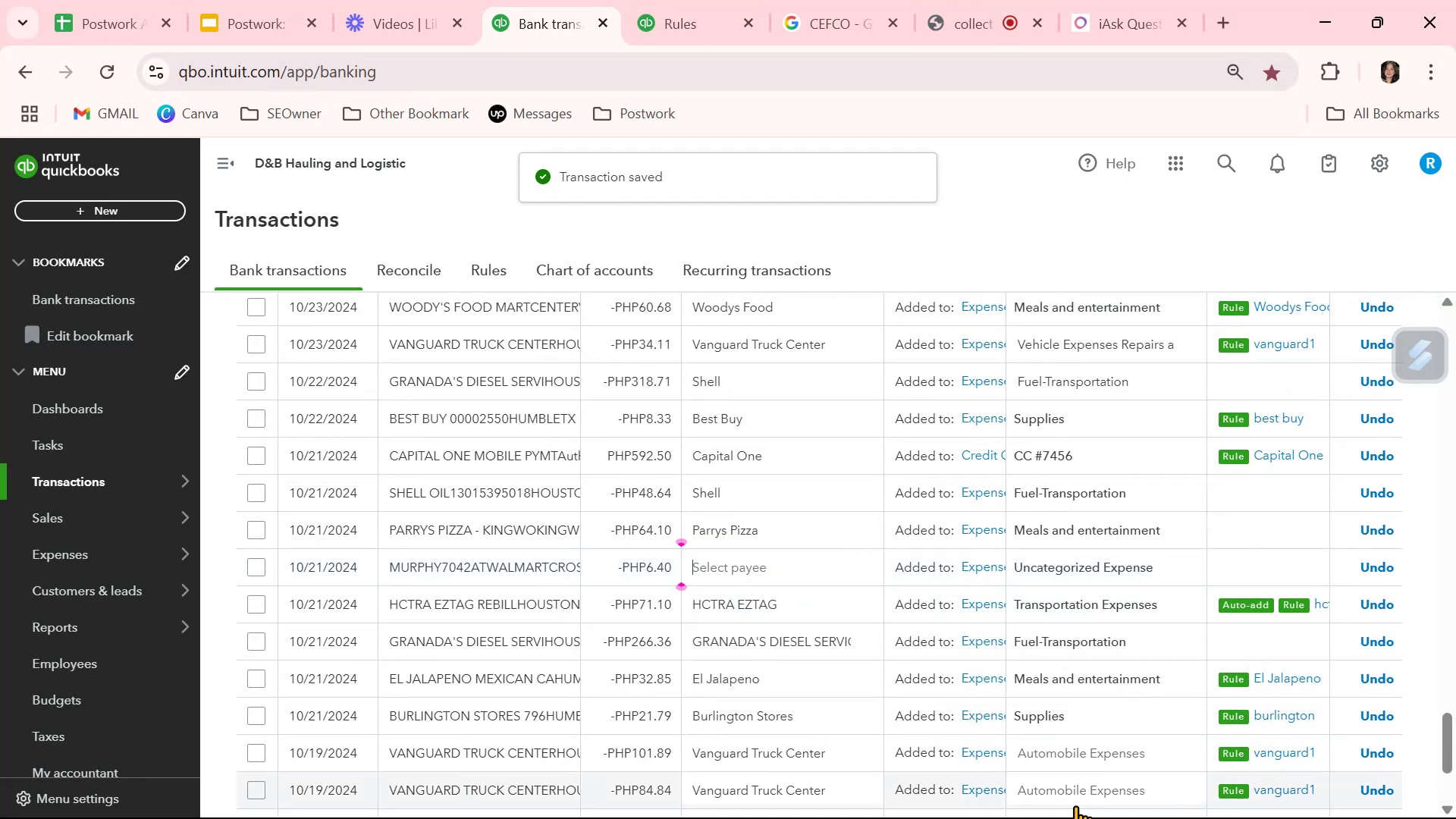 
scroll: coordinate [1057, 751], scroll_direction: down, amount: 3.0
 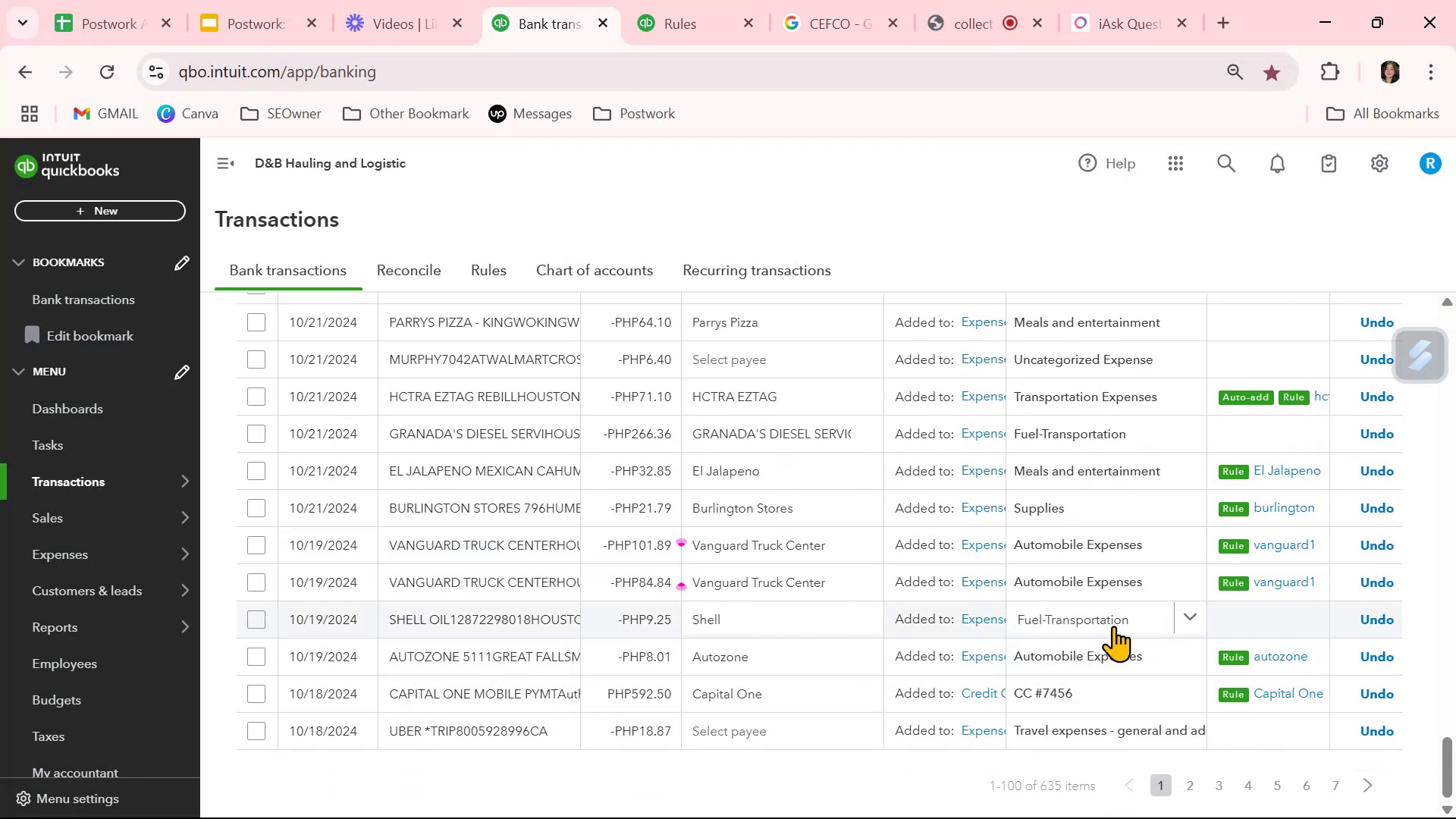 
left_click([1269, 630])
 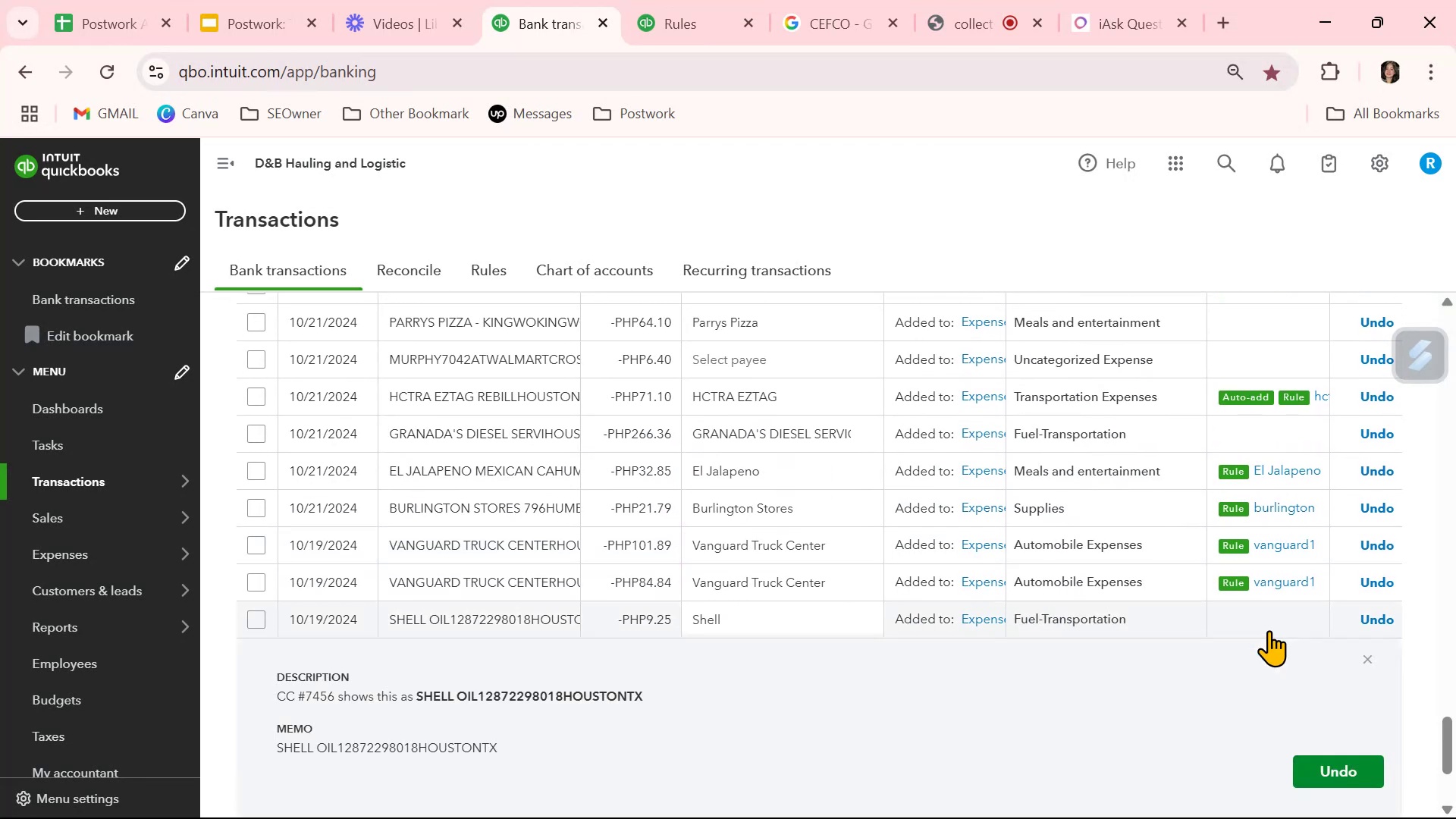 
scroll: coordinate [982, 730], scroll_direction: down, amount: 2.0
 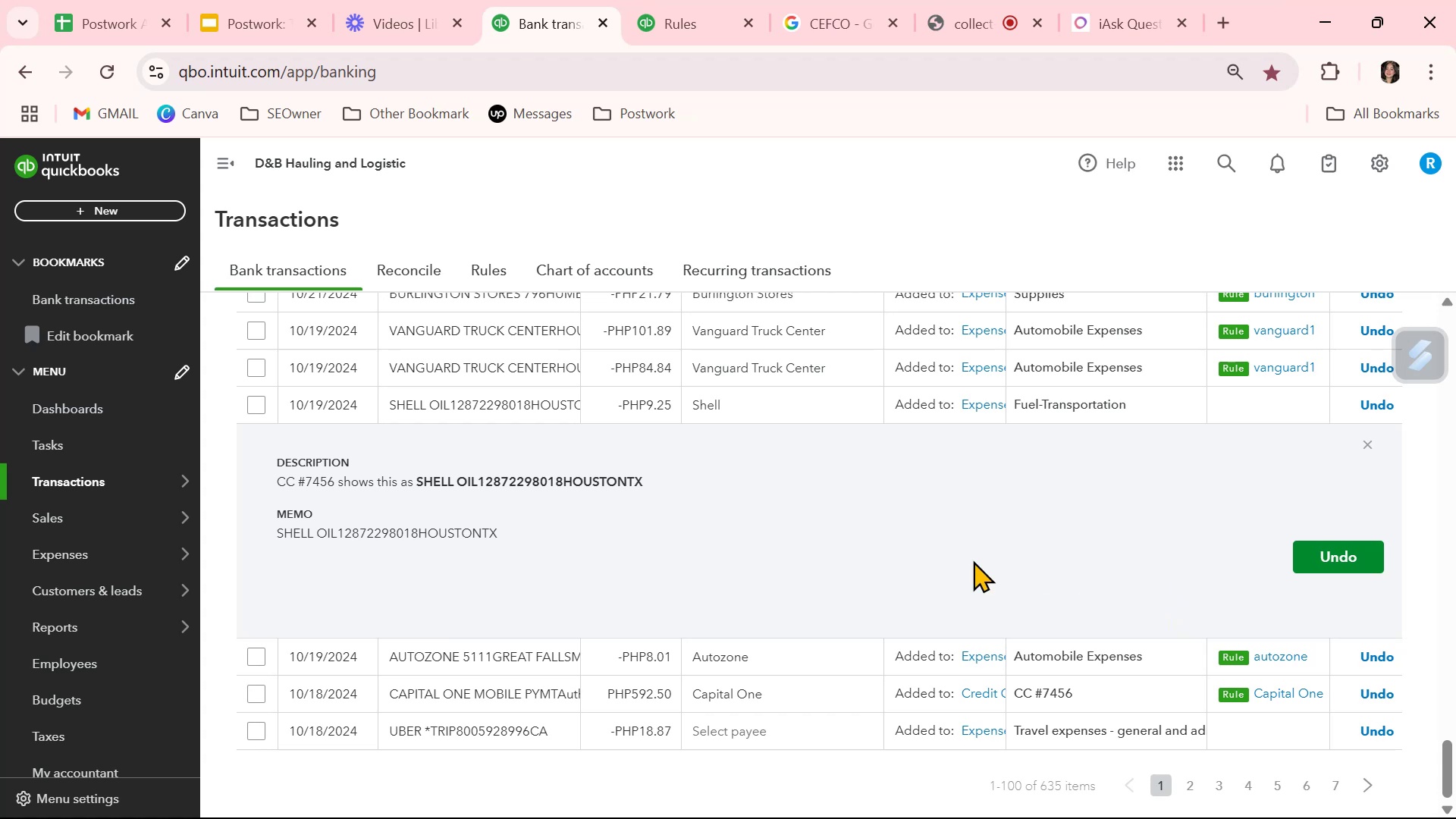 
left_click([390, 538])
 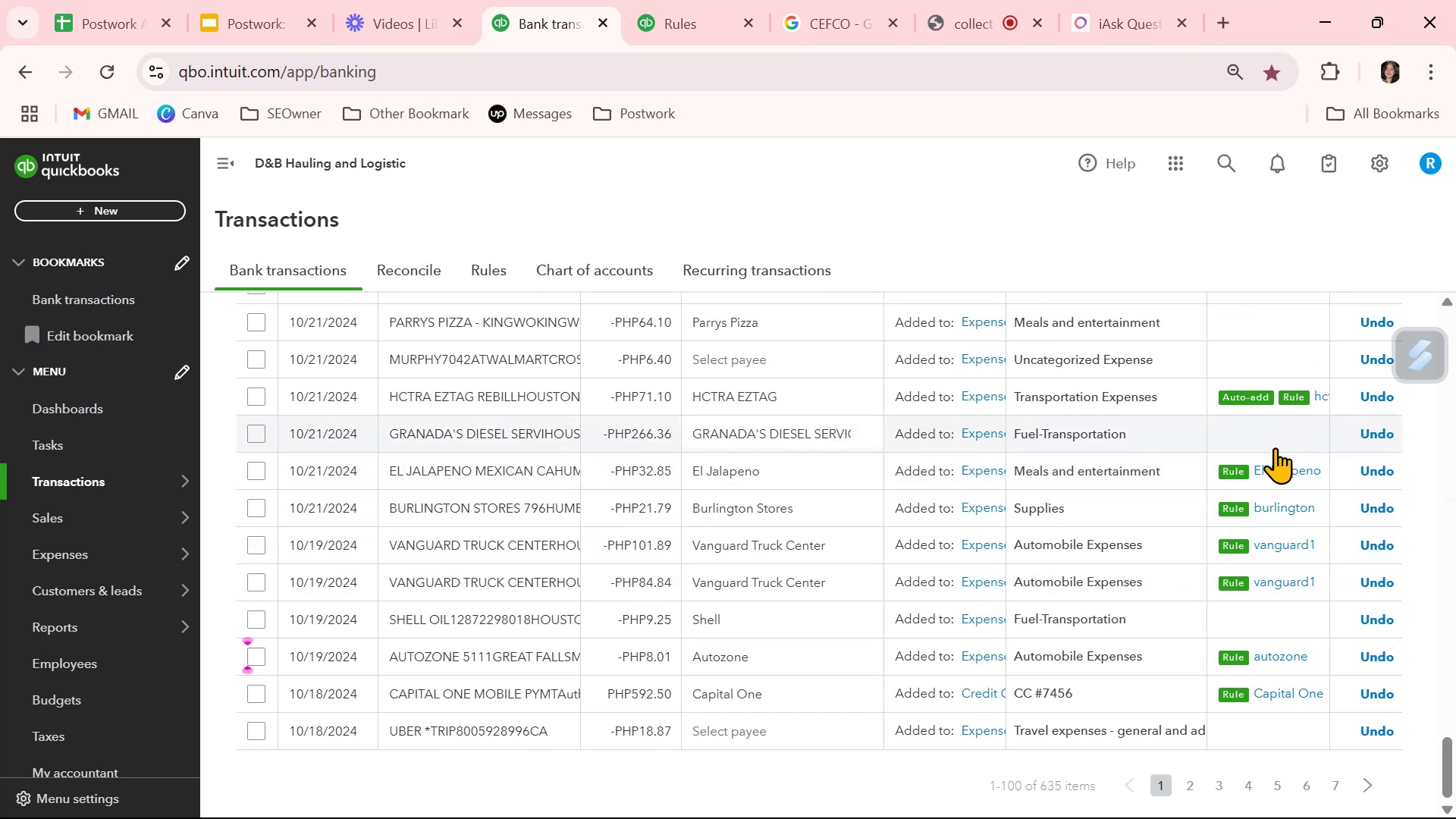 
wait(11.57)
 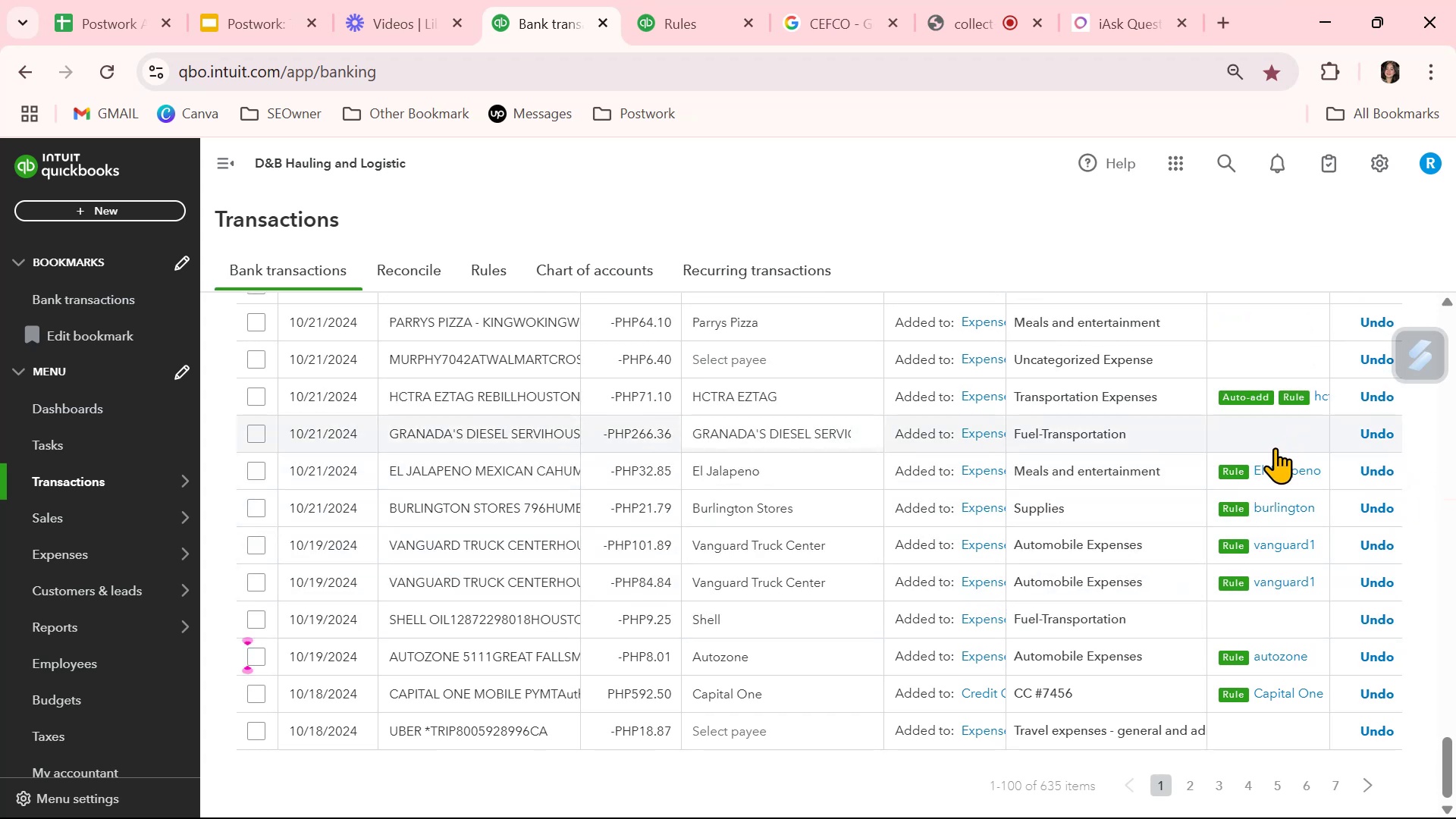 
mouse_move([1128, 698])
 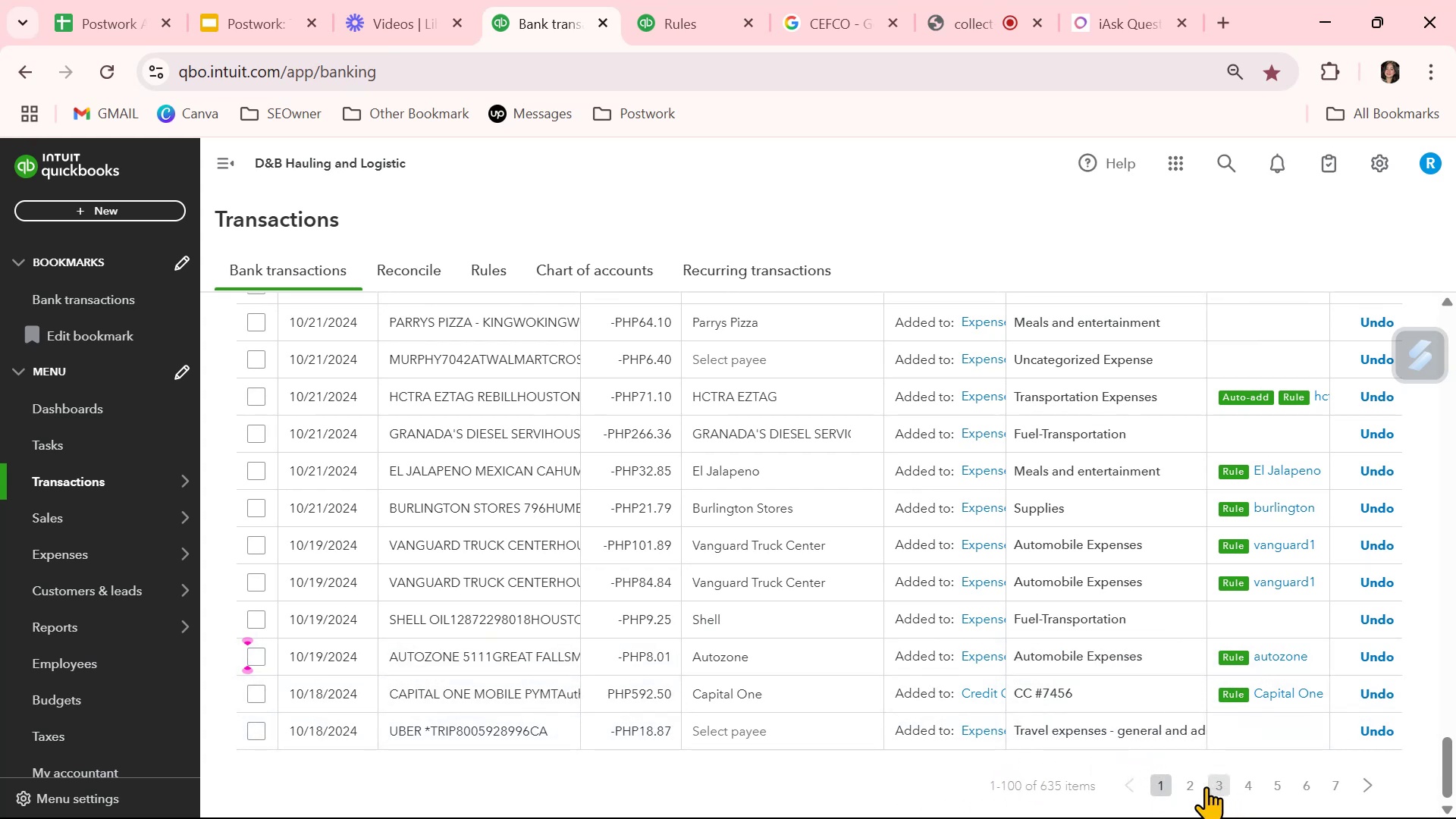 
left_click([1194, 785])
 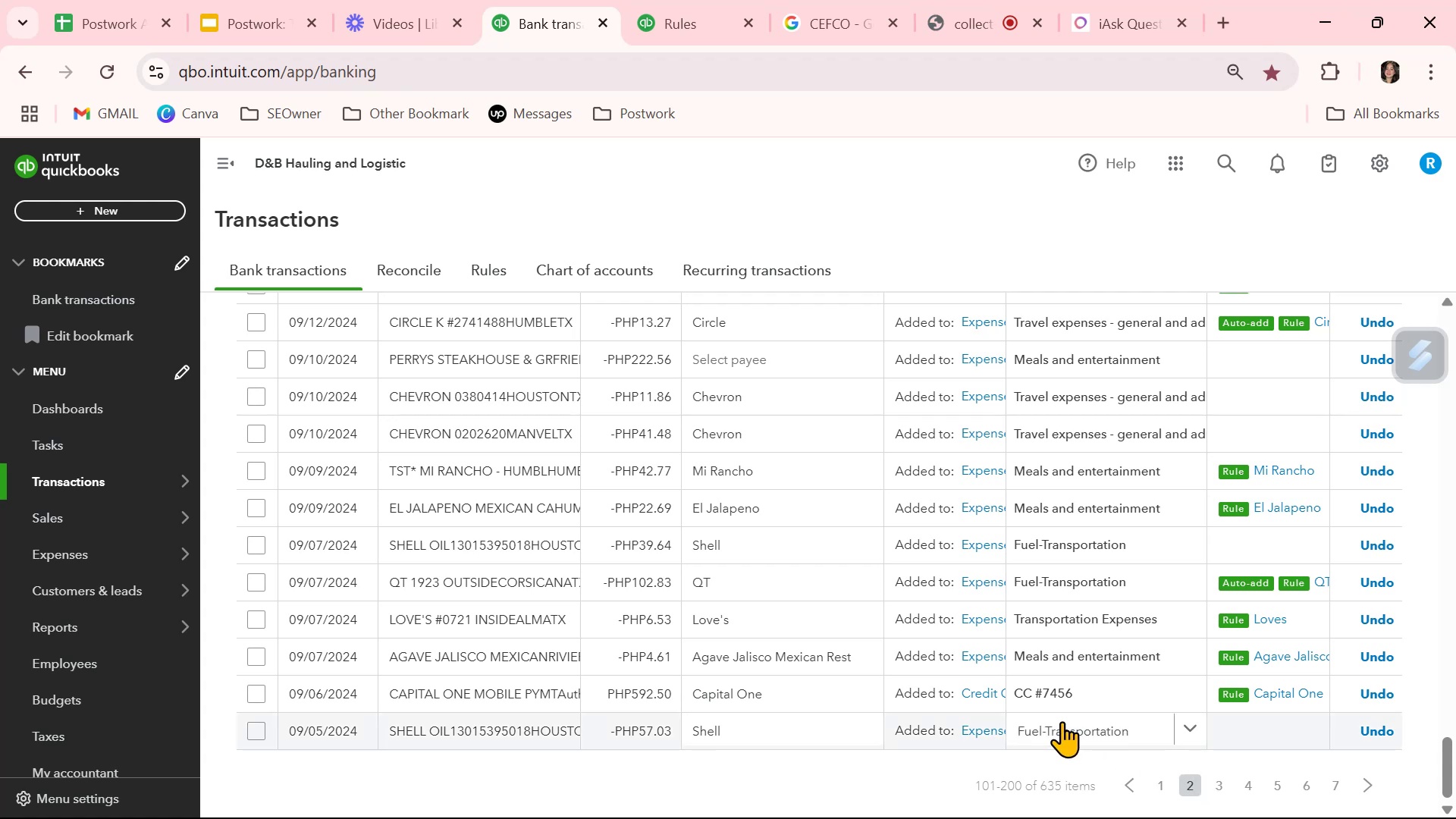 
wait(7.1)
 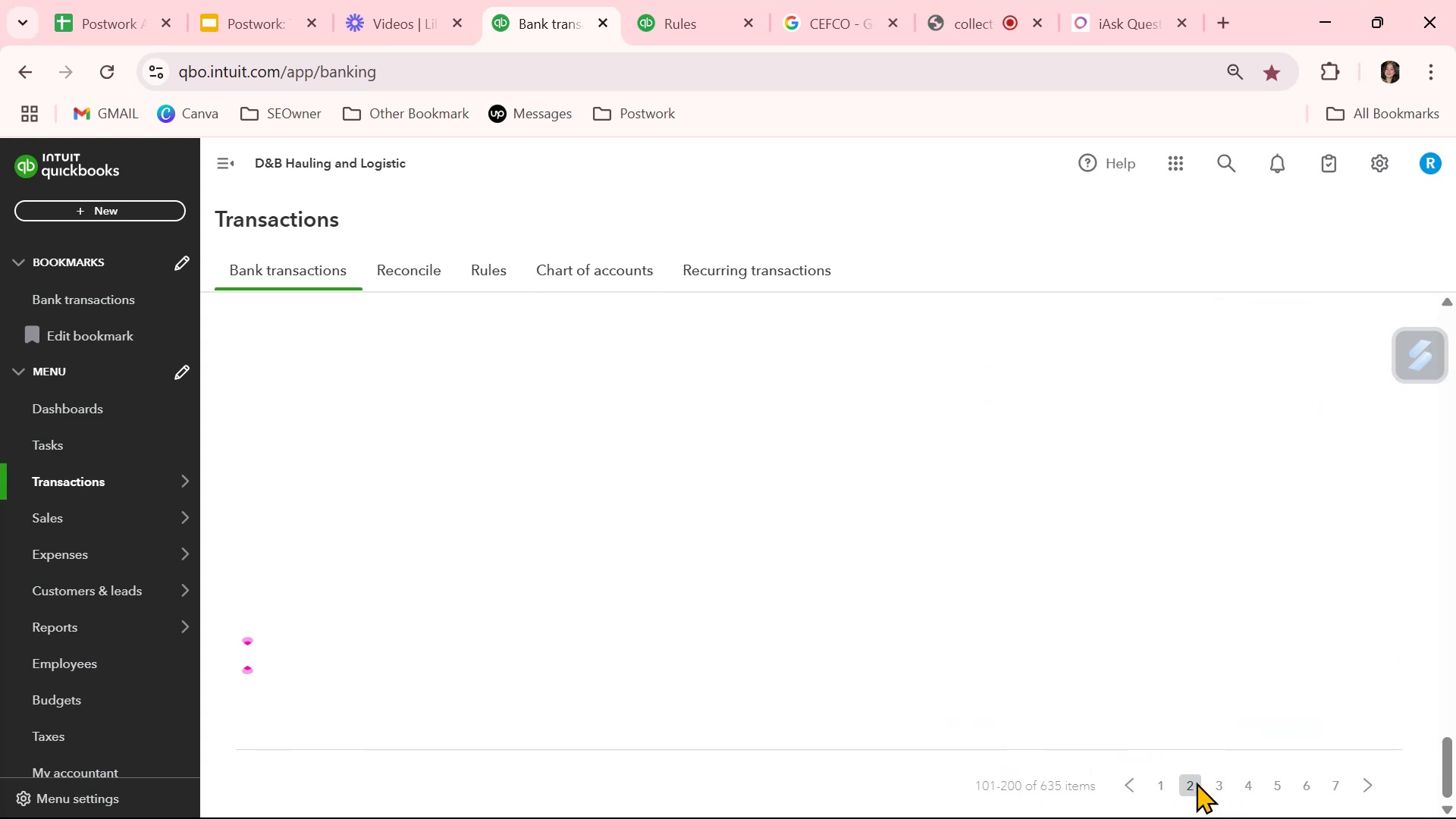 
scroll: coordinate [1063, 720], scroll_direction: up, amount: 2.0
 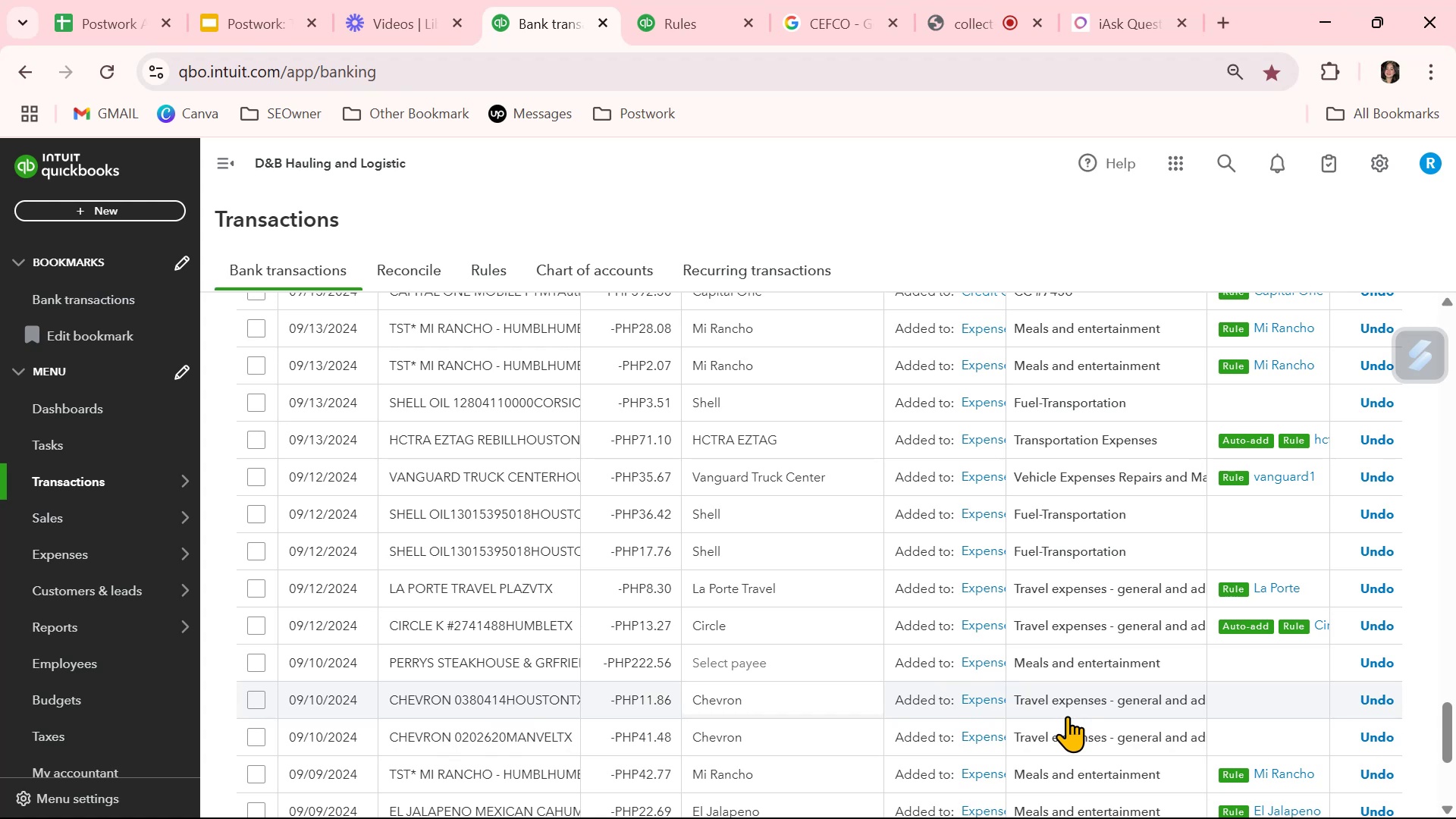 
wait(12.59)
 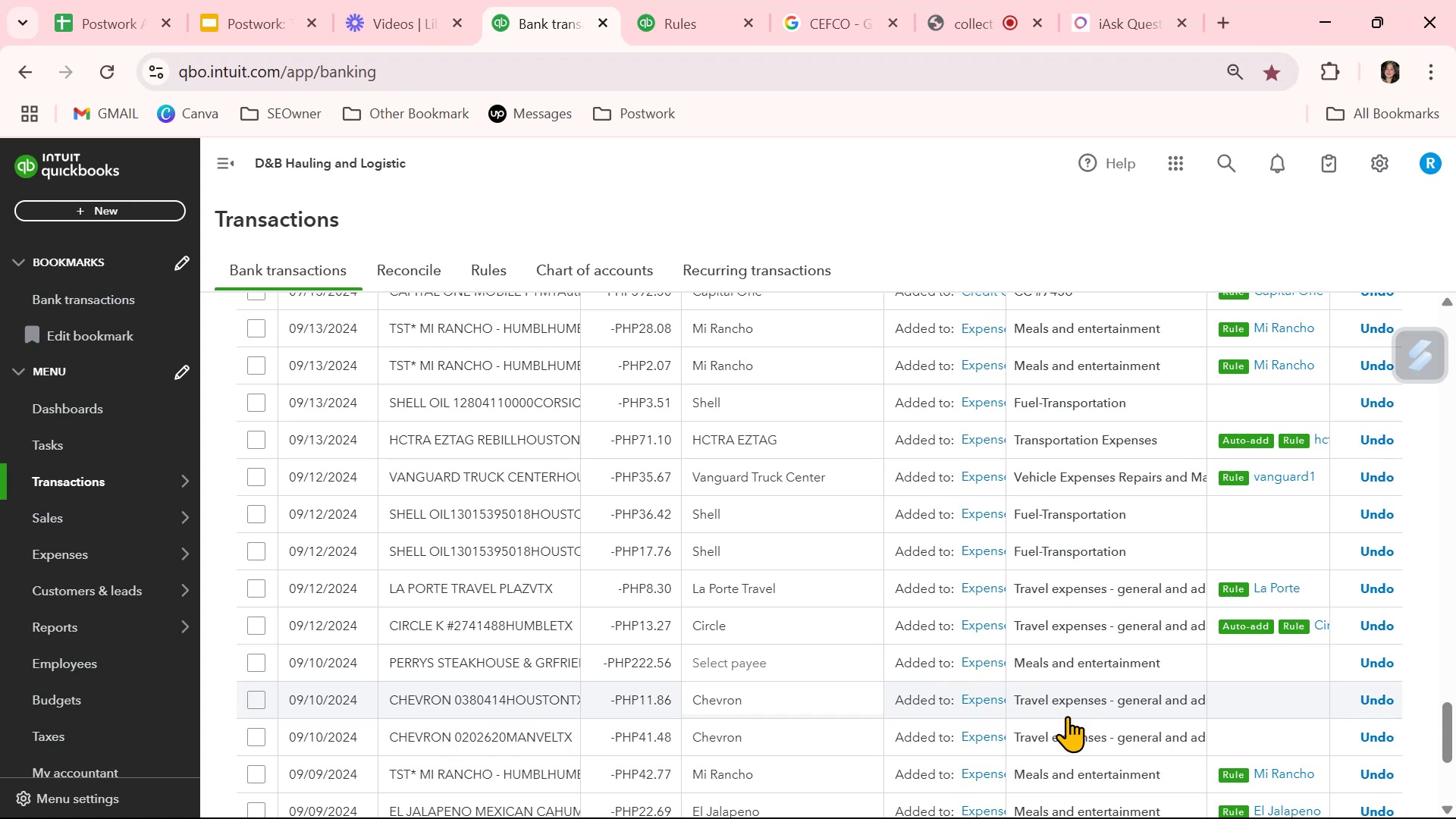 
scroll: coordinate [1067, 716], scroll_direction: down, amount: 4.0
 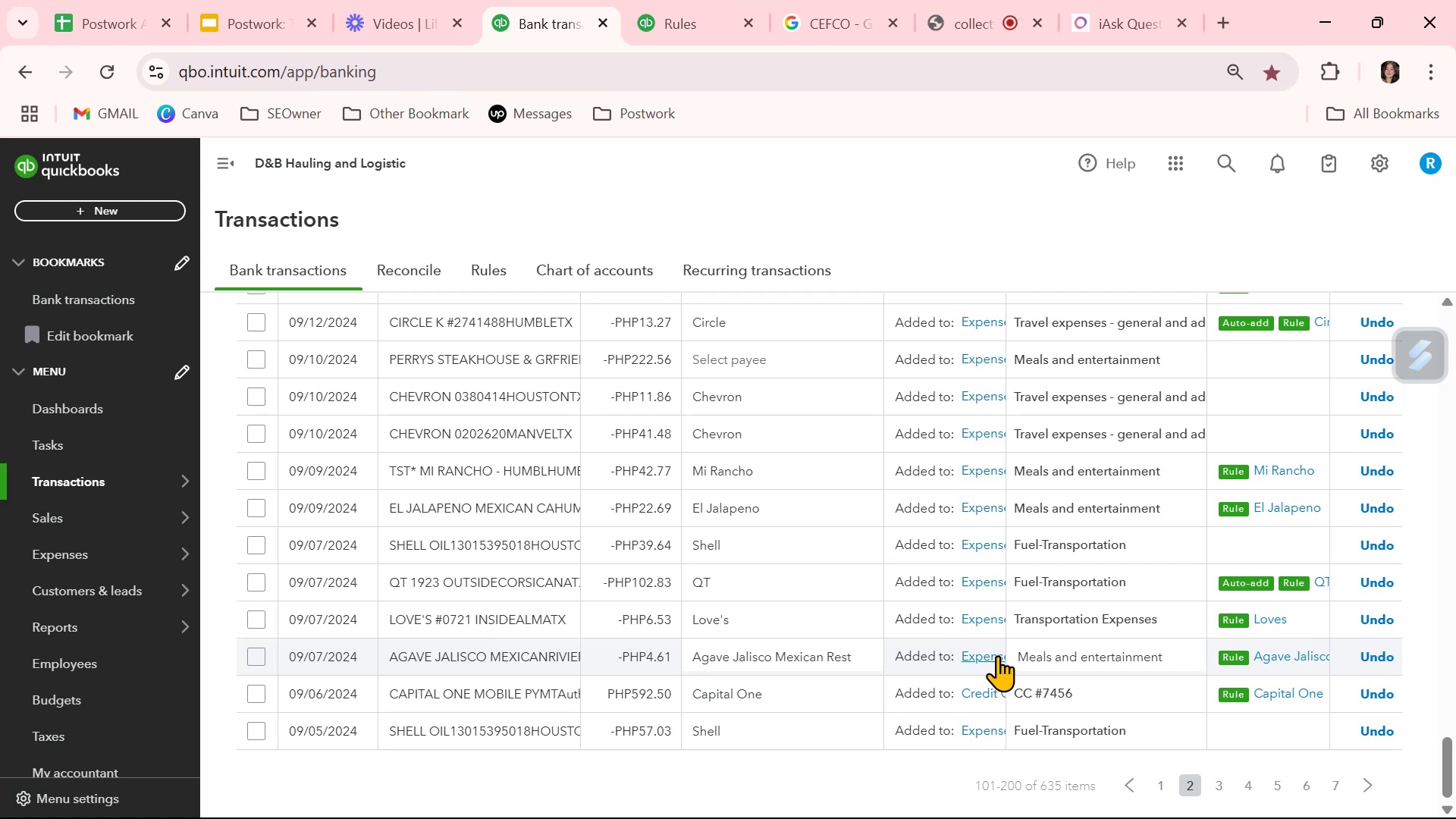 
wait(19.53)
 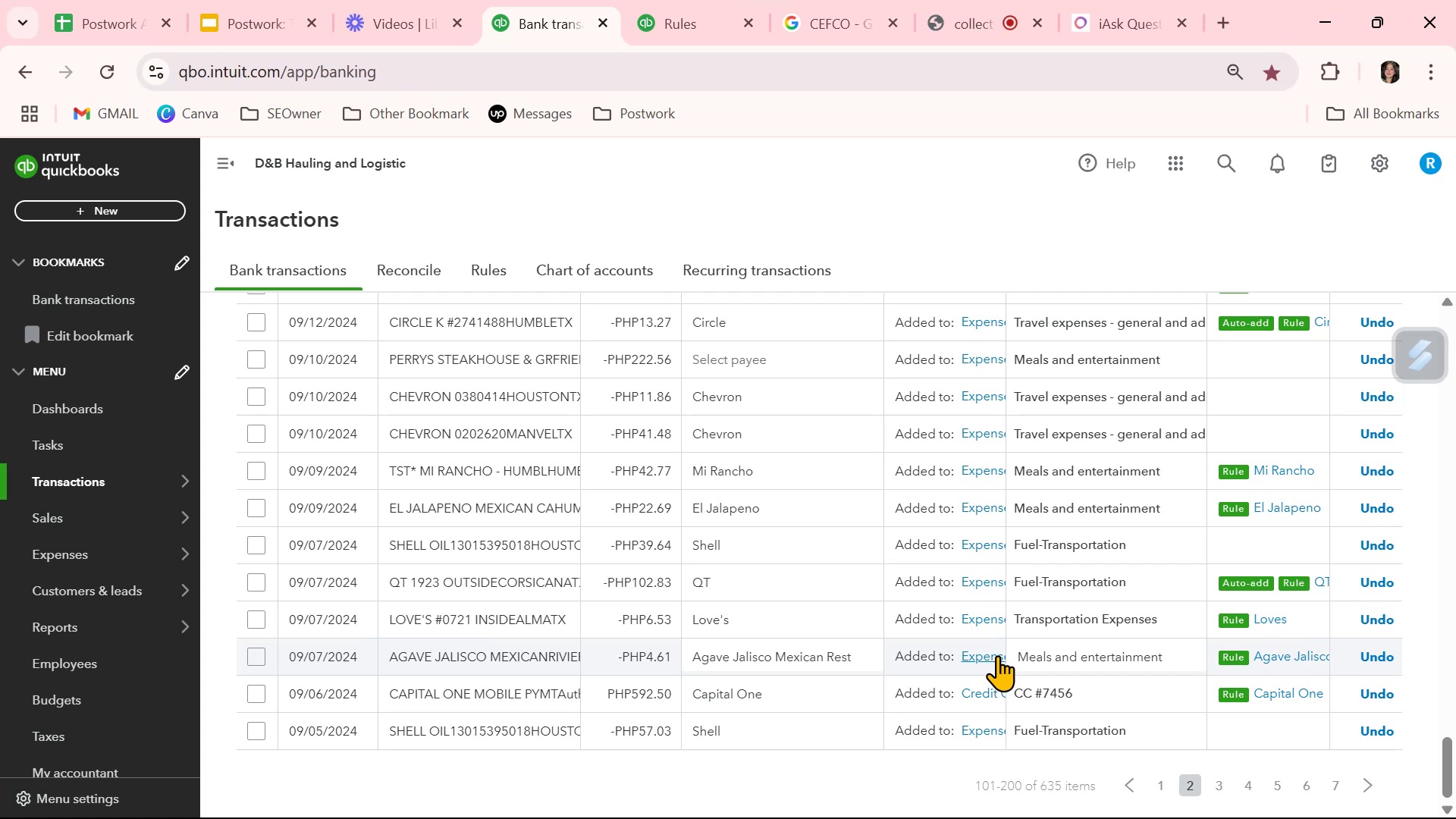 
scroll: coordinate [1001, 651], scroll_direction: up, amount: 1.0
 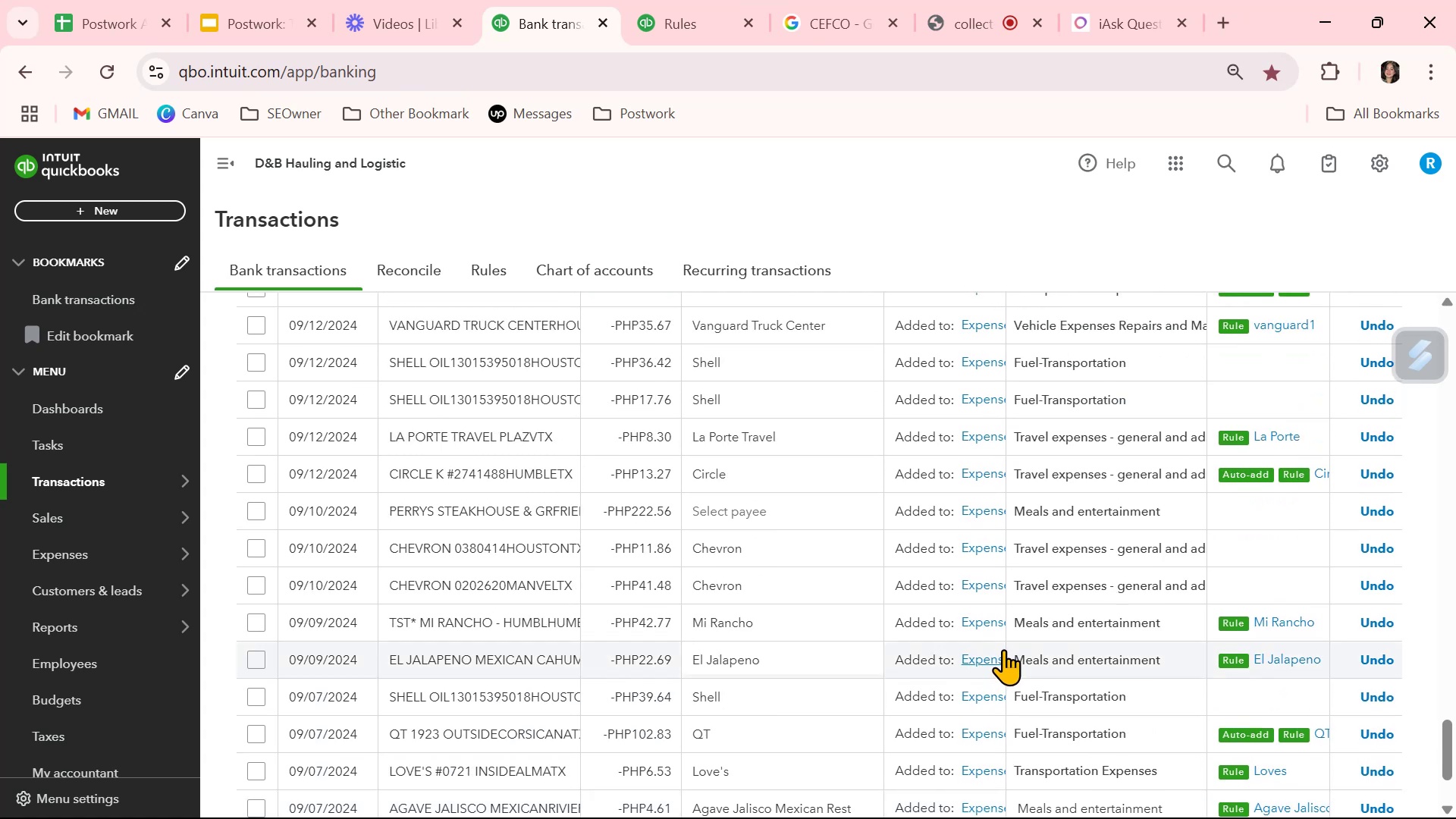 
left_click([767, 499])
 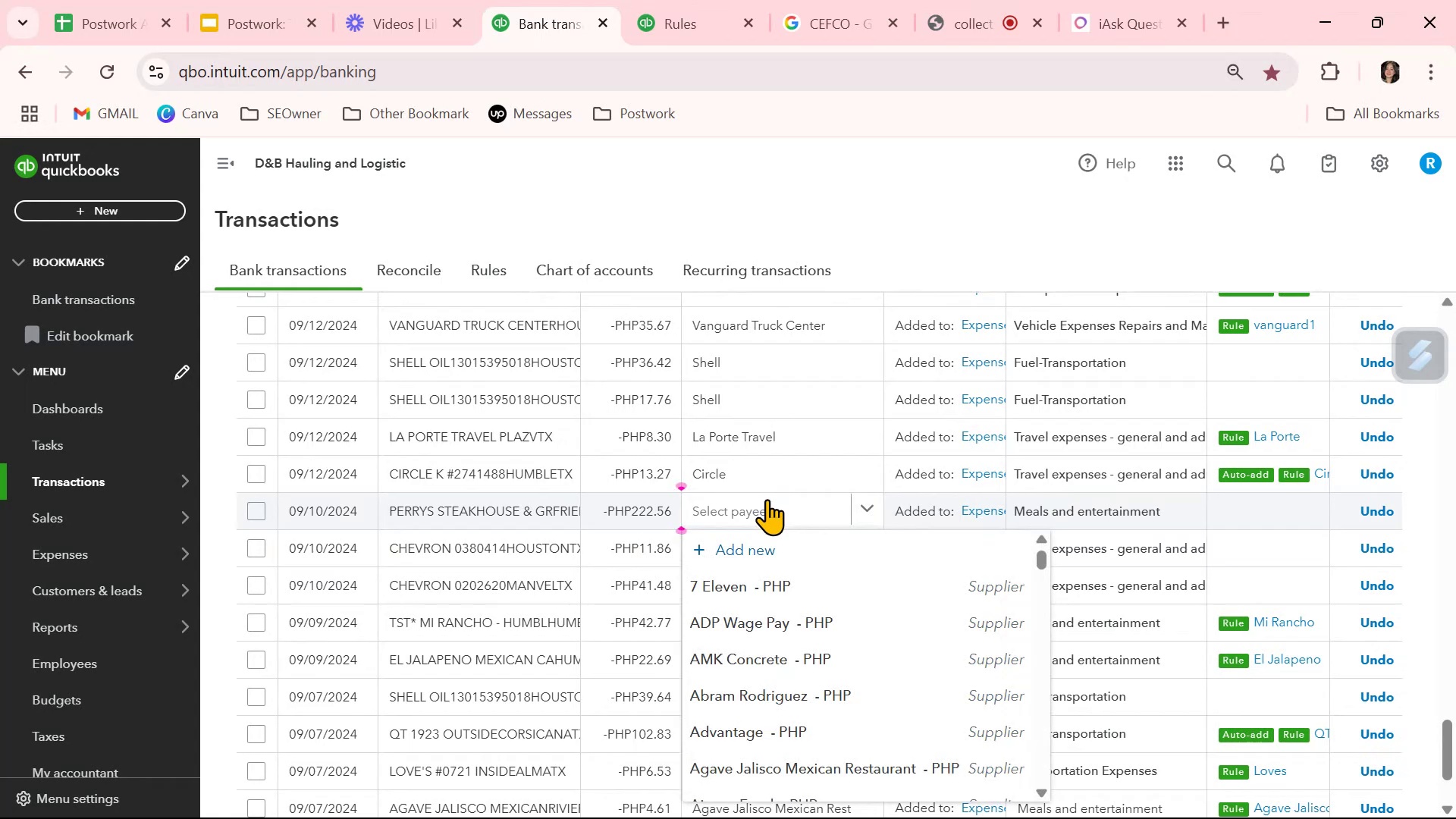 
type(perry)
 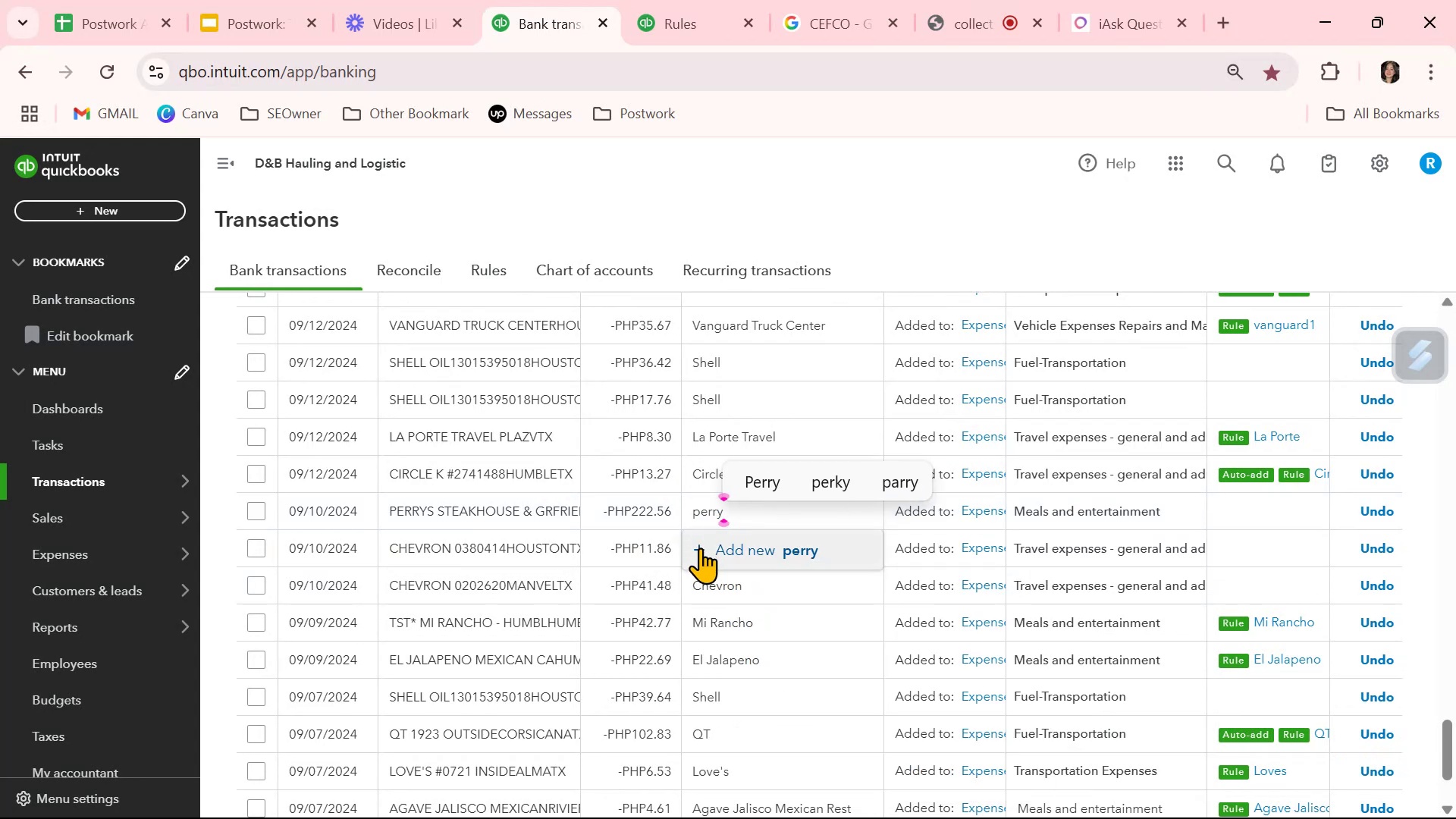 
wait(11.02)
 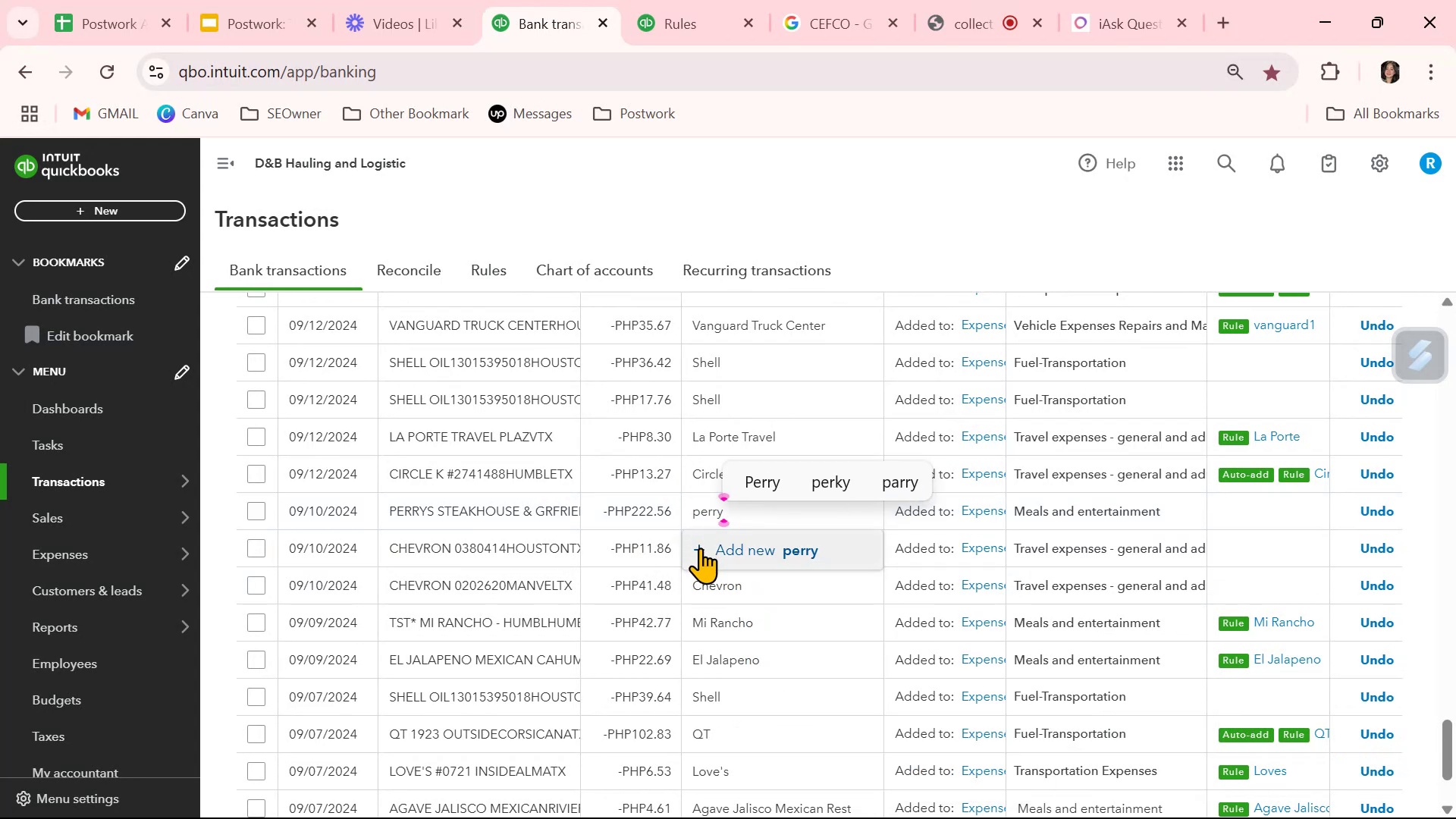 
left_click([714, 548])
 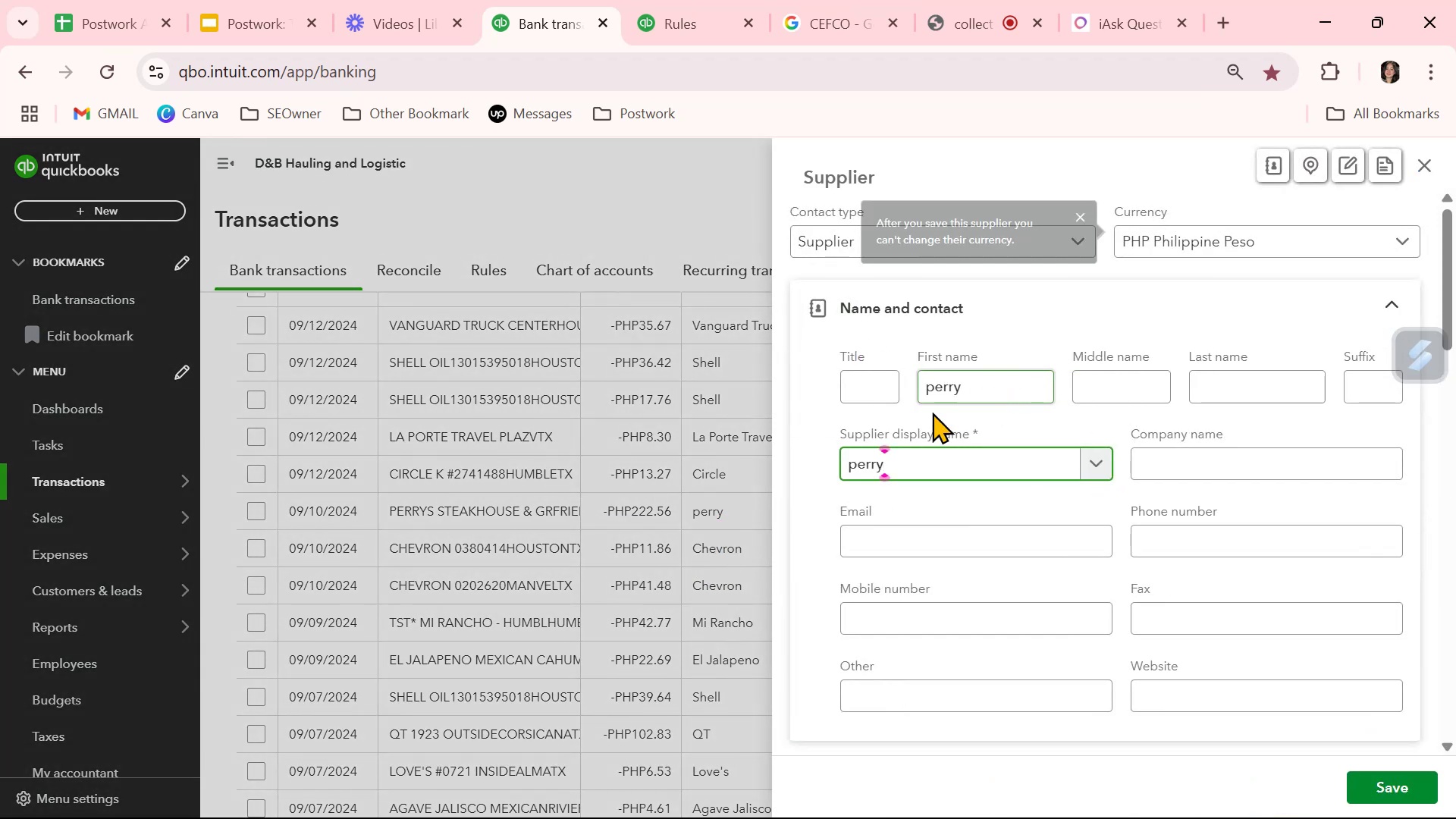 
left_click([980, 379])
 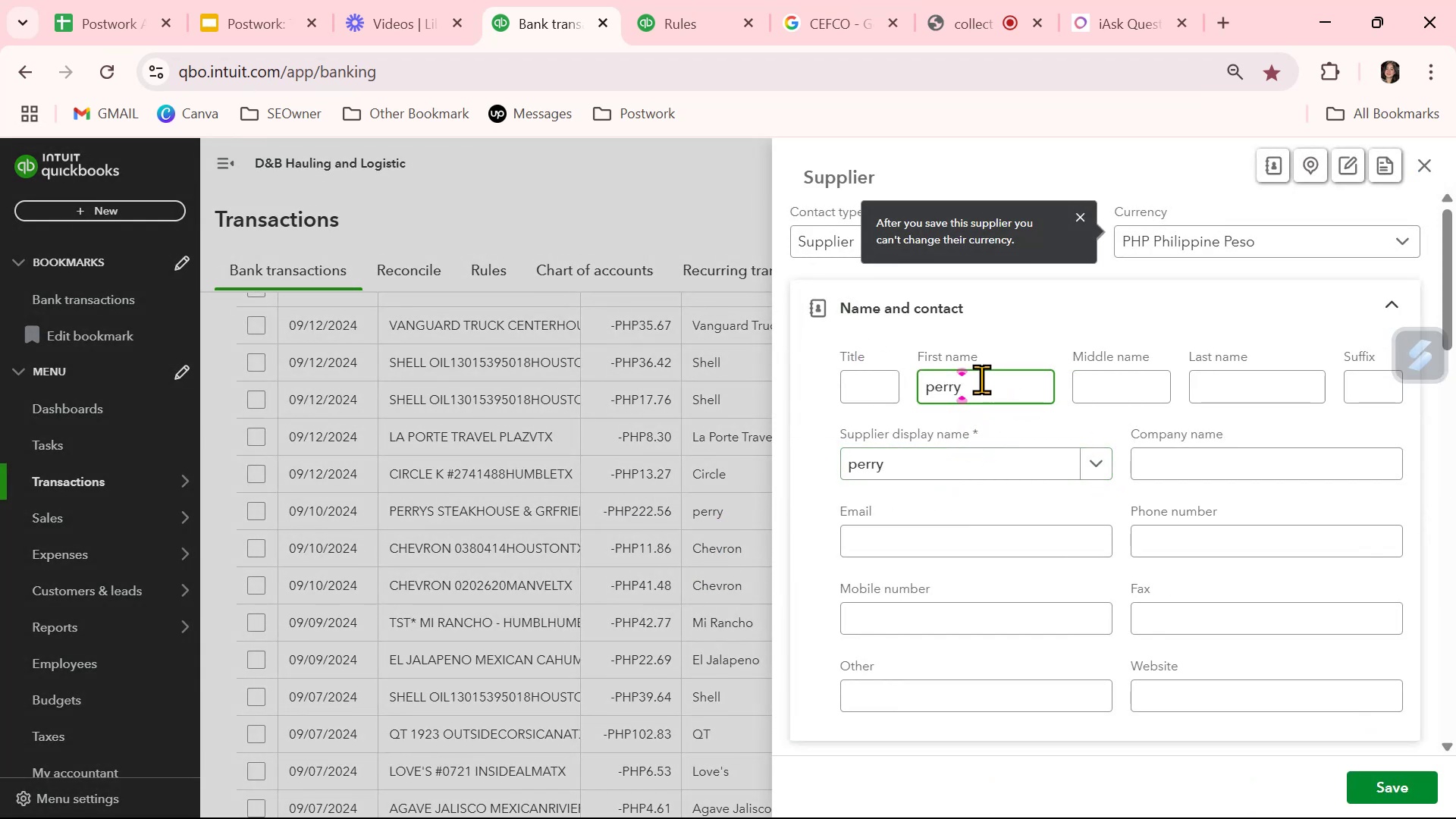 
key(Backspace)
 